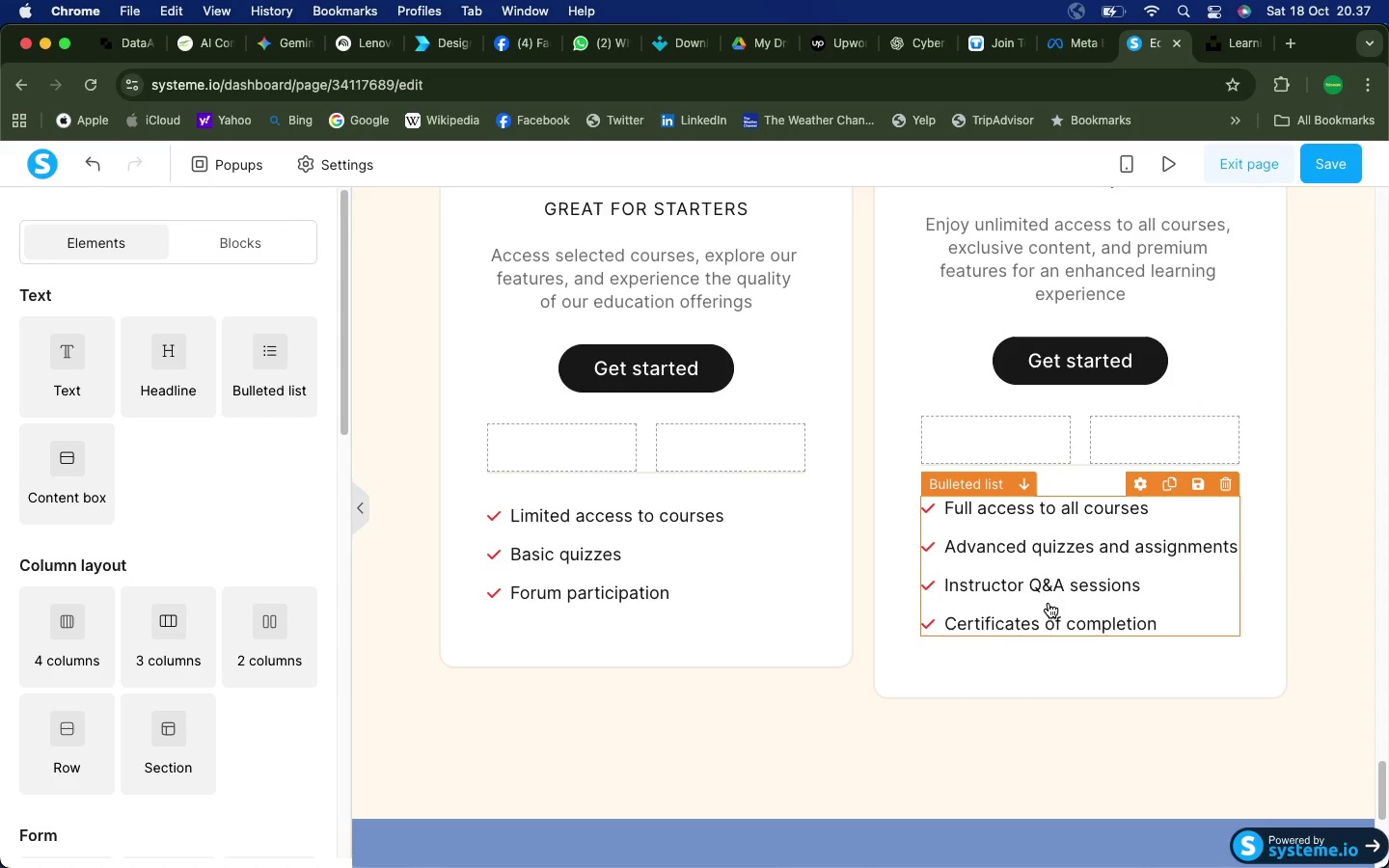 
scroll: coordinate [1070, 510], scroll_direction: up, amount: 31.0
 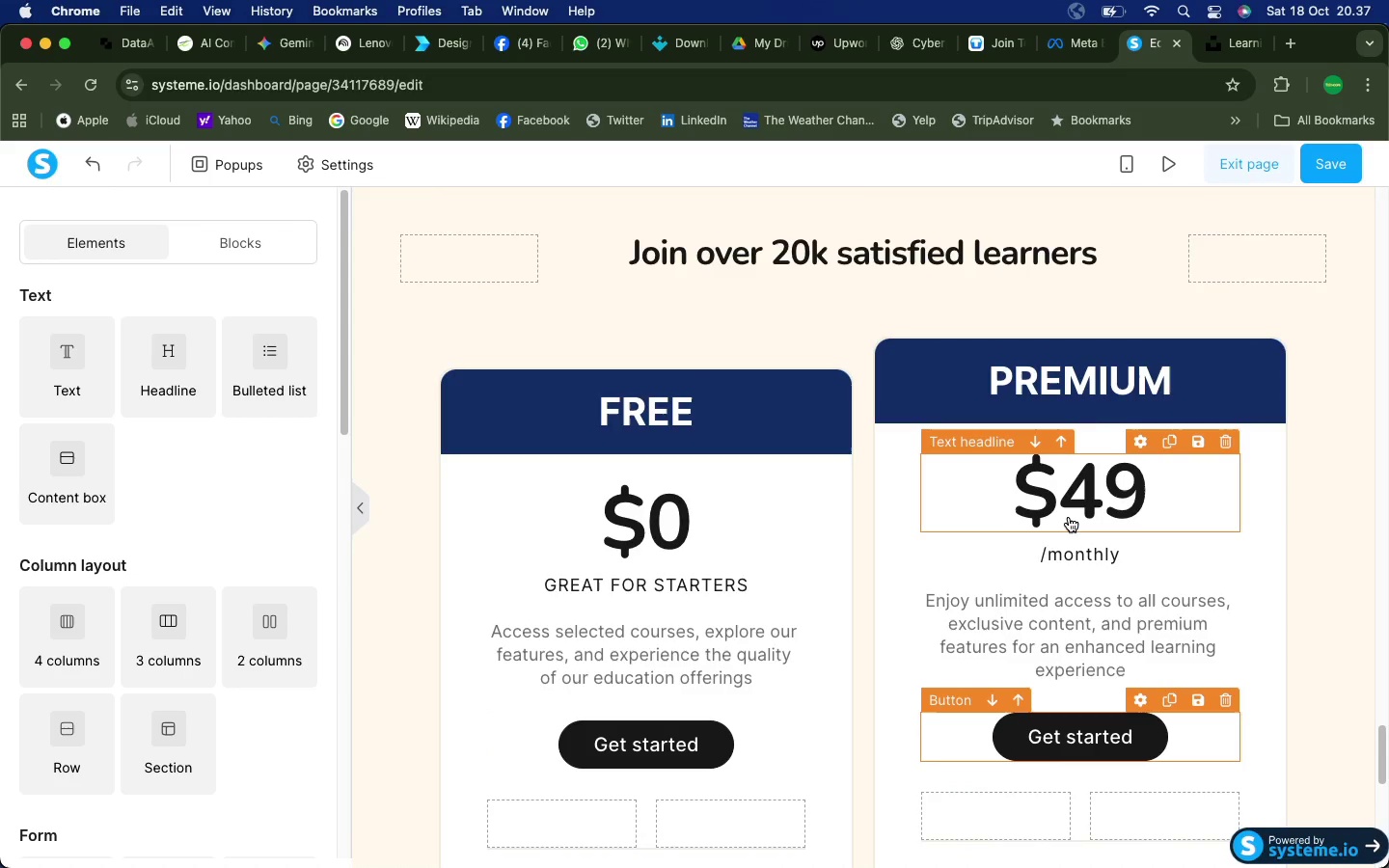 
scroll: coordinate [1069, 519], scroll_direction: down, amount: 7.0
 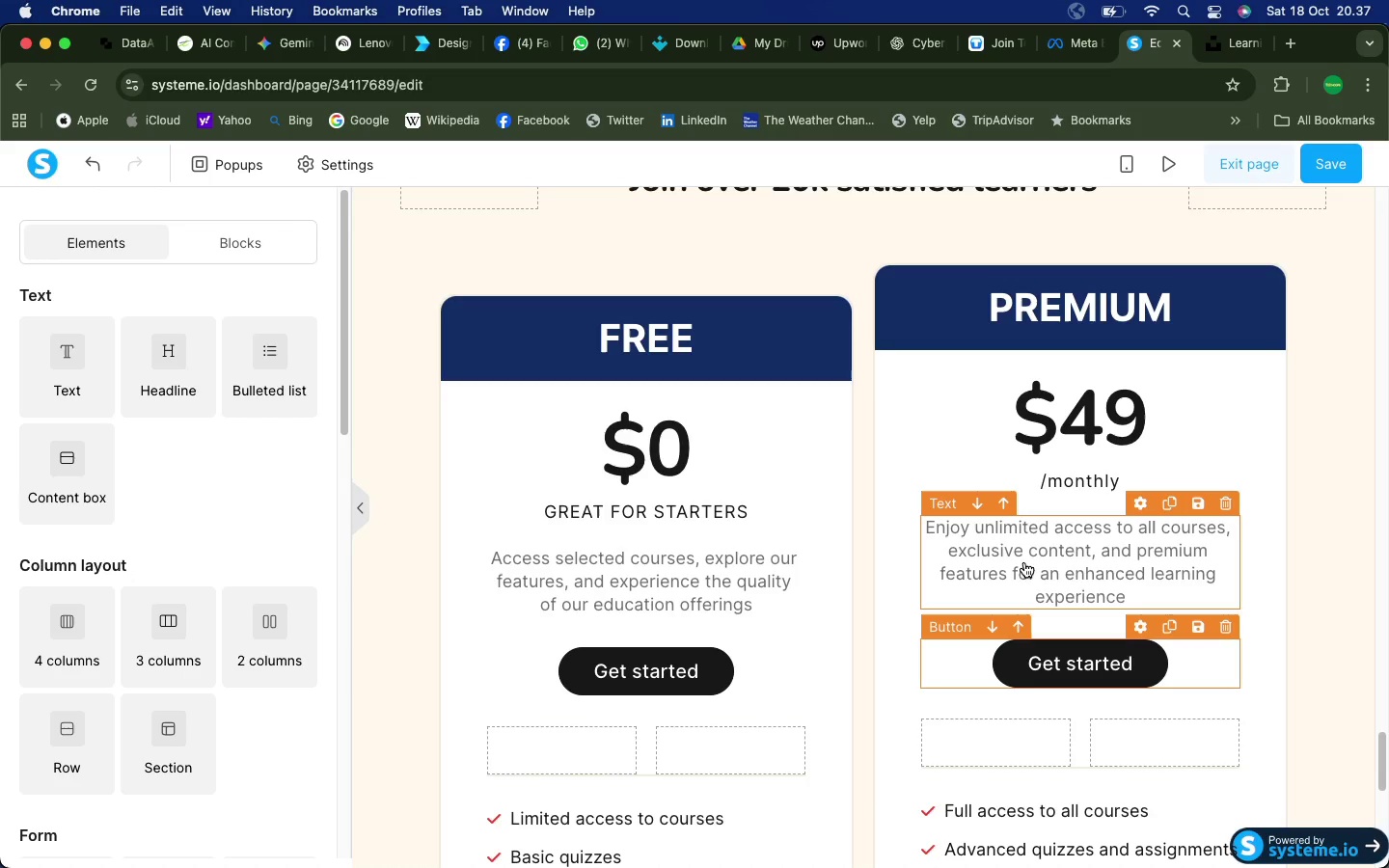 
wait(12.78)
 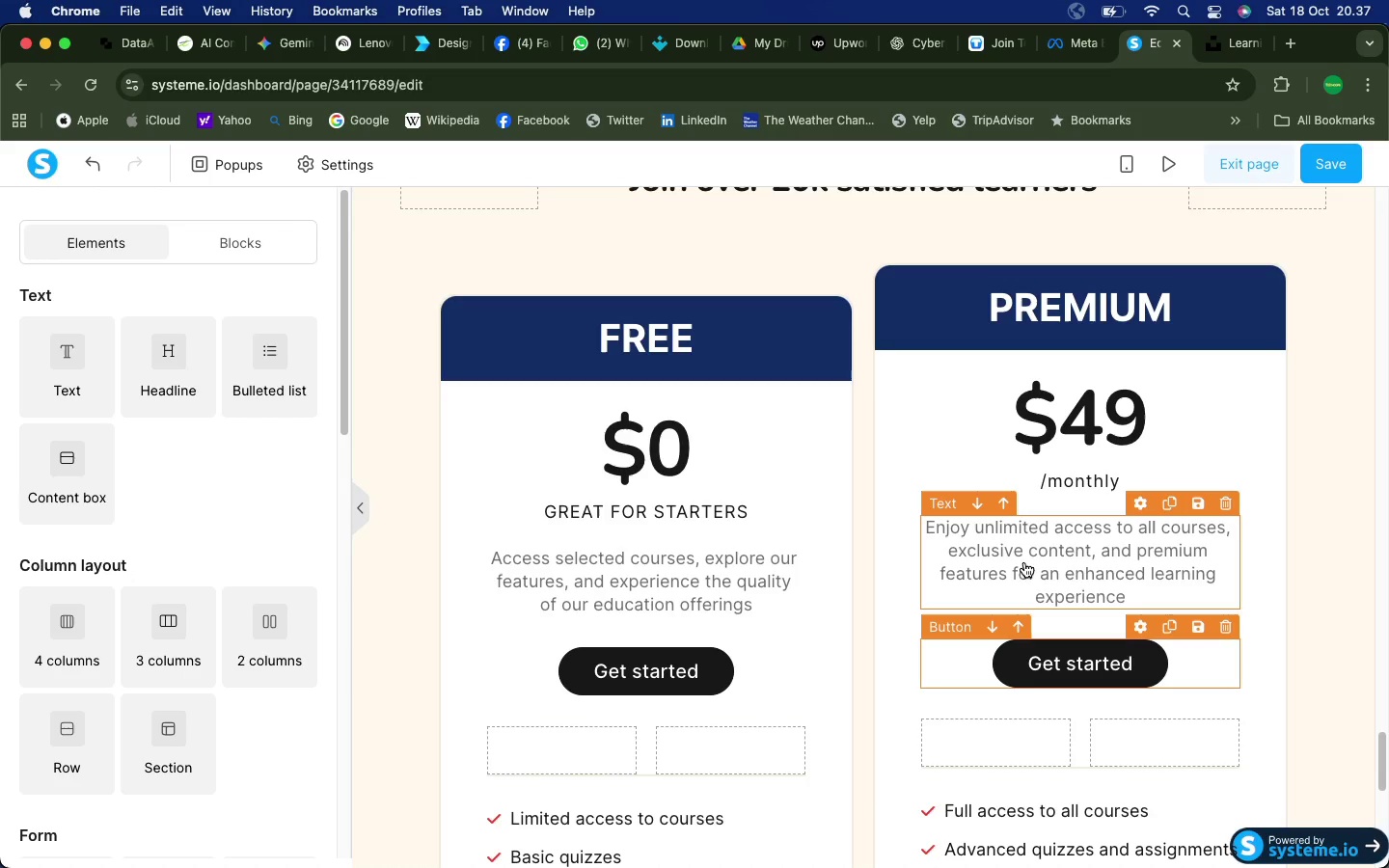 
double_click([1120, 576])
 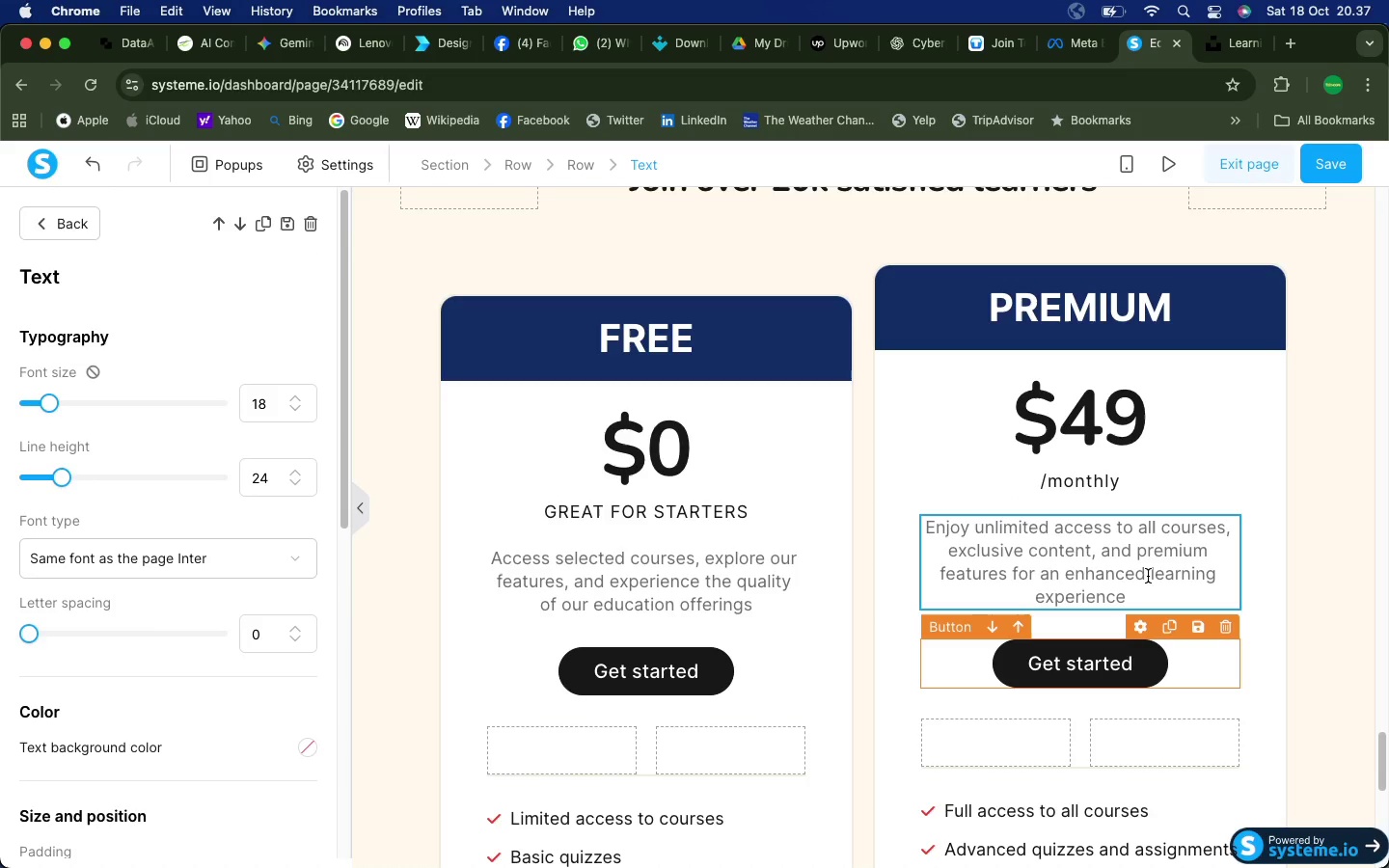 
left_click_drag(start_coordinate=[1144, 576], to_coordinate=[1039, 573])
 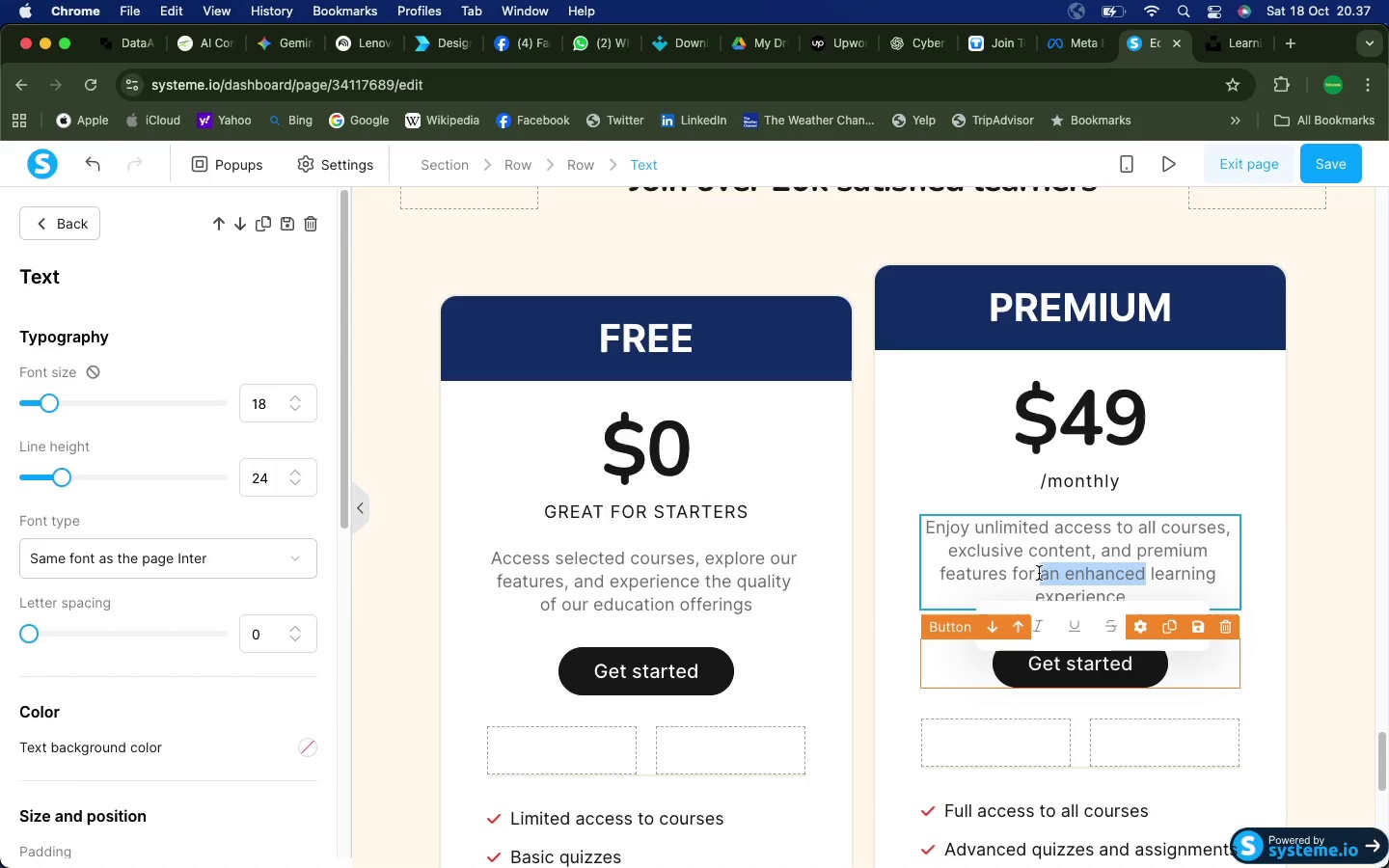 
wait(7.56)
 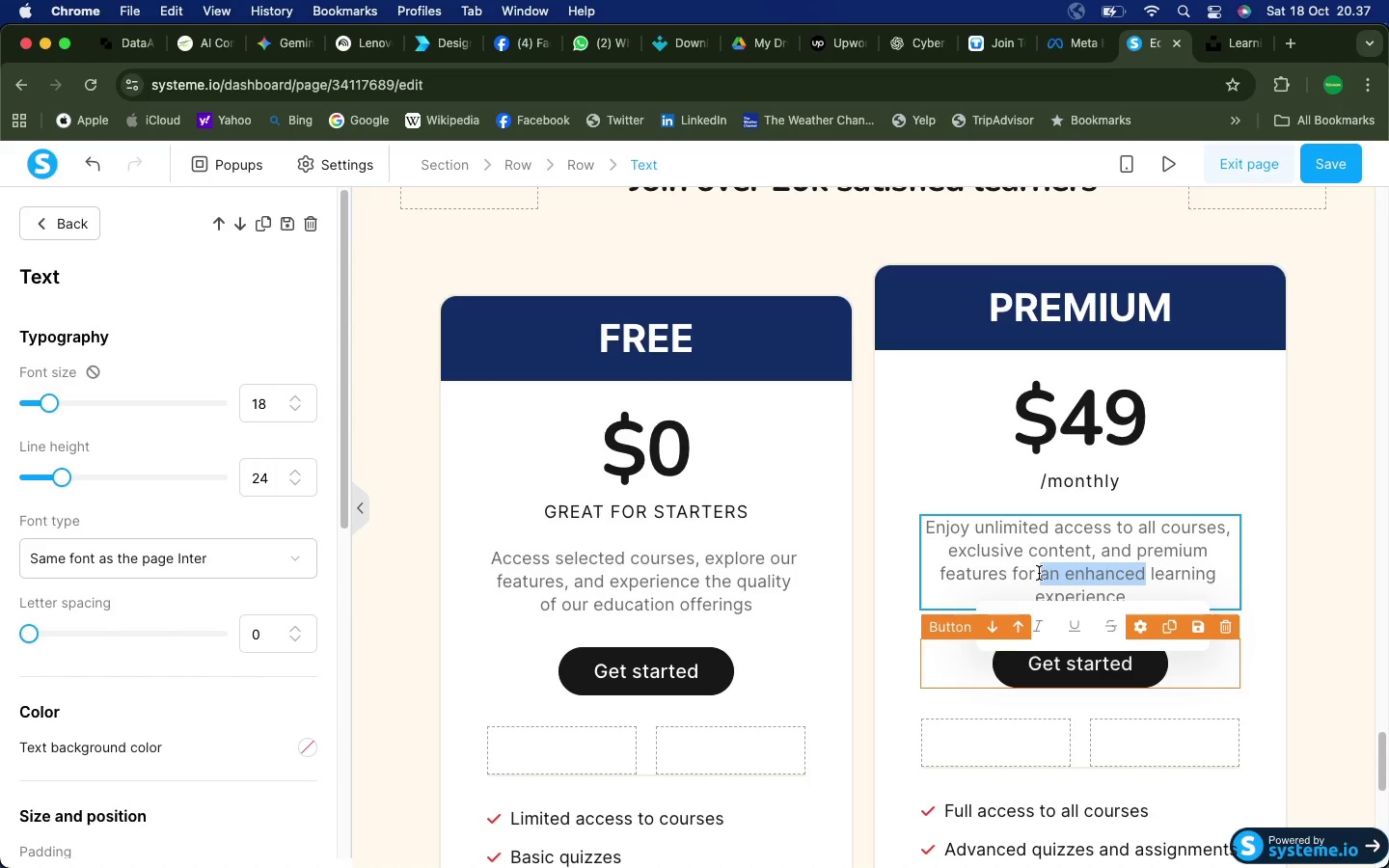 
type(new)
 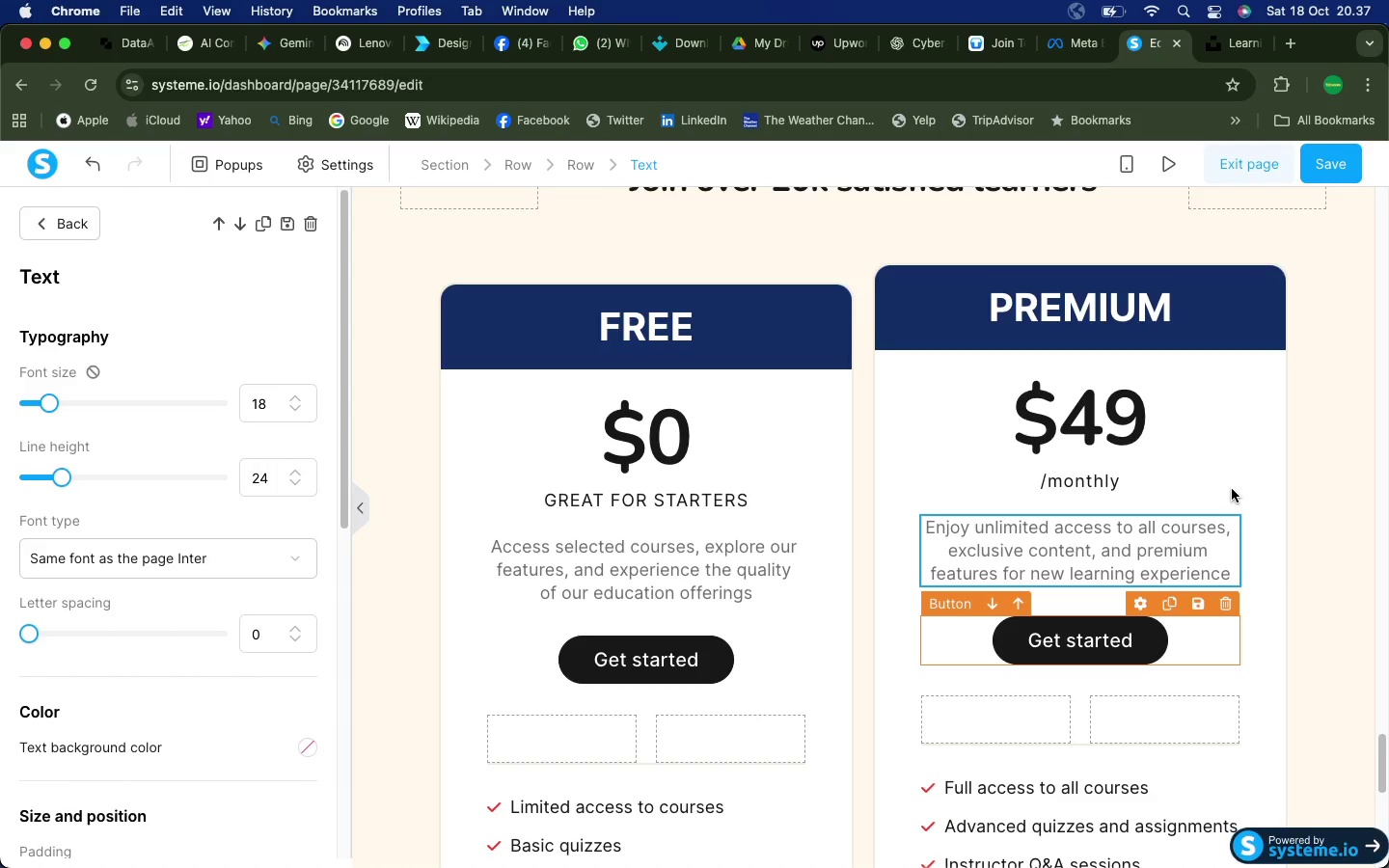 
left_click([883, 224])
 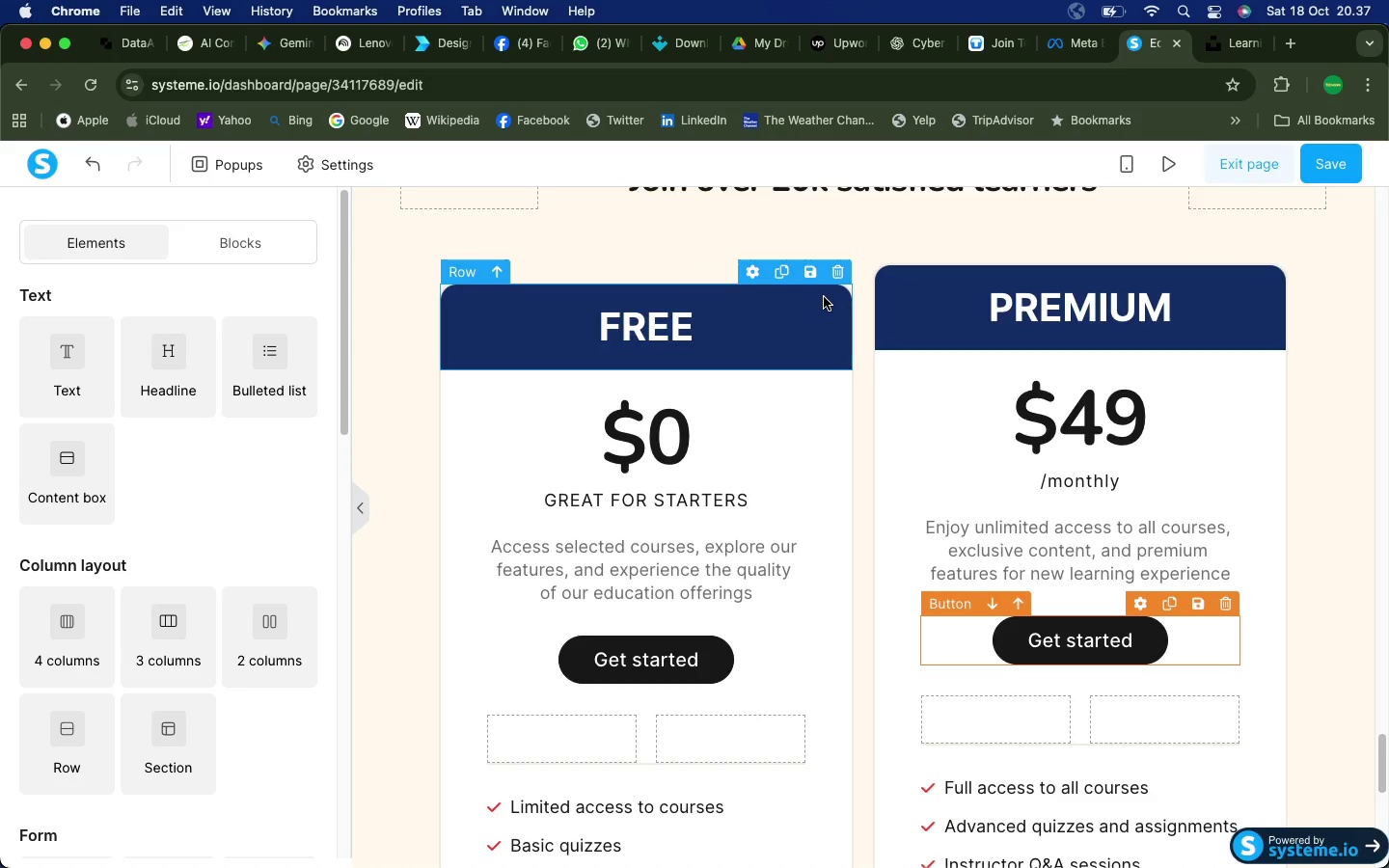 
wait(8.23)
 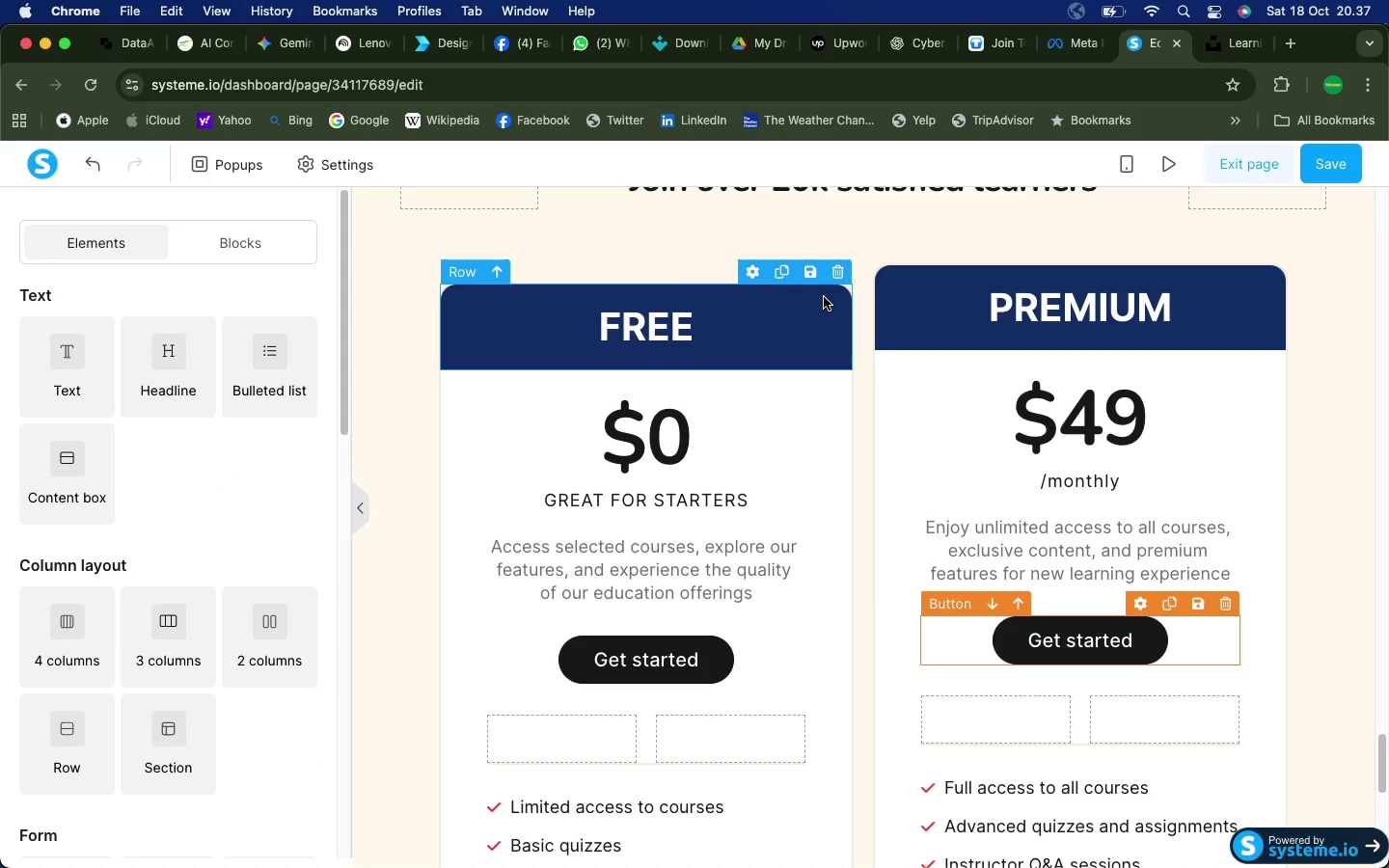 
left_click([442, 393])
 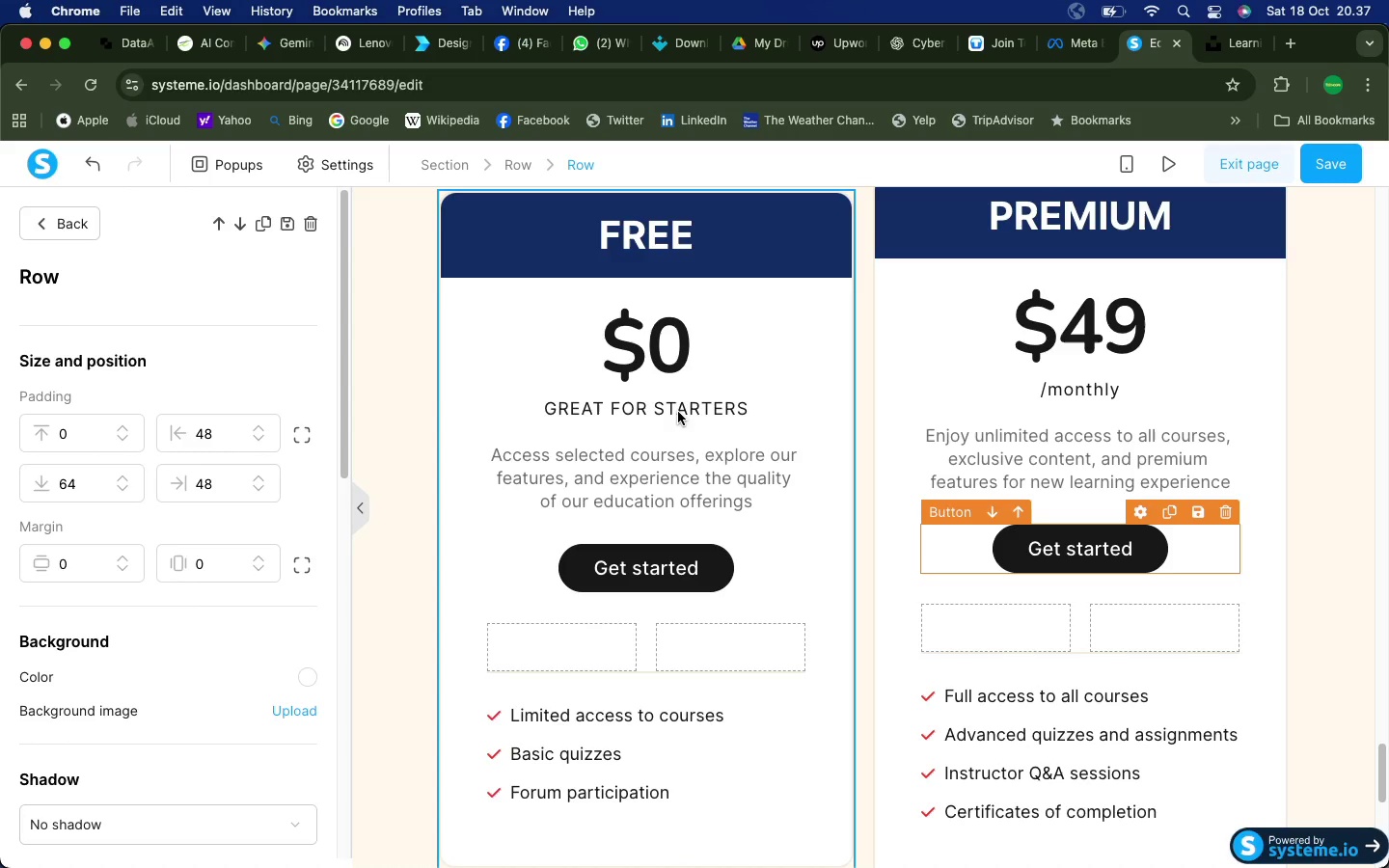 
left_click([897, 331])
 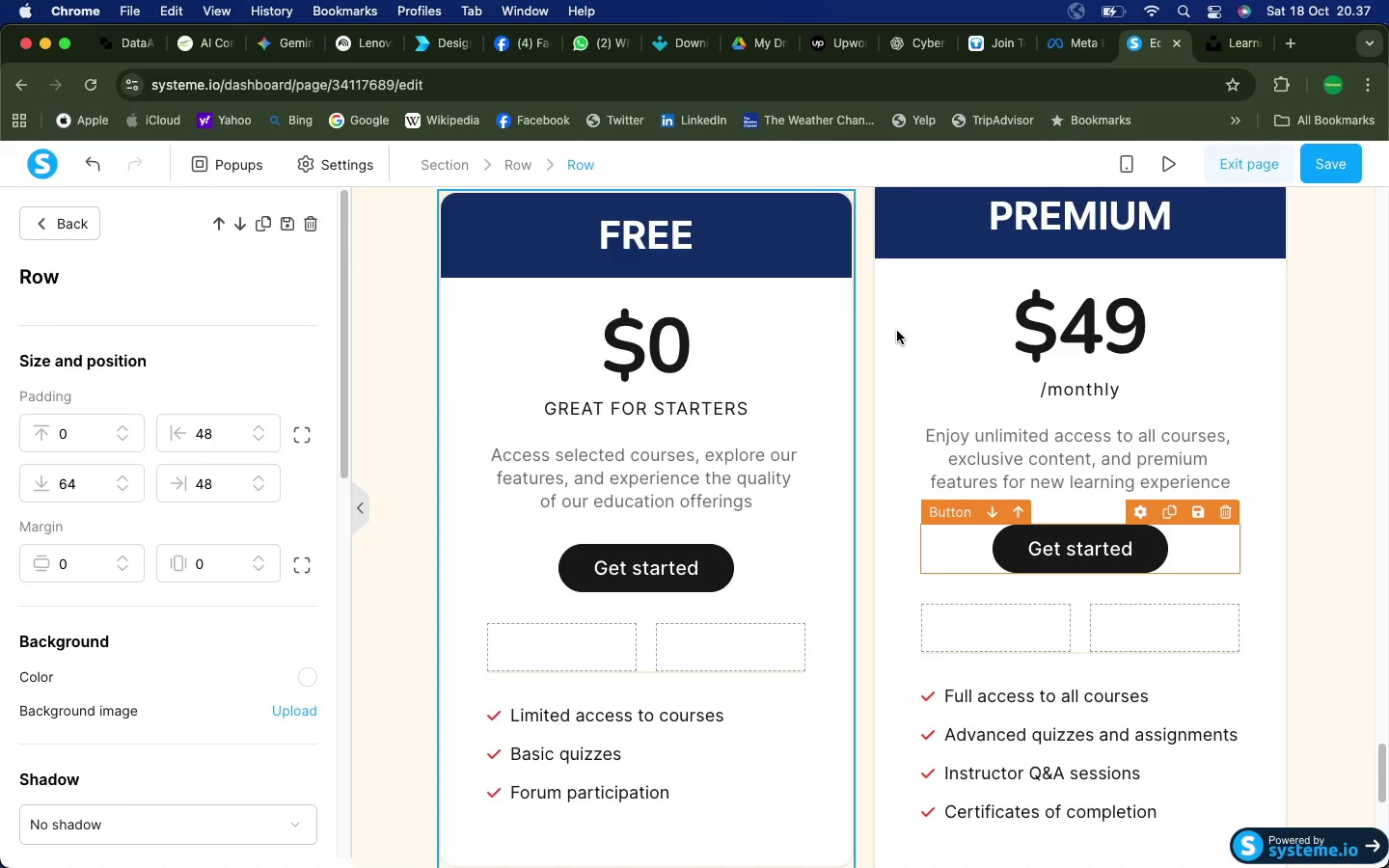 
scroll: coordinate [897, 321], scroll_direction: up, amount: 12.0
 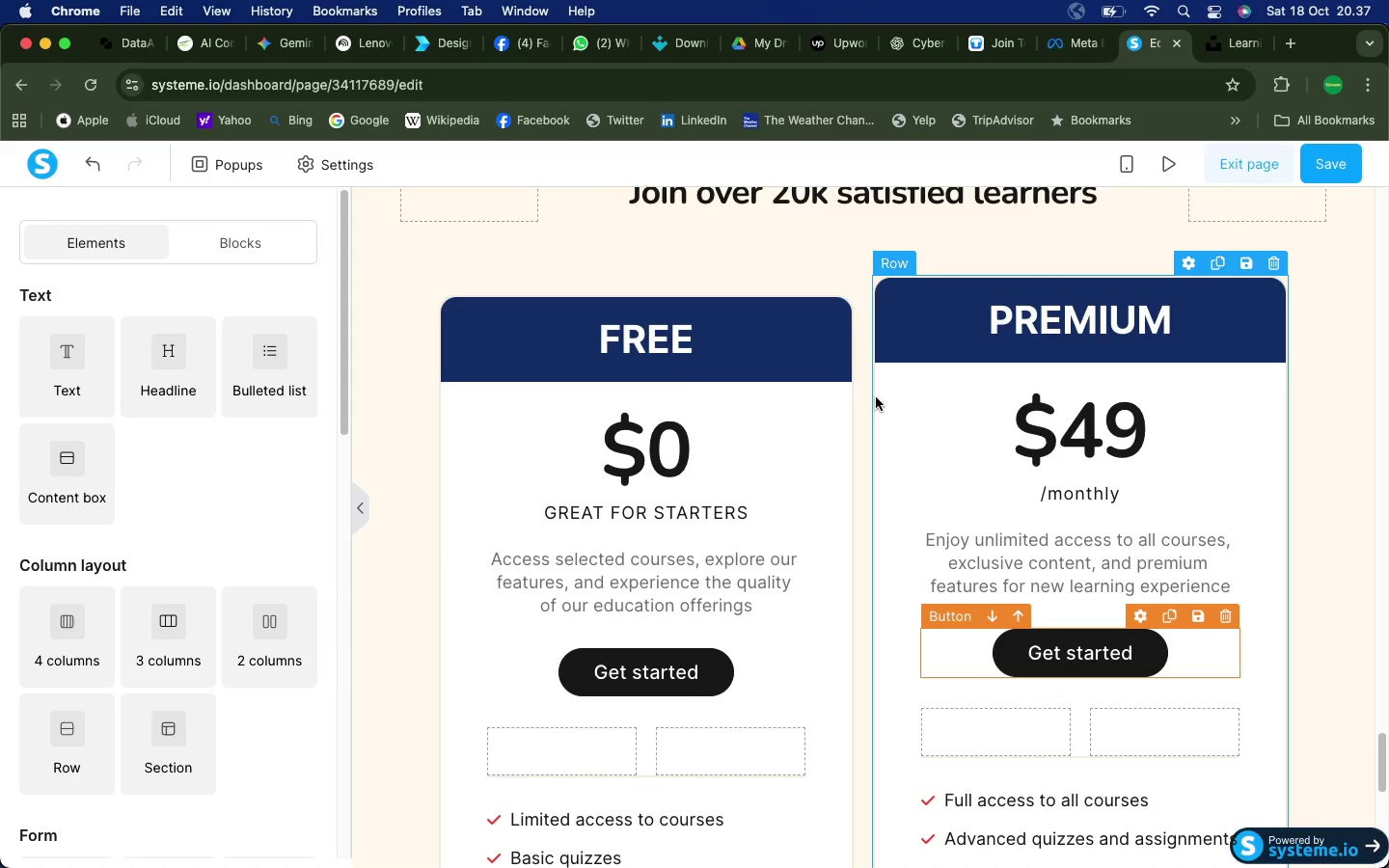 
left_click([876, 397])
 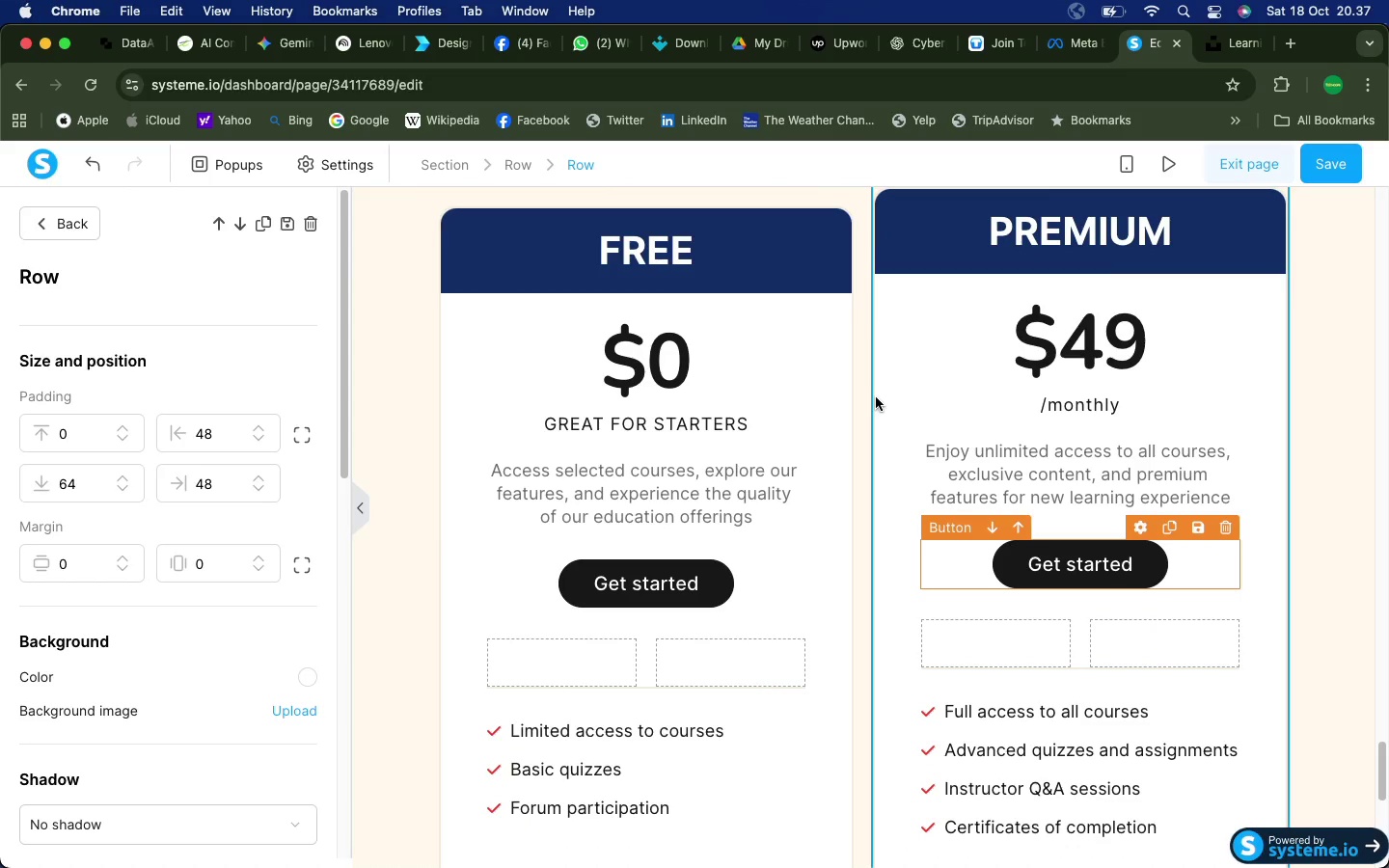 
scroll: coordinate [170, 549], scroll_direction: down, amount: 5.0
 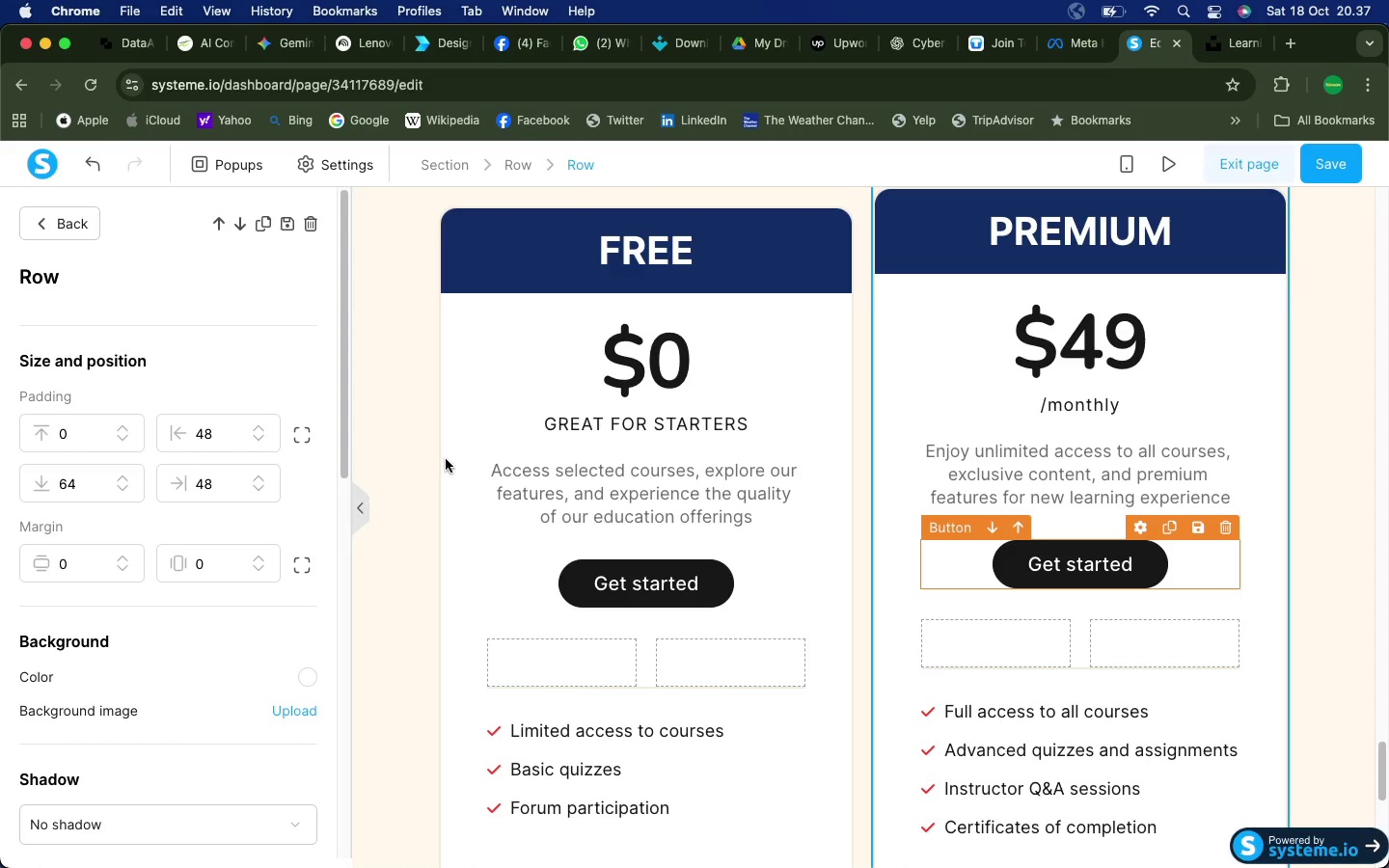 
left_click([451, 454])
 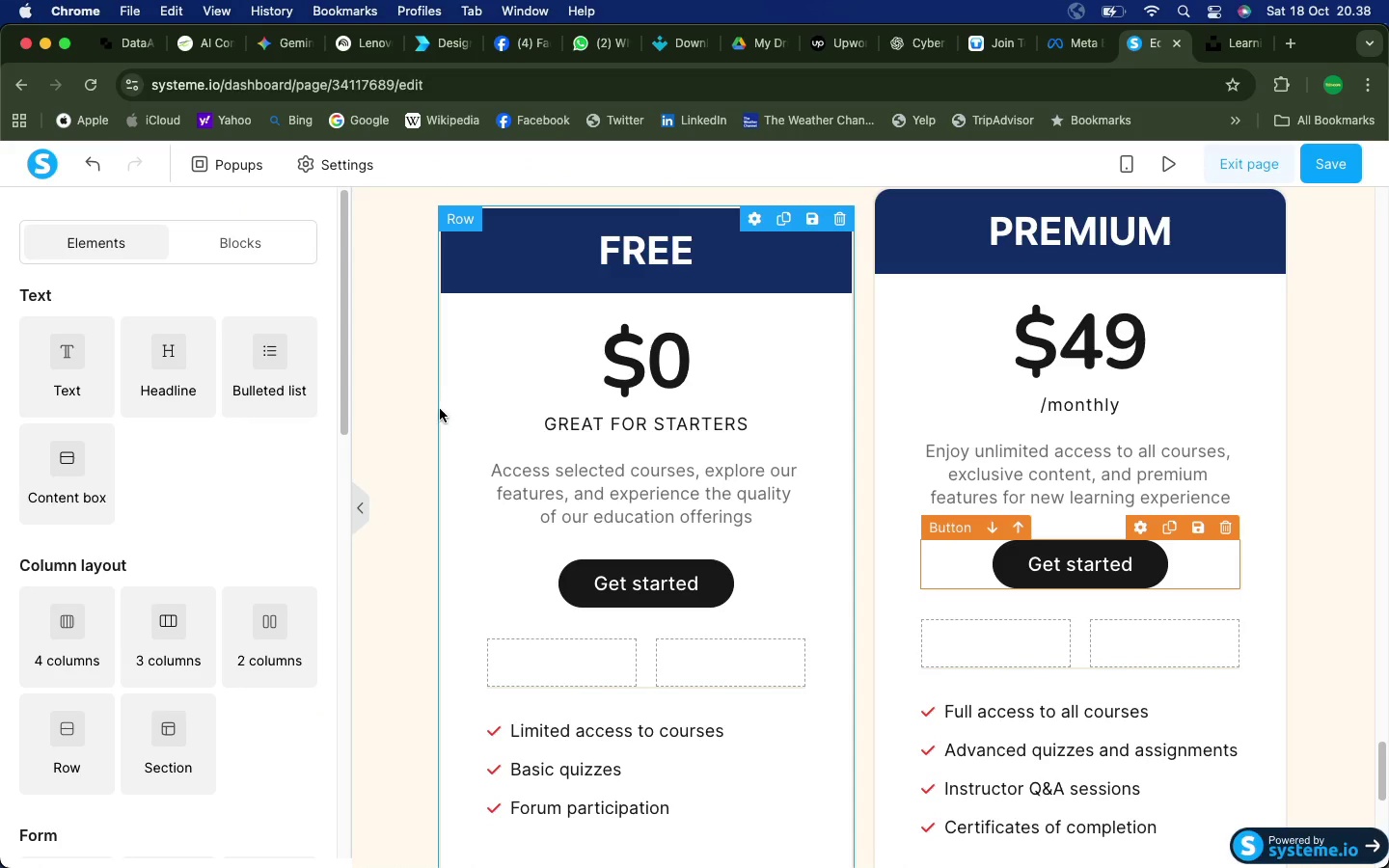 
left_click([440, 409])
 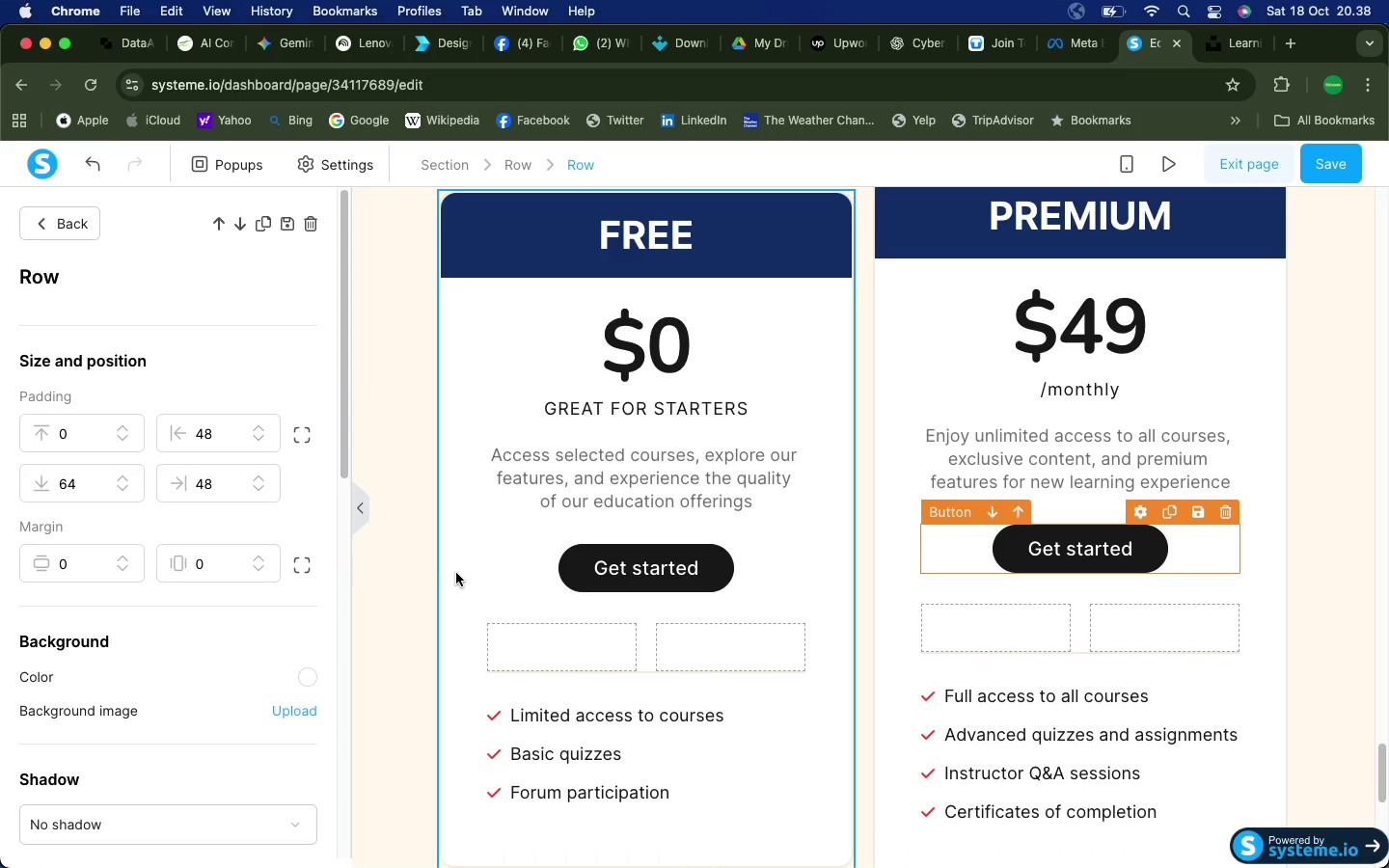 
left_click([426, 581])
 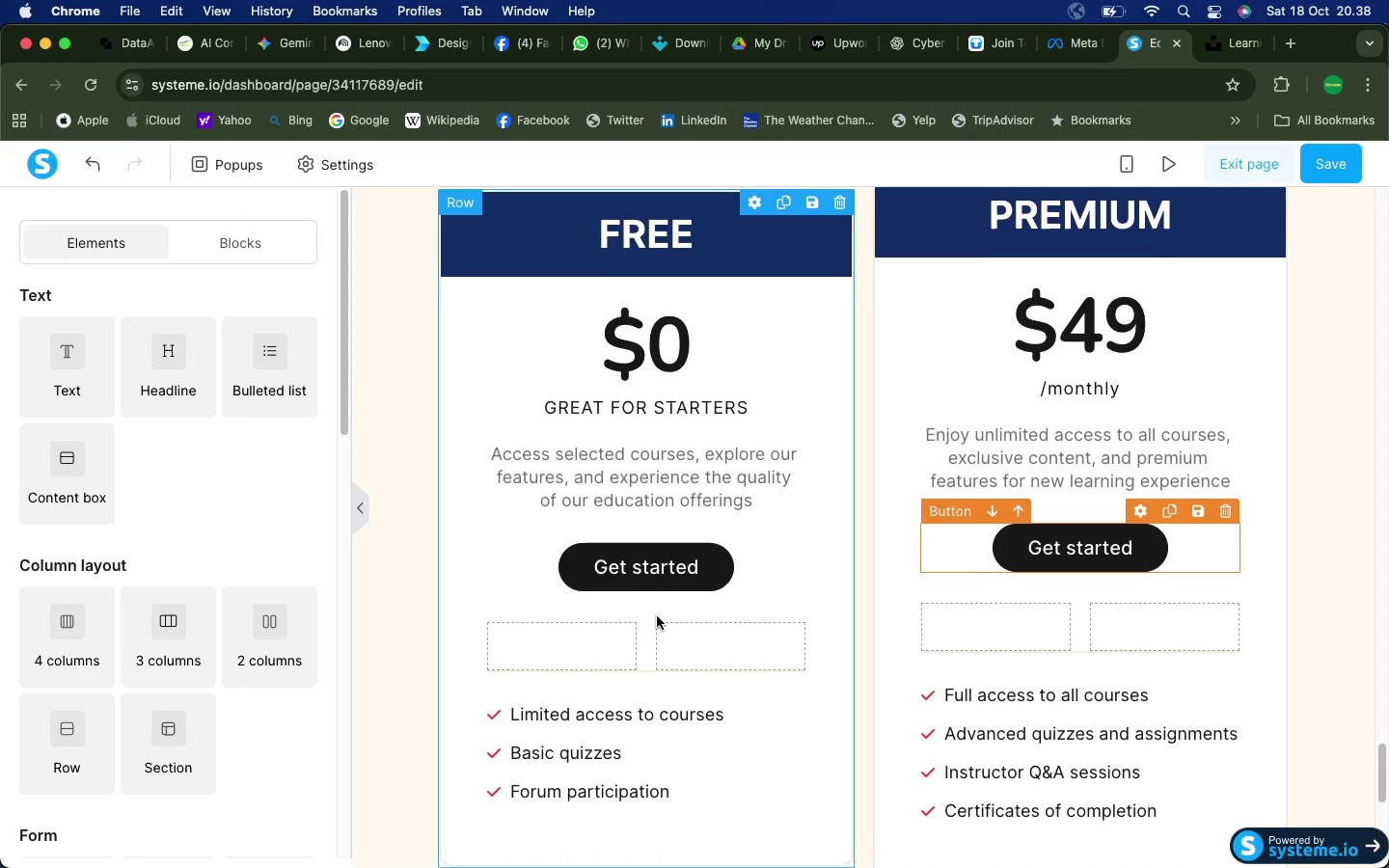 
scroll: coordinate [657, 616], scroll_direction: down, amount: 13.0
 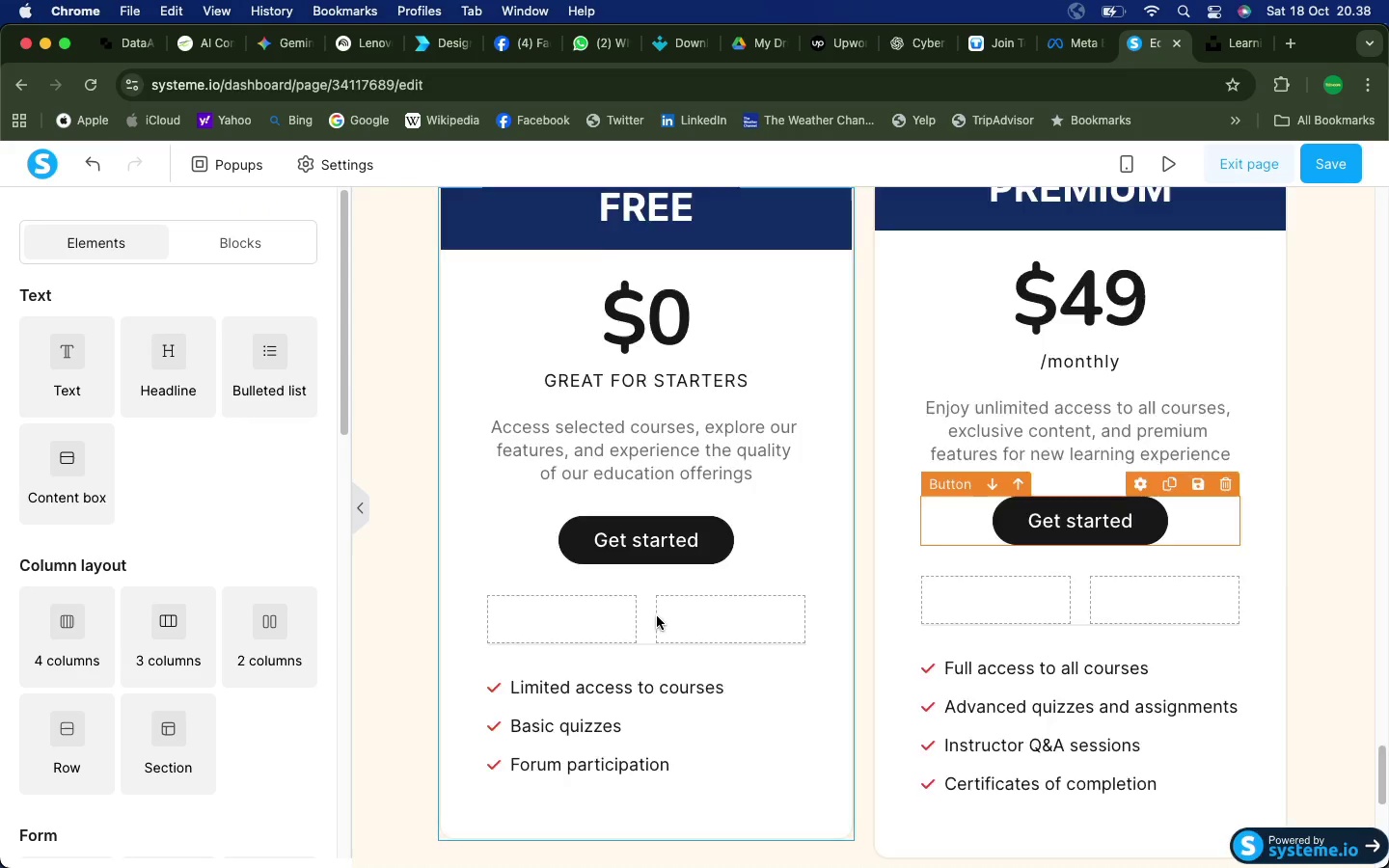 
scroll: coordinate [754, 598], scroll_direction: up, amount: 9.0
 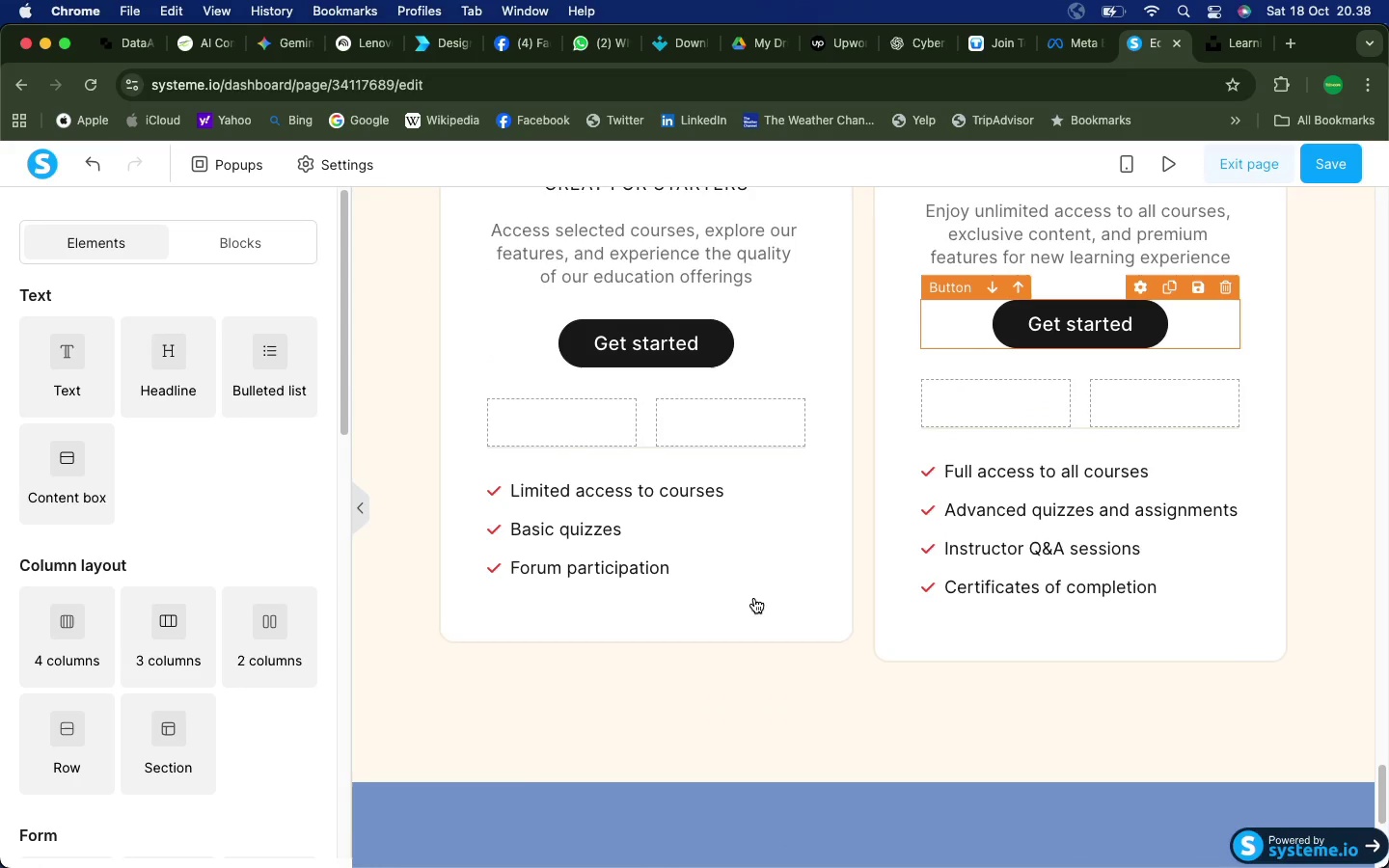 
scroll: coordinate [748, 609], scroll_direction: down, amount: 14.0
 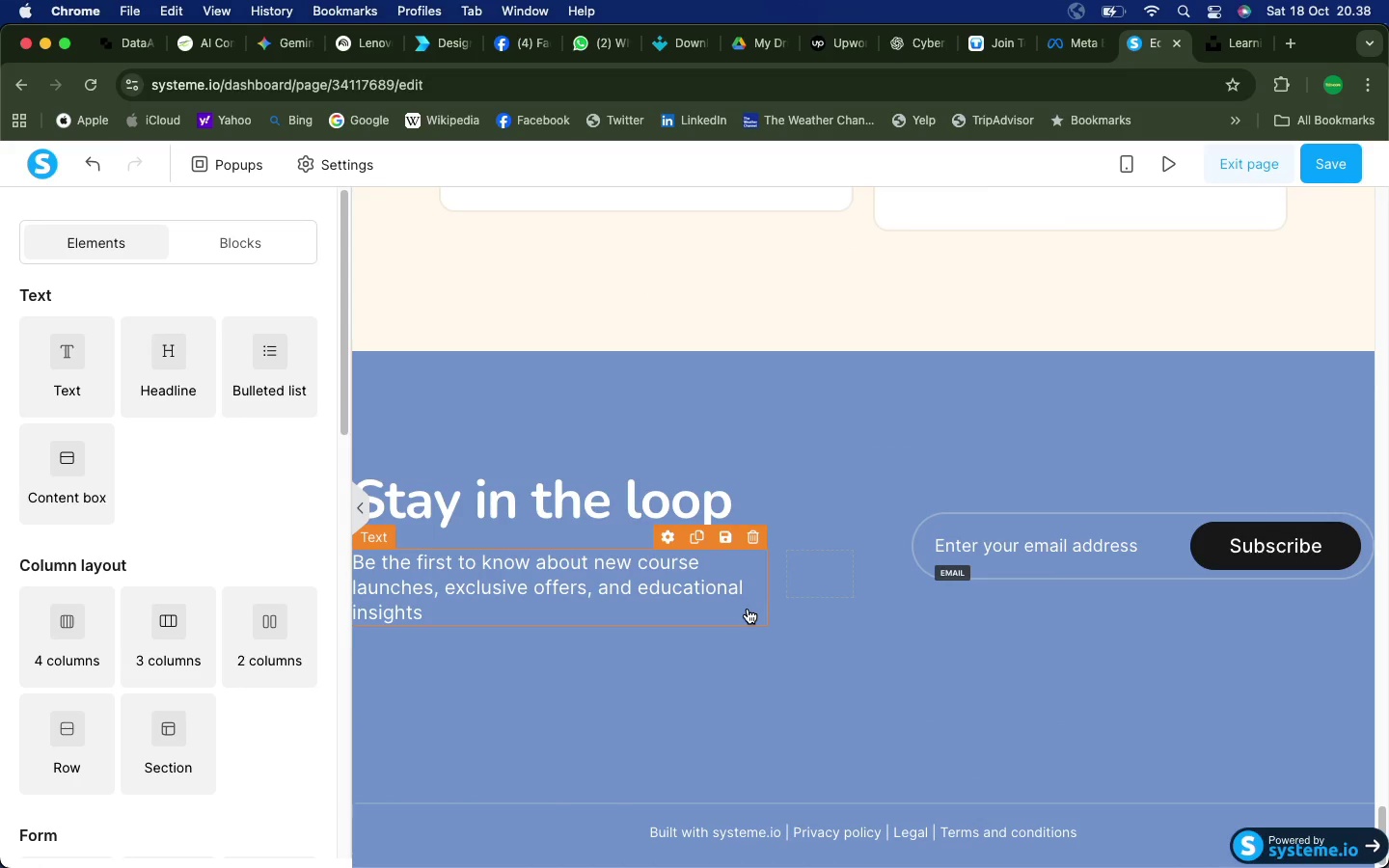 
scroll: coordinate [986, 476], scroll_direction: up, amount: 21.0
 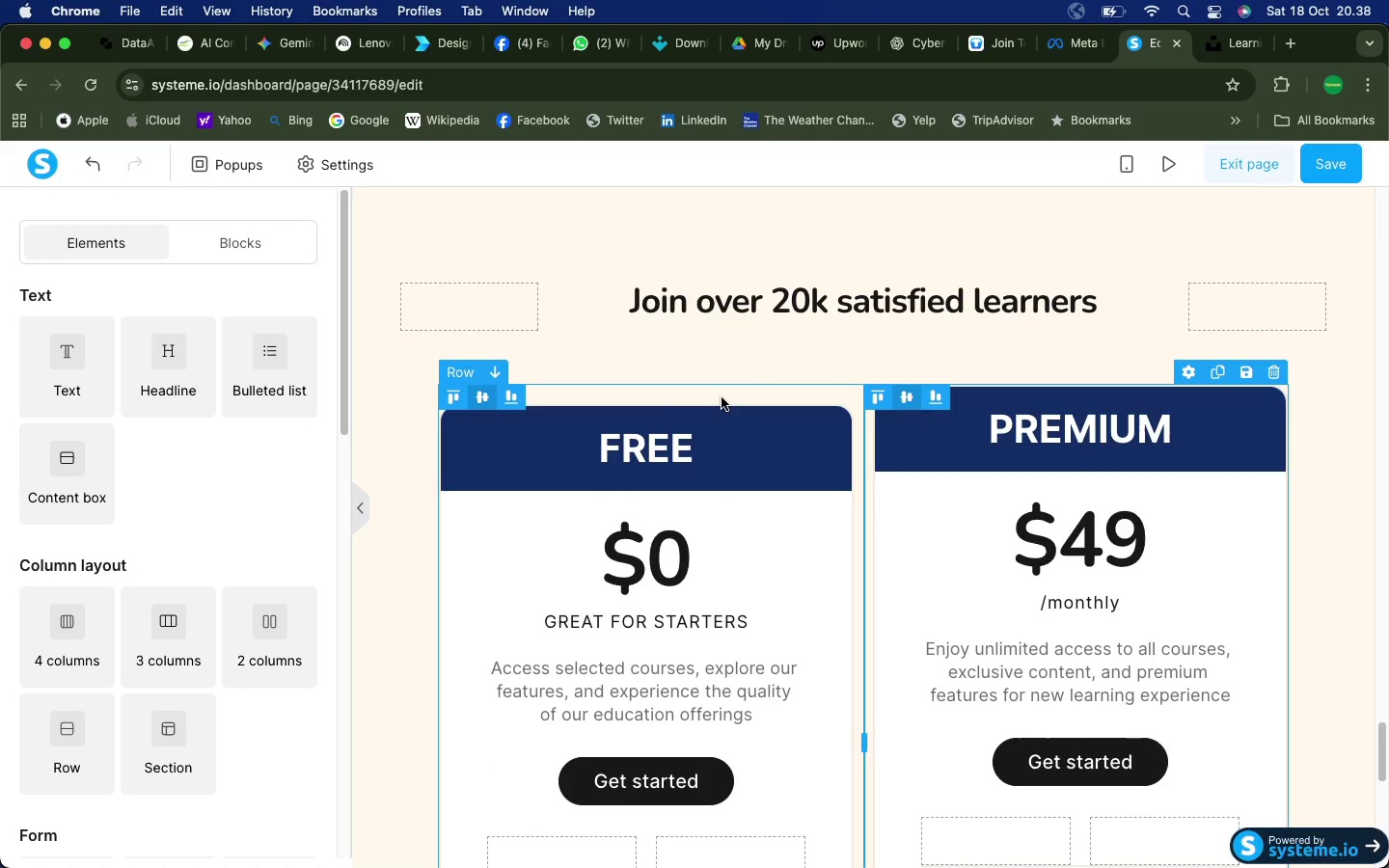 
scroll: coordinate [985, 627], scroll_direction: down, amount: 13.0
 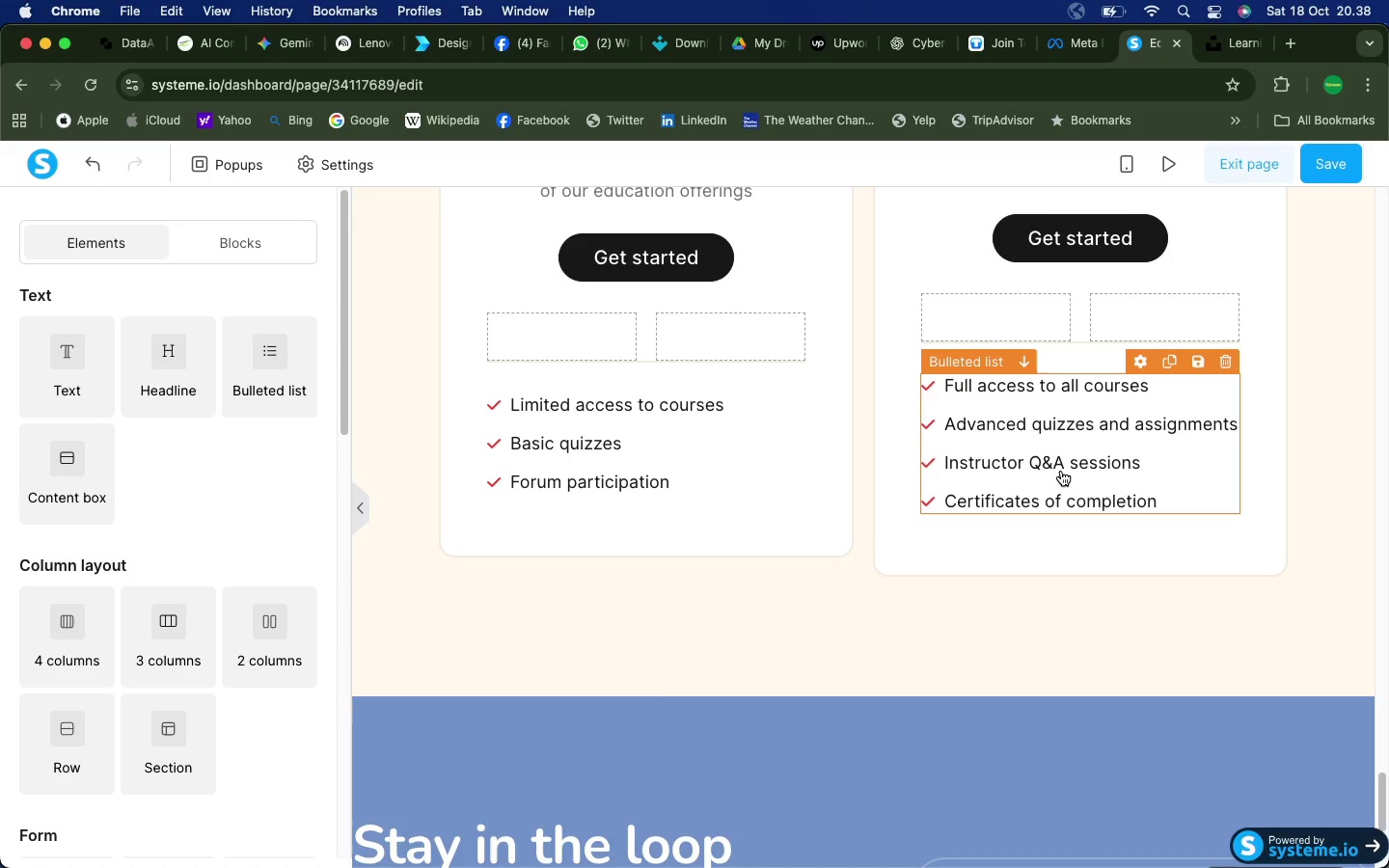 
wait(7.54)
 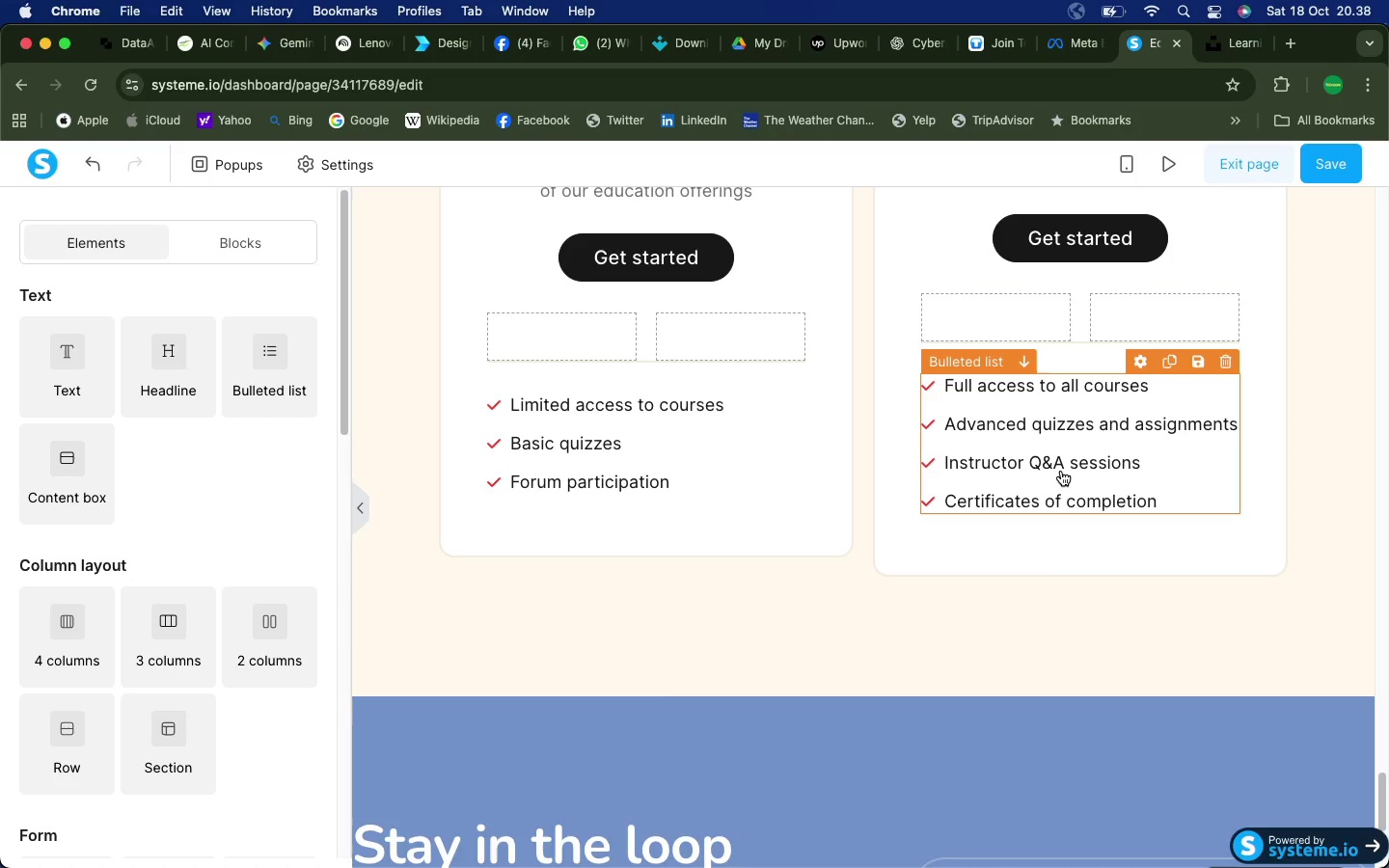 
left_click([769, 604])
 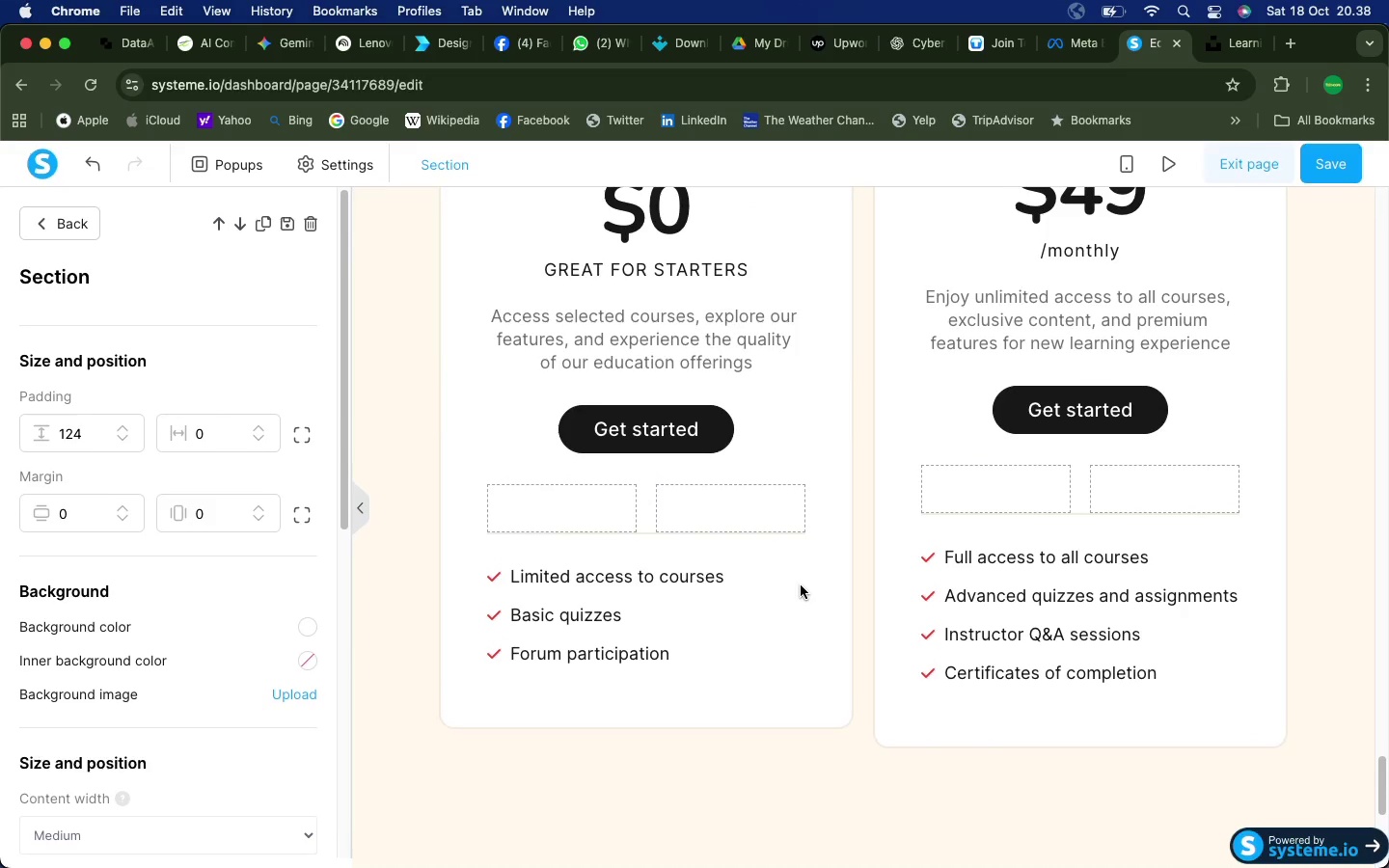 
scroll: coordinate [1154, 646], scroll_direction: down, amount: 38.0
 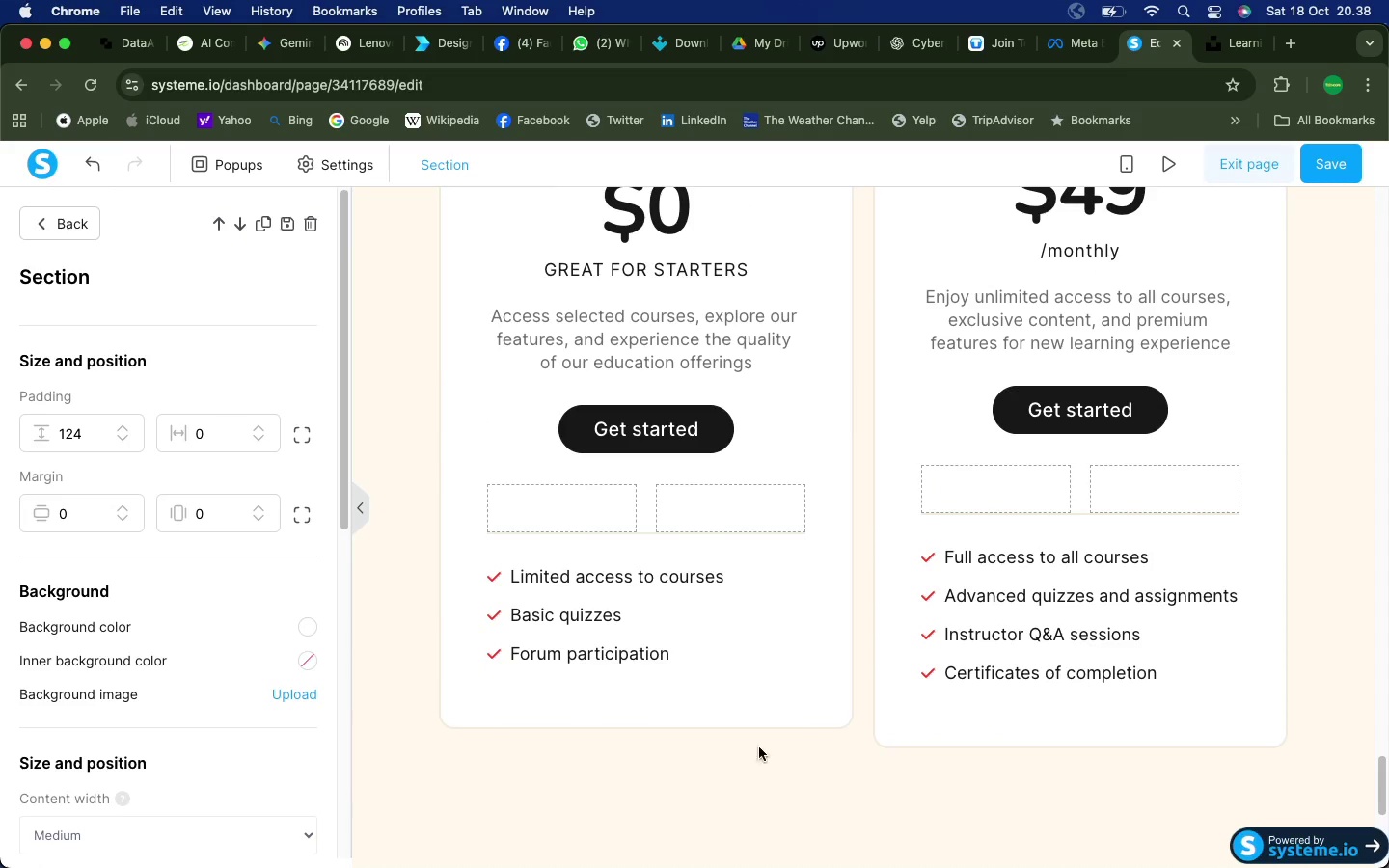 
scroll: coordinate [1347, 673], scroll_direction: up, amount: 22.0
 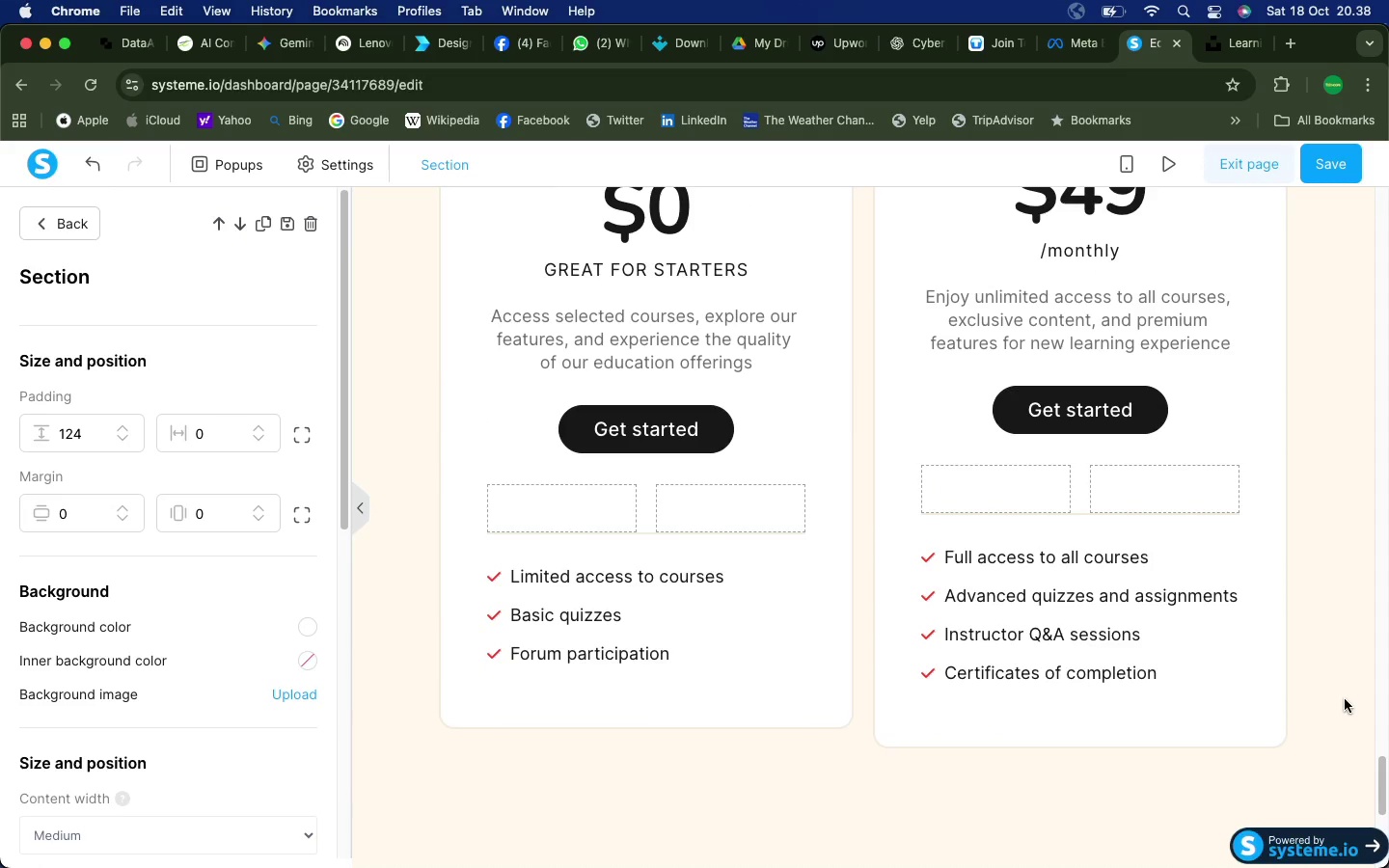 
left_click([1343, 704])
 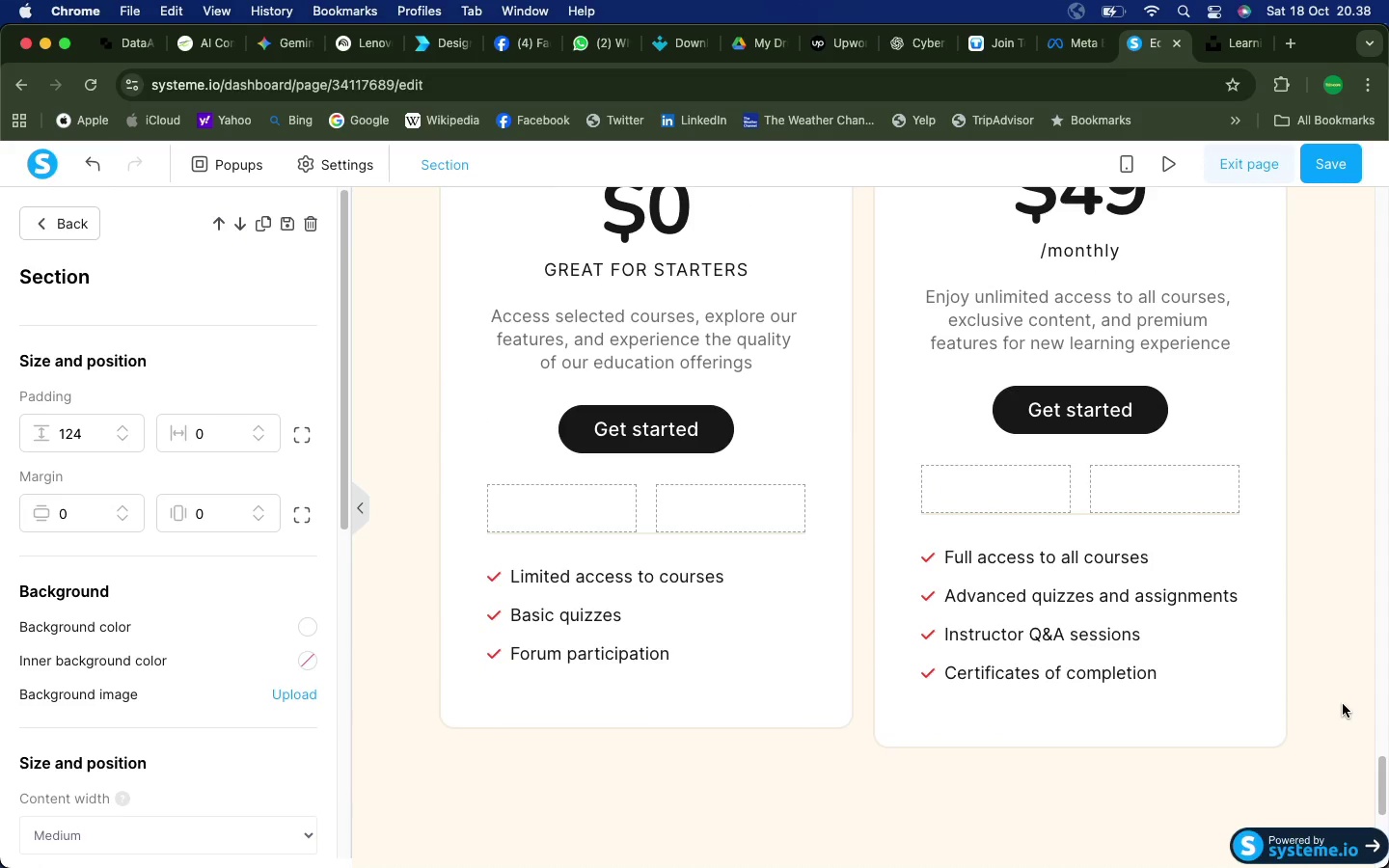 
scroll: coordinate [1339, 761], scroll_direction: down, amount: 23.0
 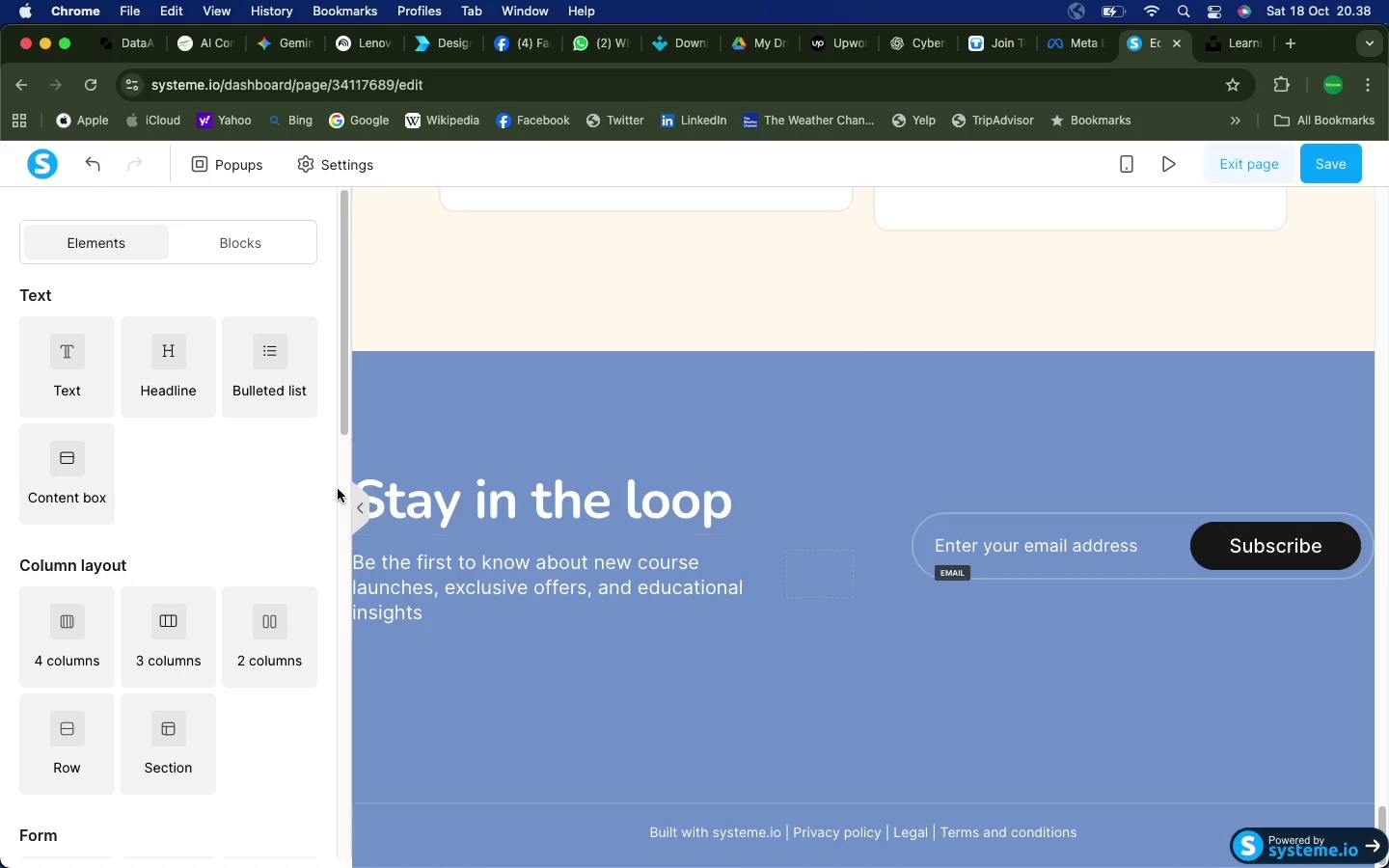 
left_click([355, 501])
 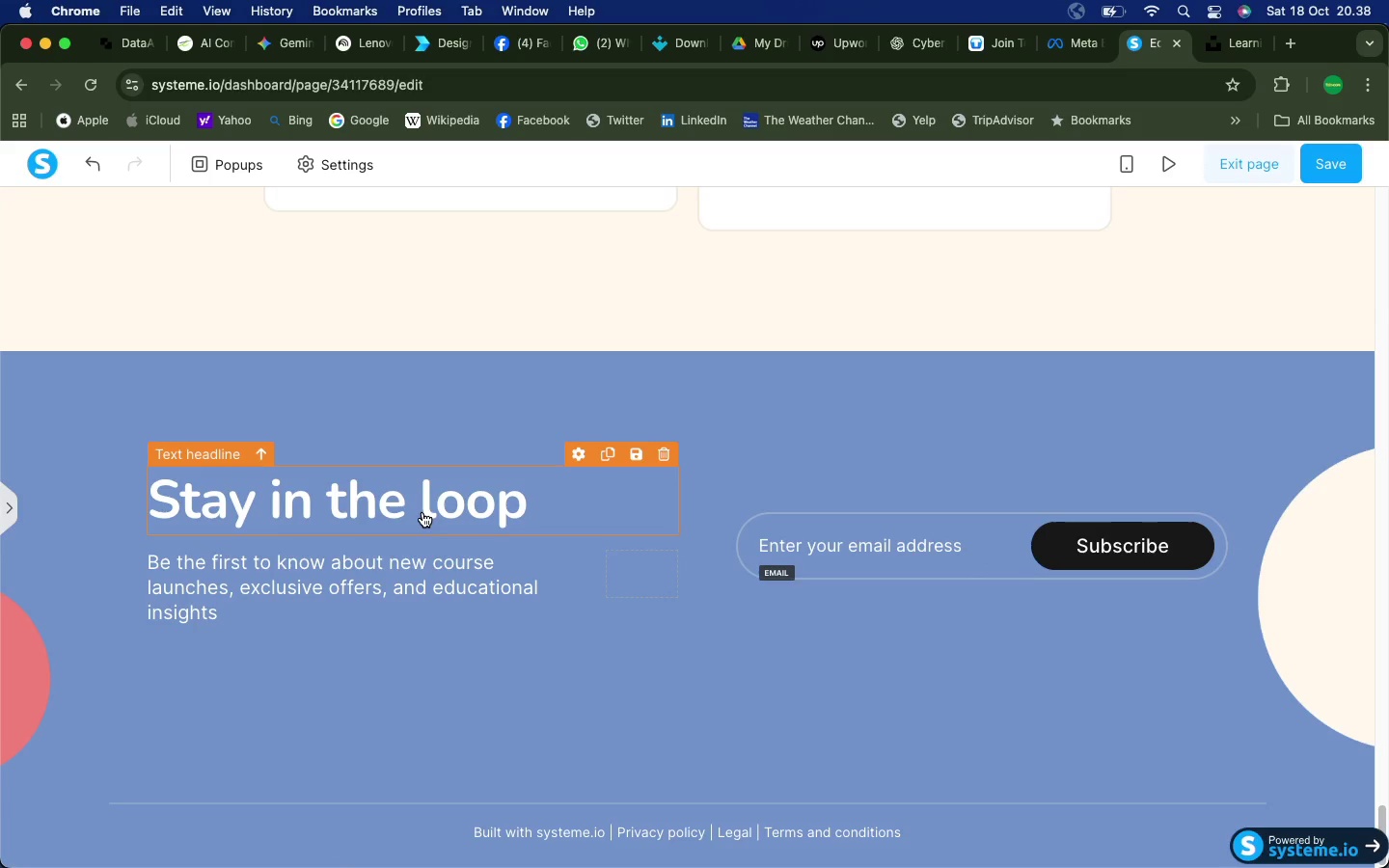 
left_click([422, 512])
 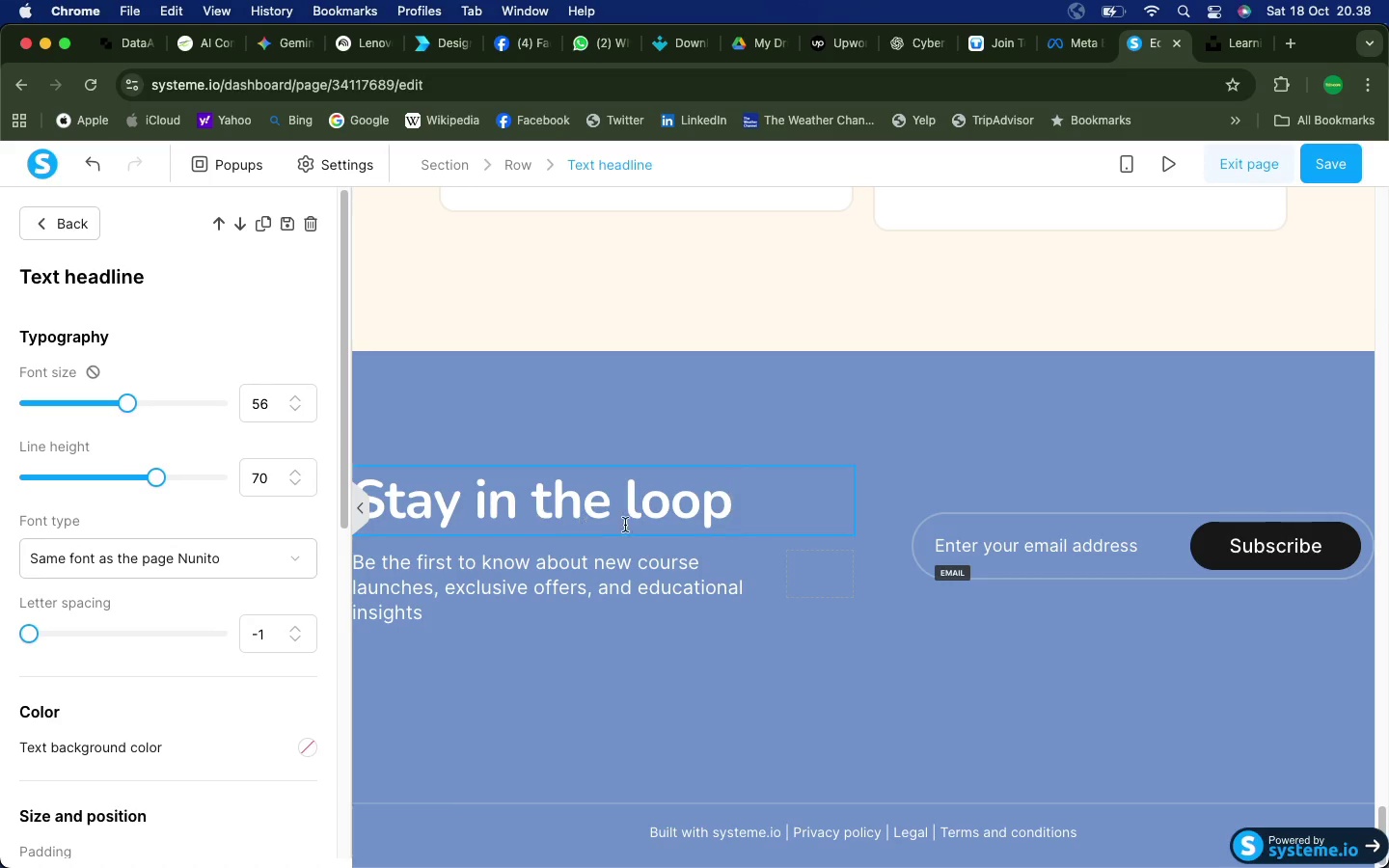 
key(Meta+A)
 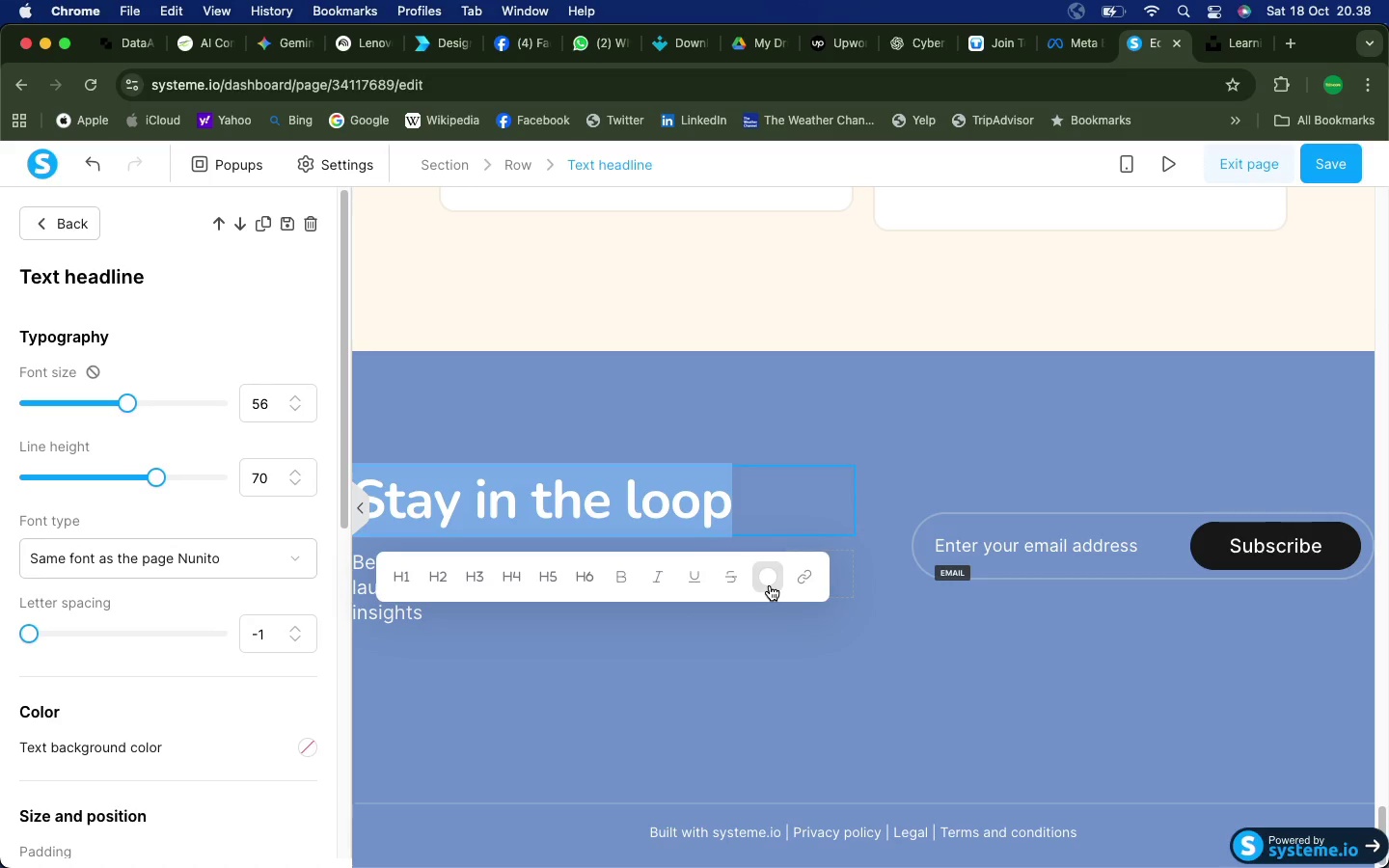 
left_click([767, 582])
 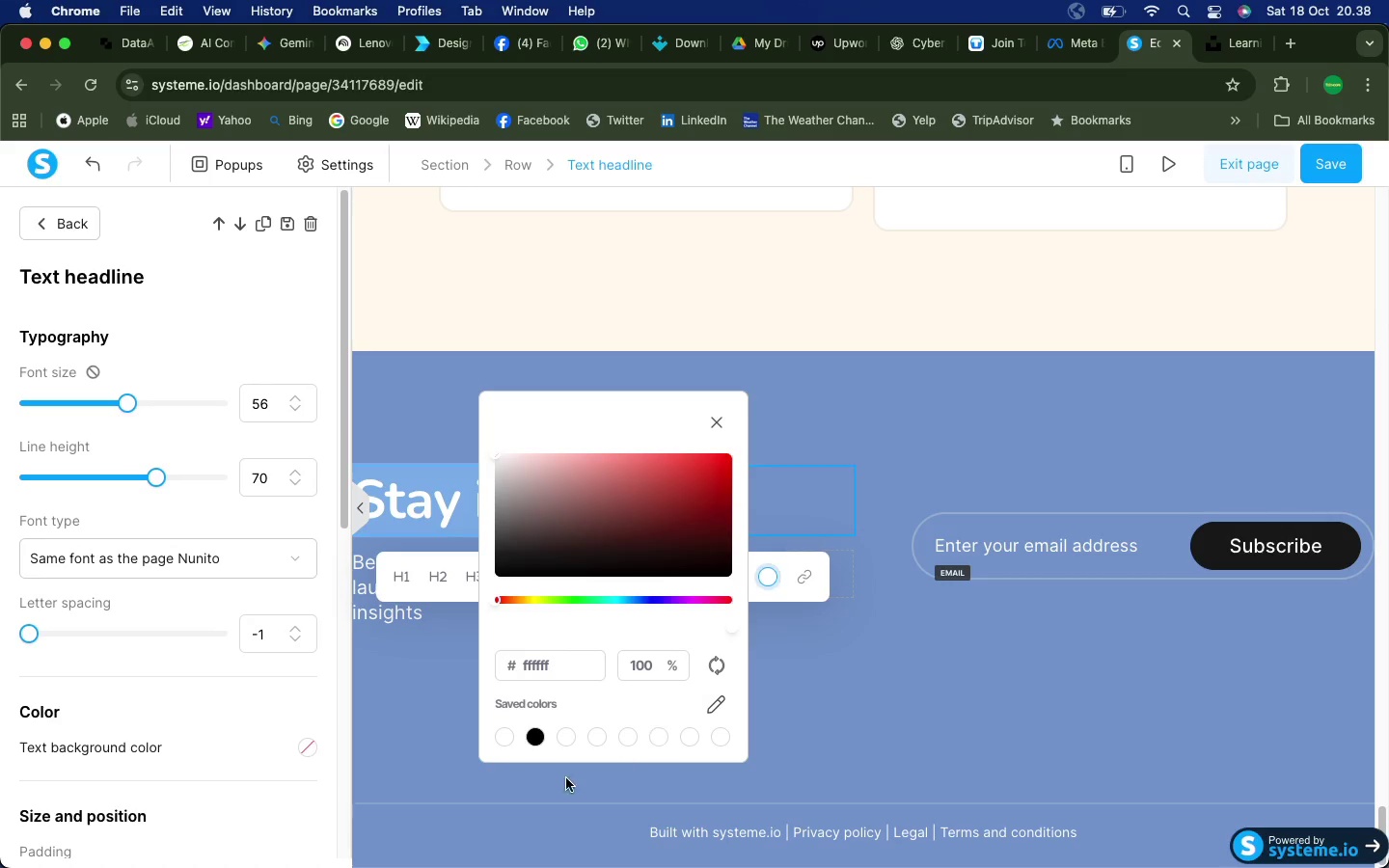 
left_click_drag(start_coordinate=[586, 667], to_coordinate=[483, 666])
 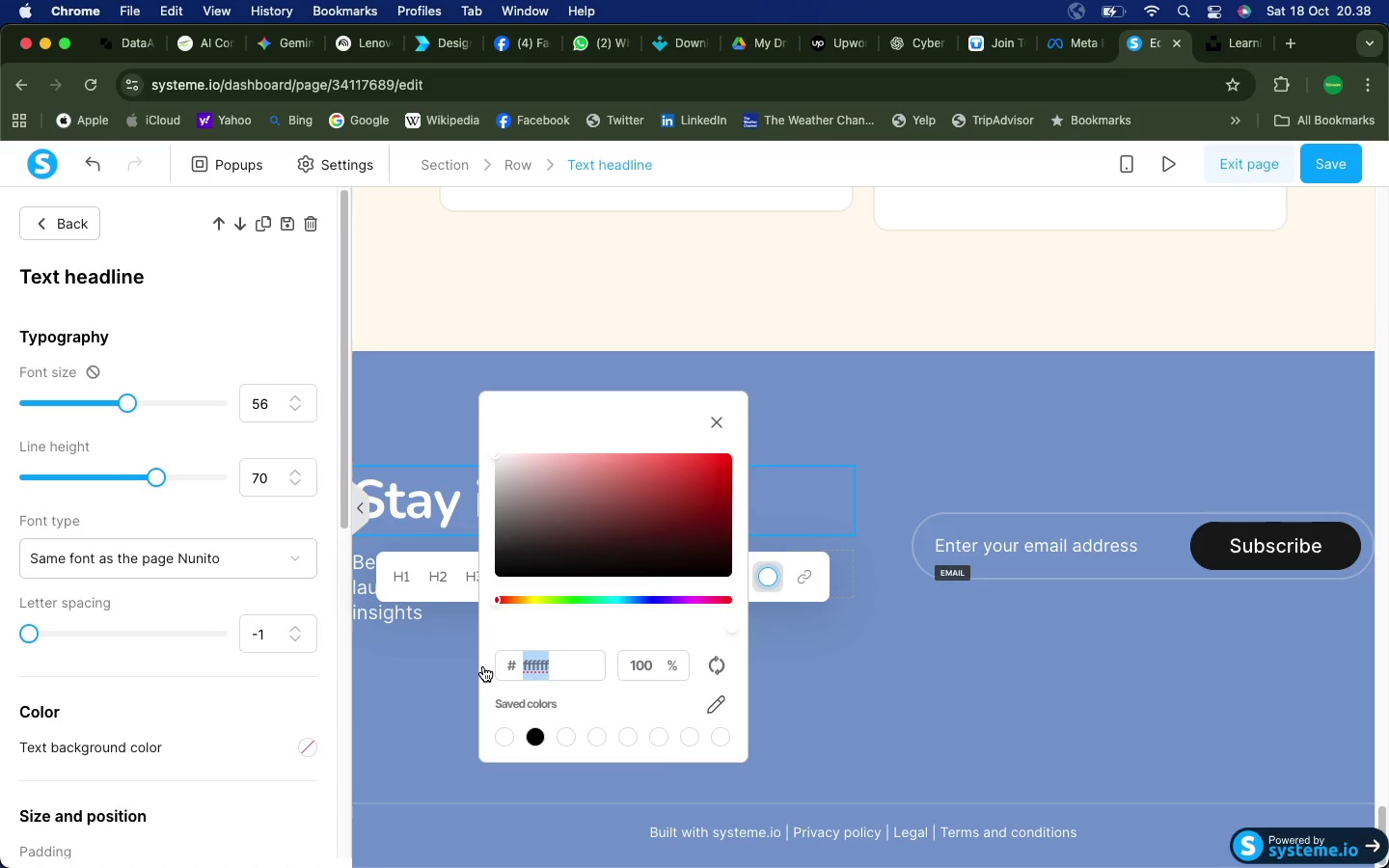 
key(Meta+V)
 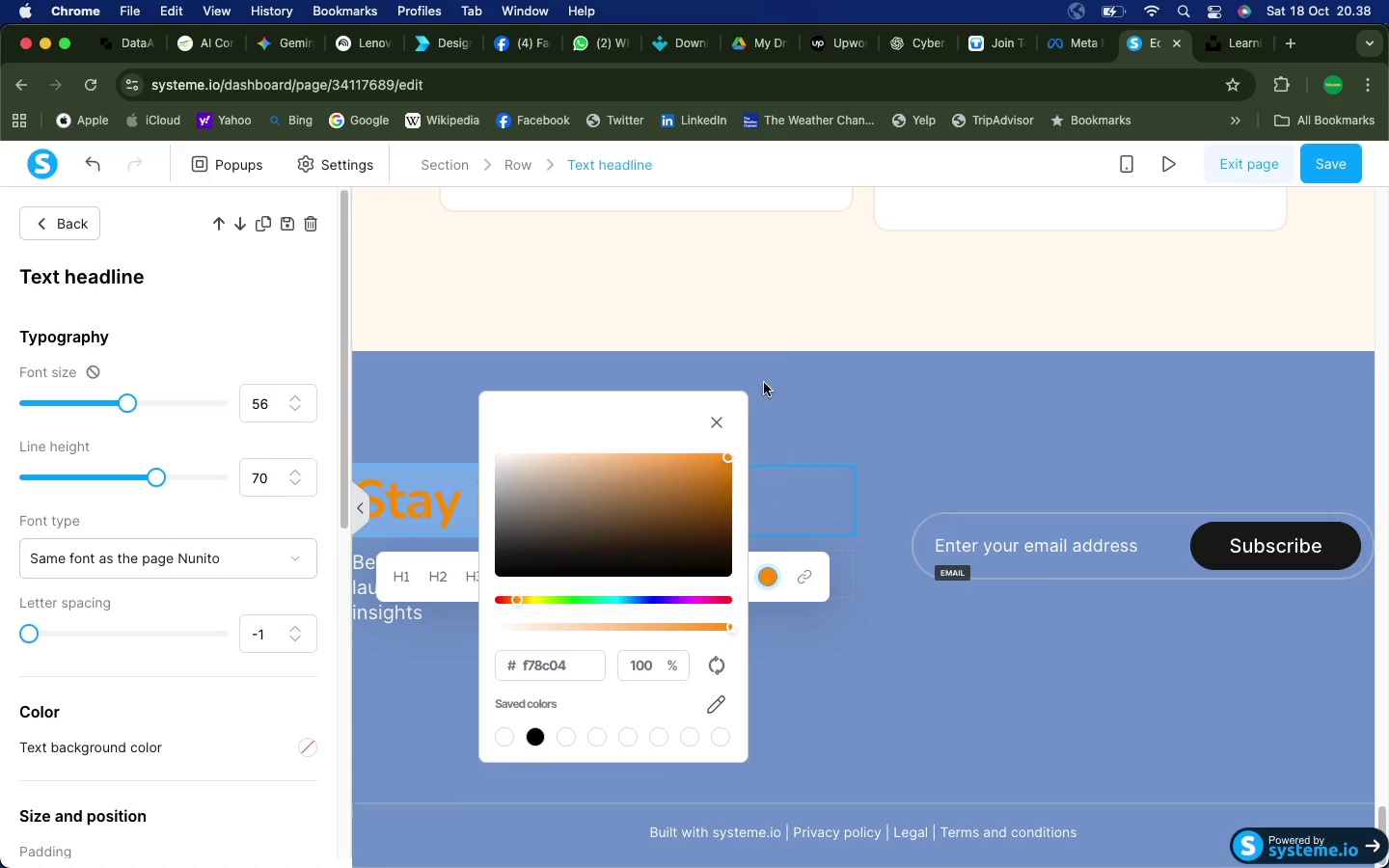 
left_click([787, 270])
 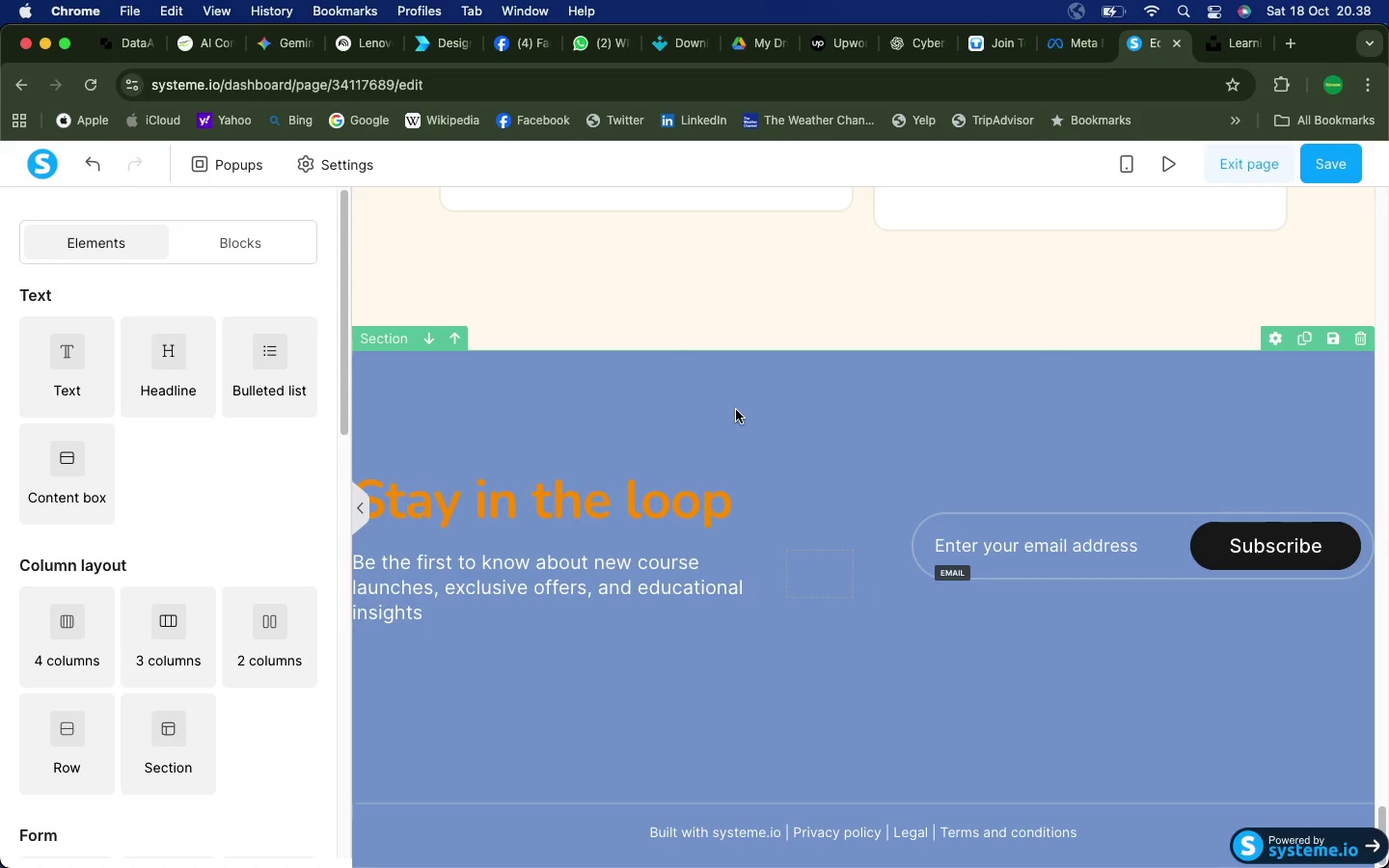 
left_click([353, 502])
 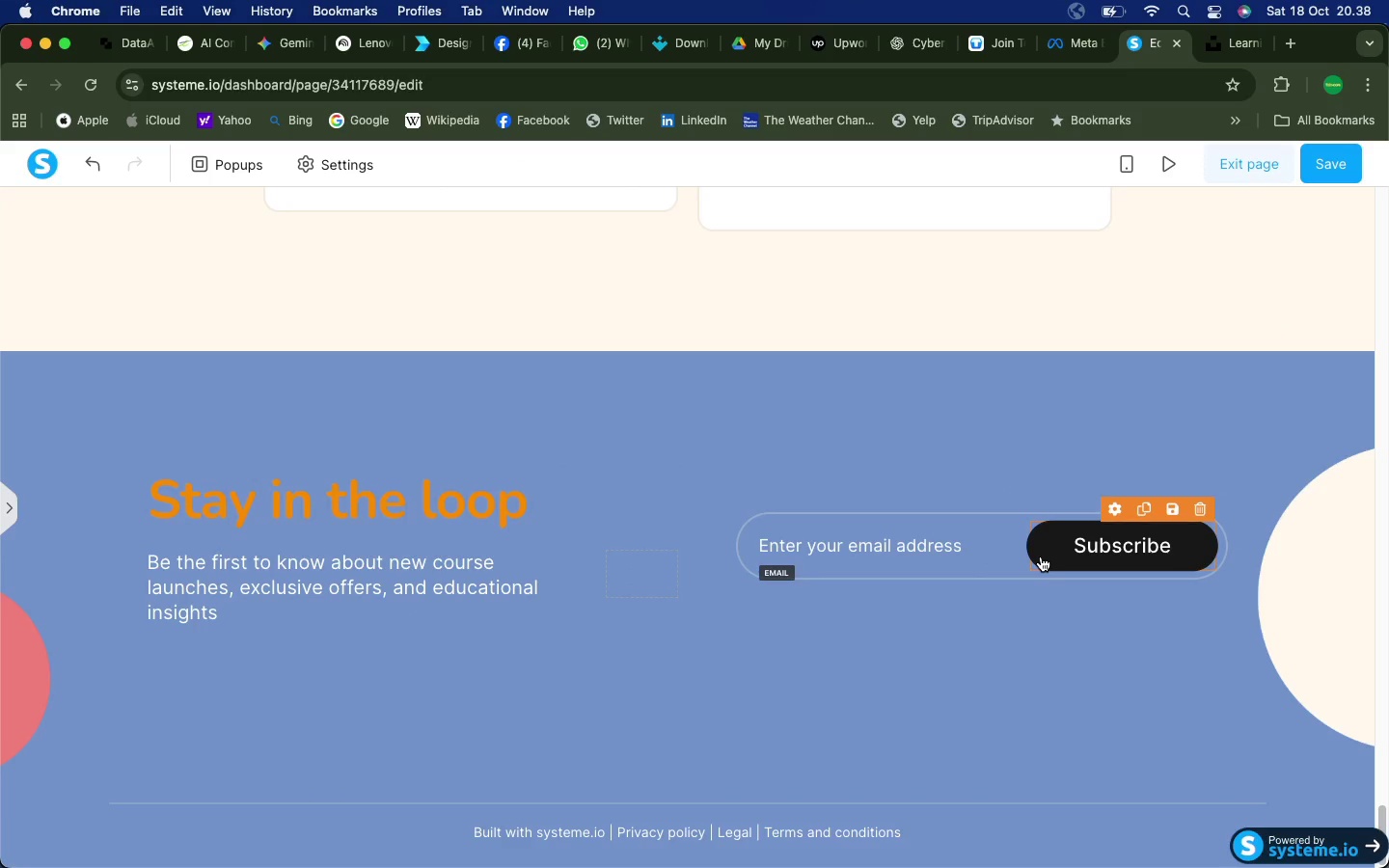 
wait(6.18)
 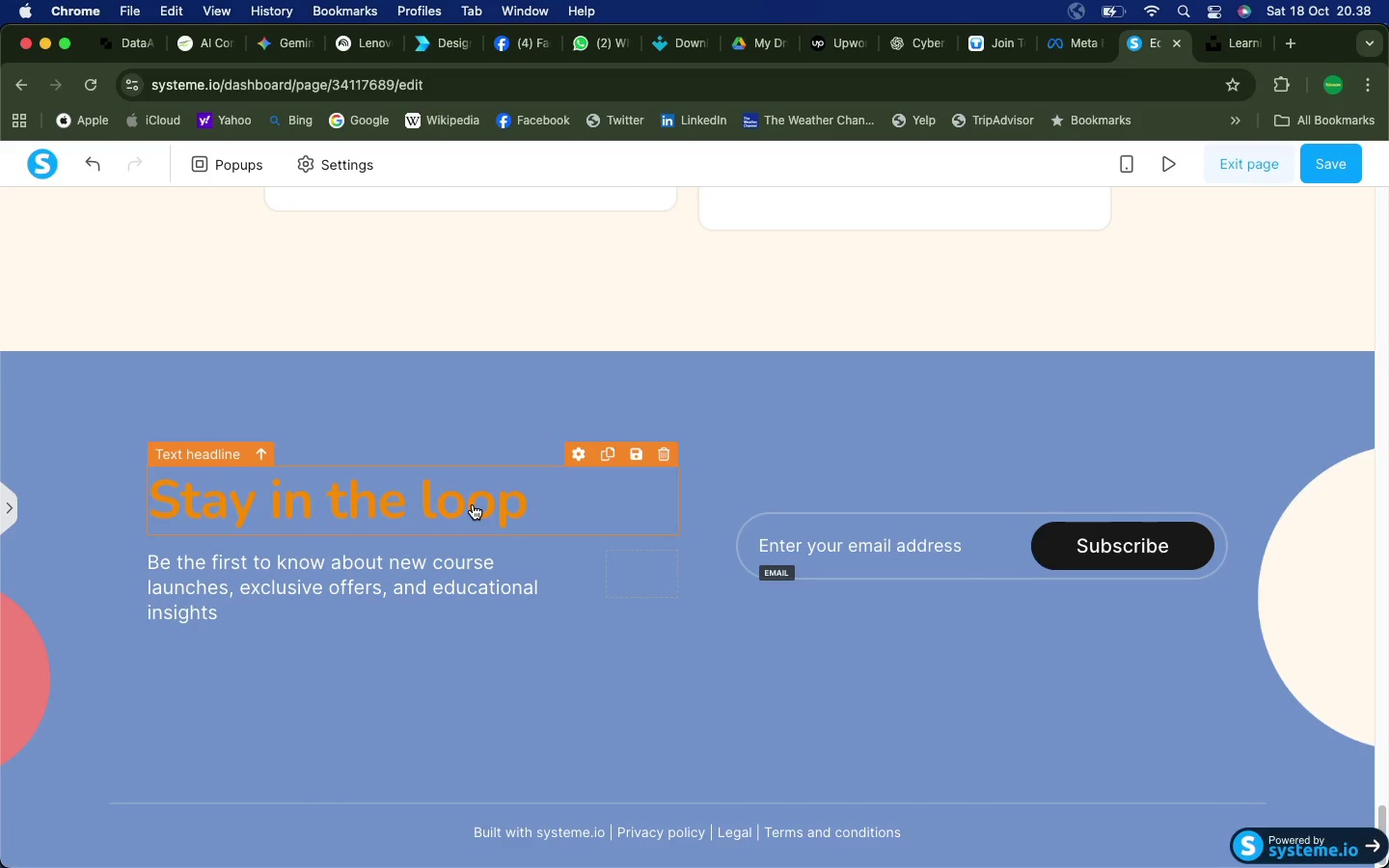 
scroll: coordinate [976, 475], scroll_direction: none, amount: 0.0
 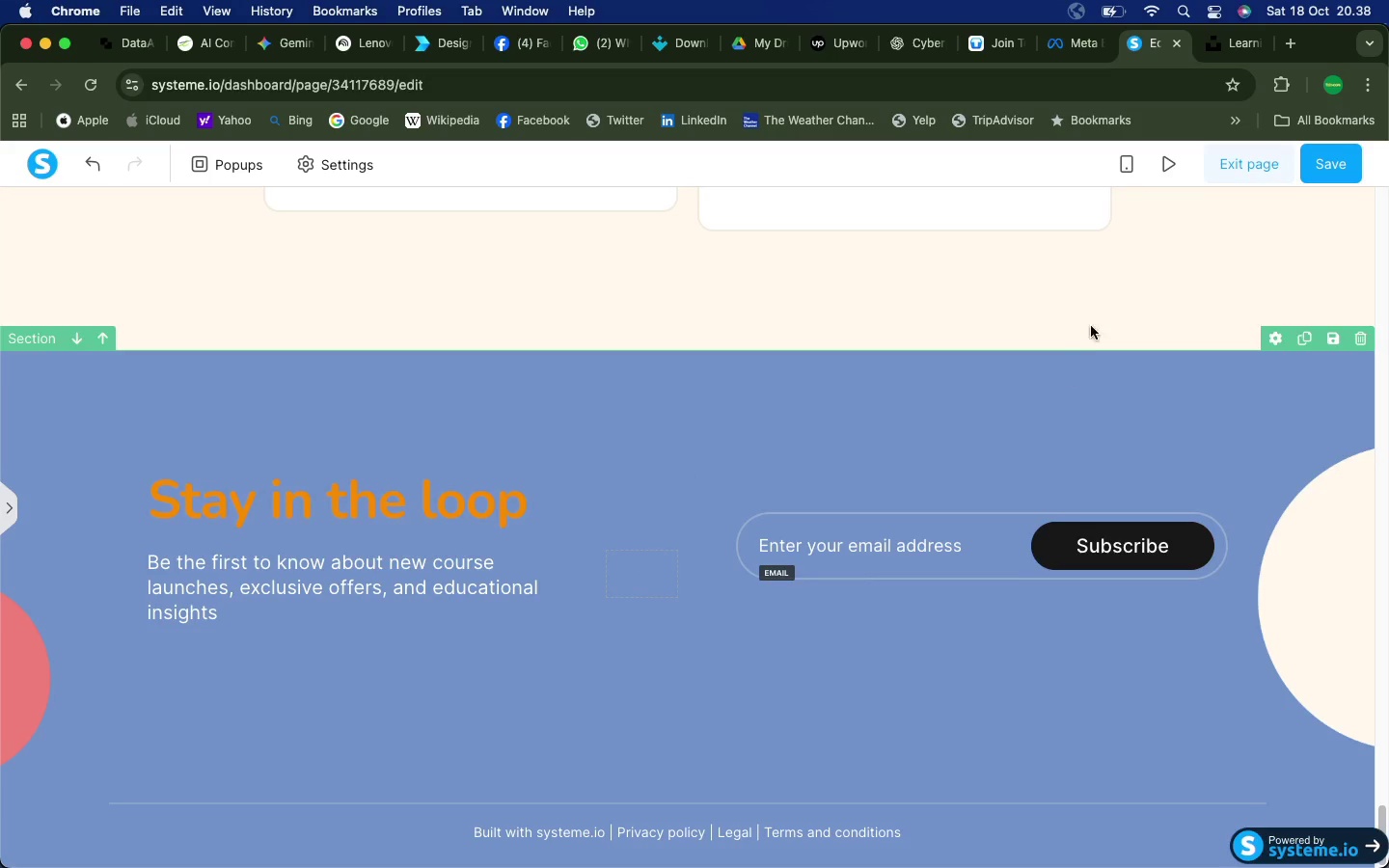 
scroll: coordinate [1120, 334], scroll_direction: up, amount: 40.0
 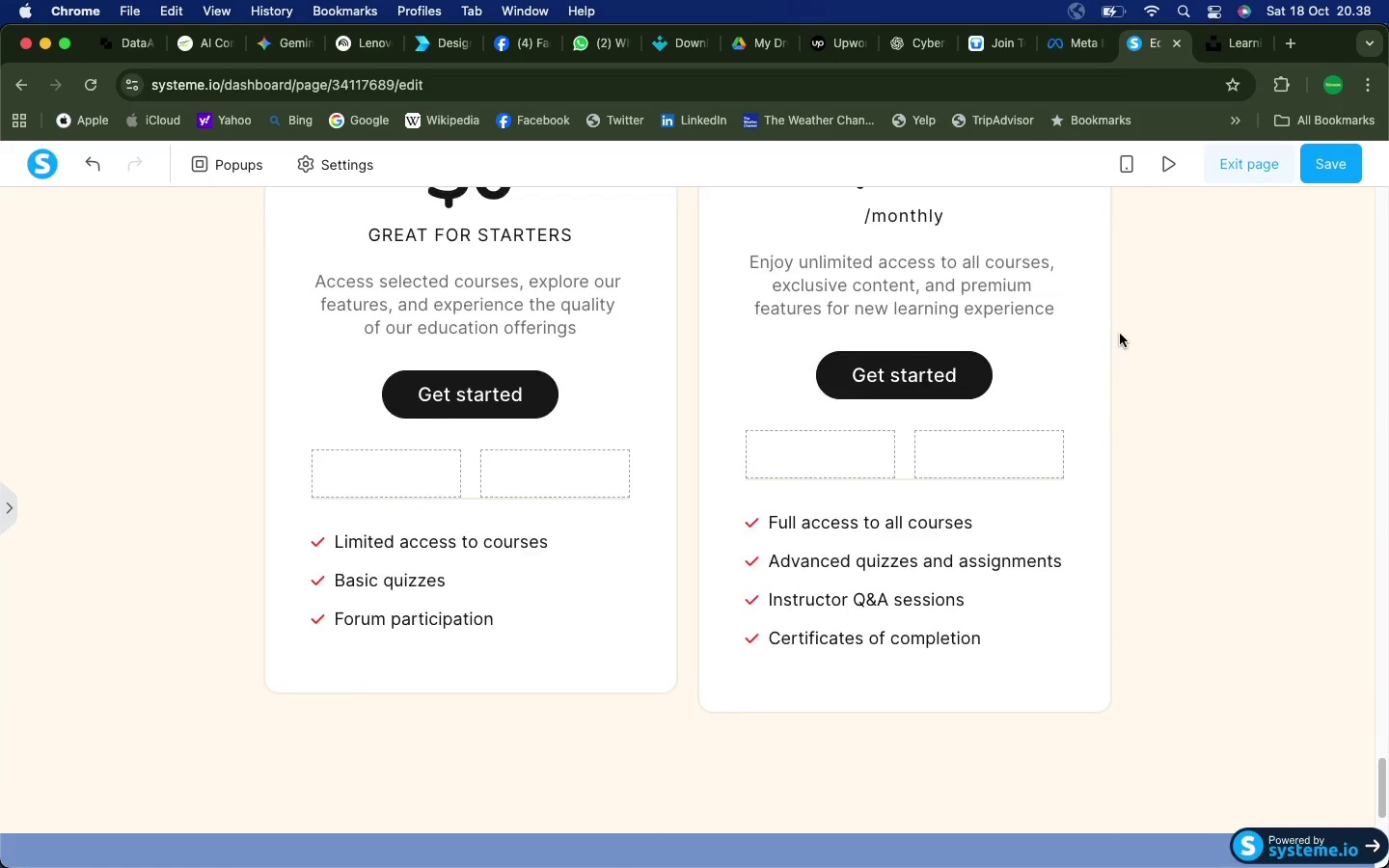 
scroll: coordinate [1120, 334], scroll_direction: down, amount: 22.0
 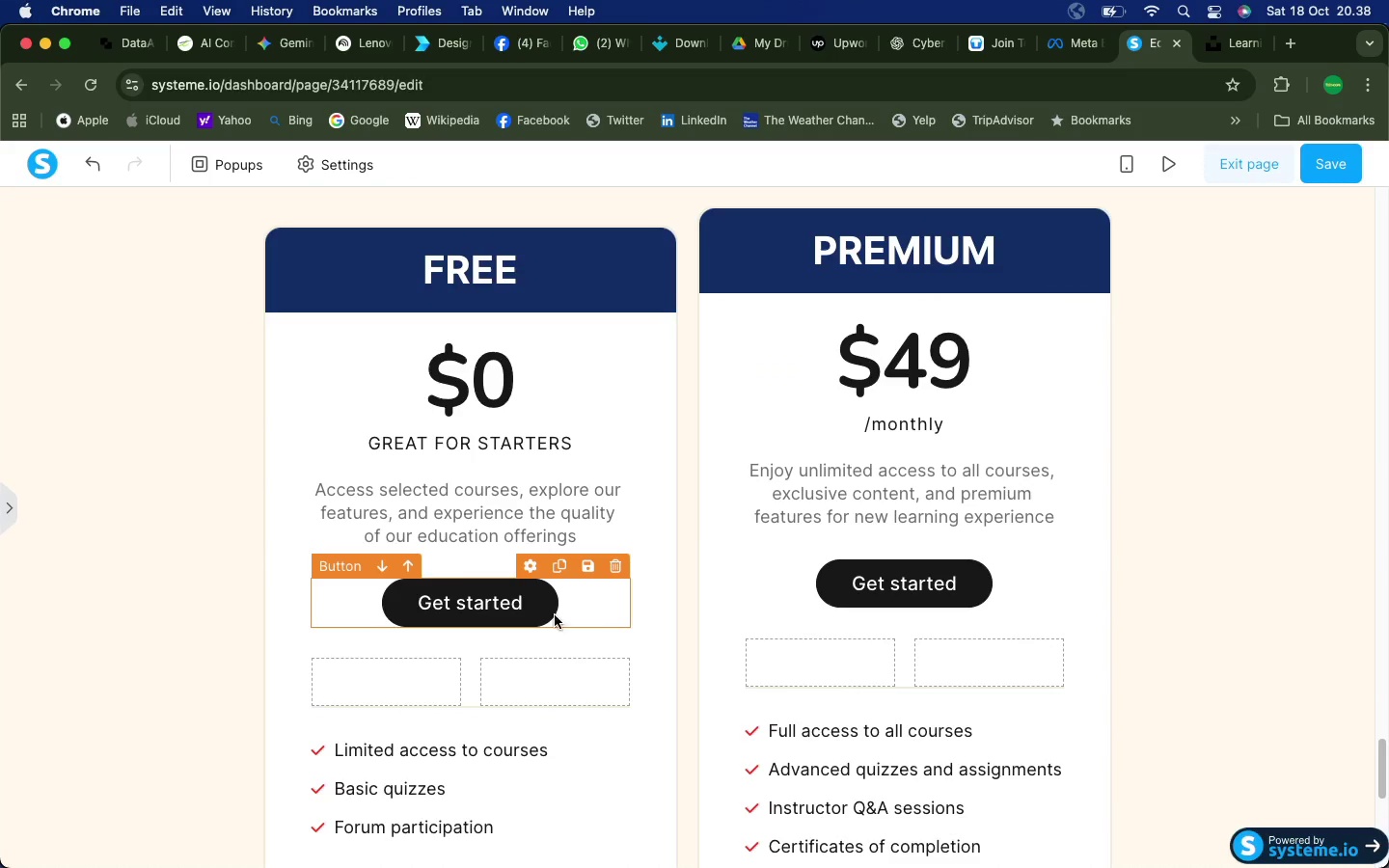 
left_click([554, 602])
 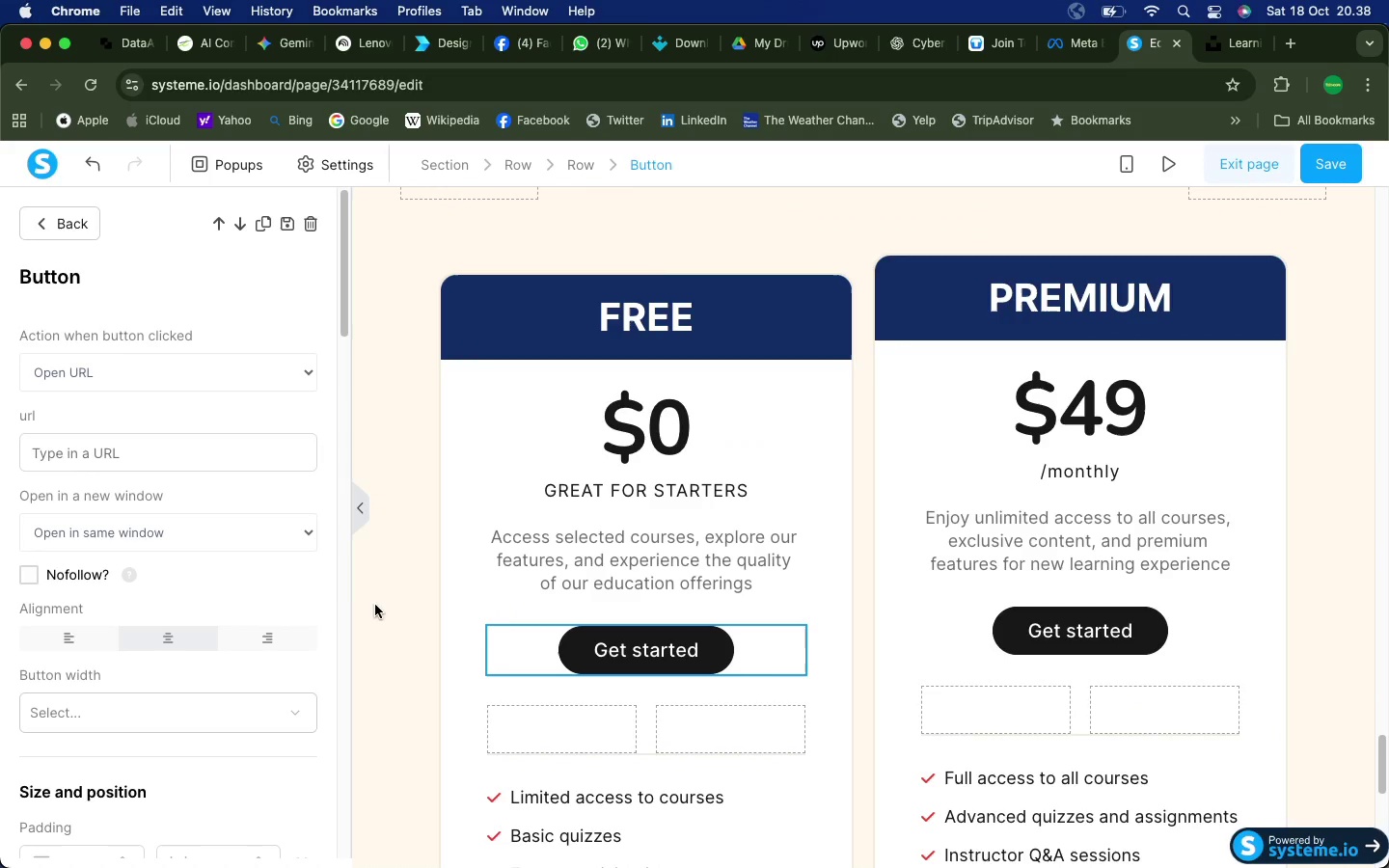 
scroll: coordinate [220, 567], scroll_direction: down, amount: 21.0
 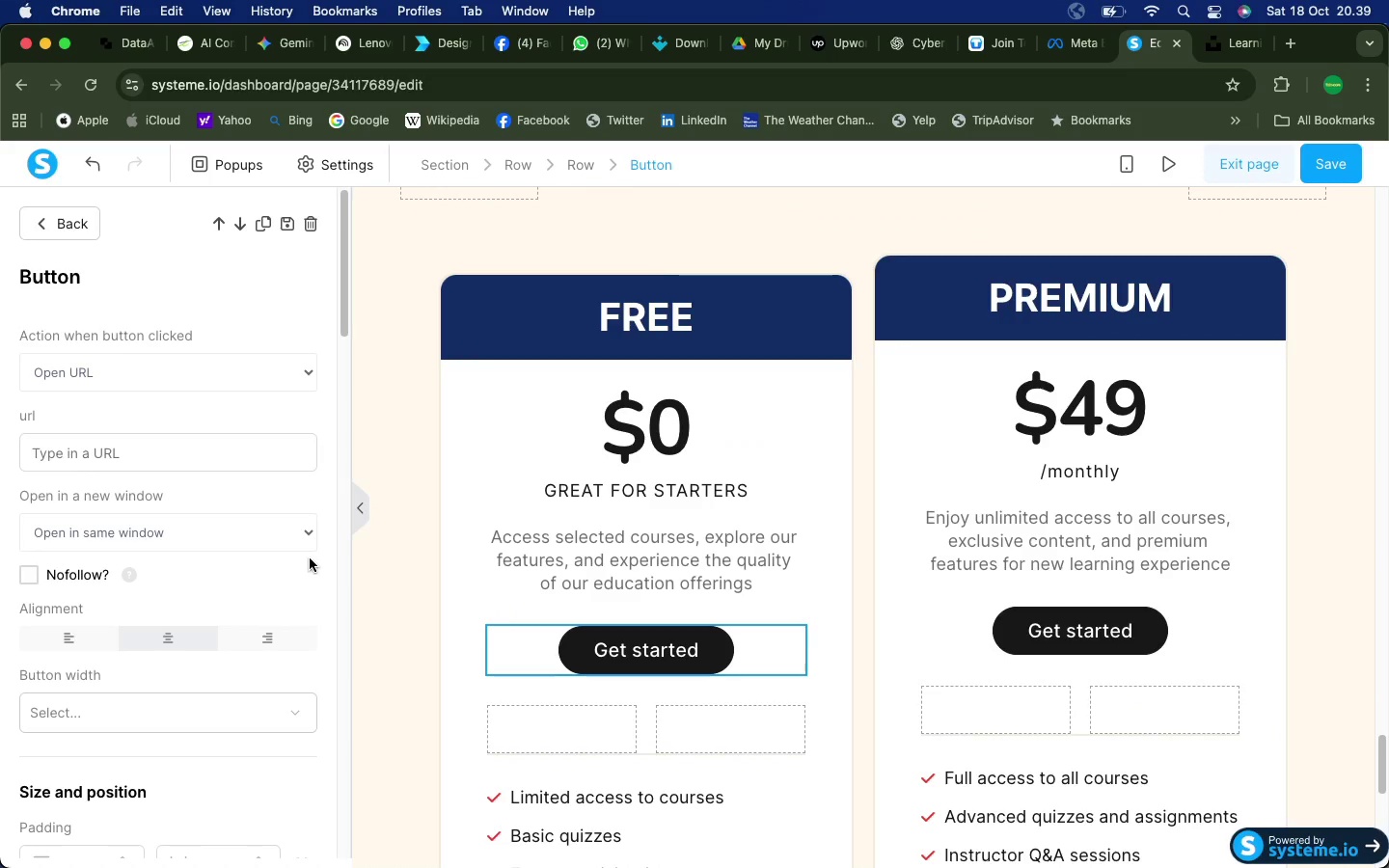 
left_click_drag(start_coordinate=[347, 330], to_coordinate=[283, 612])
 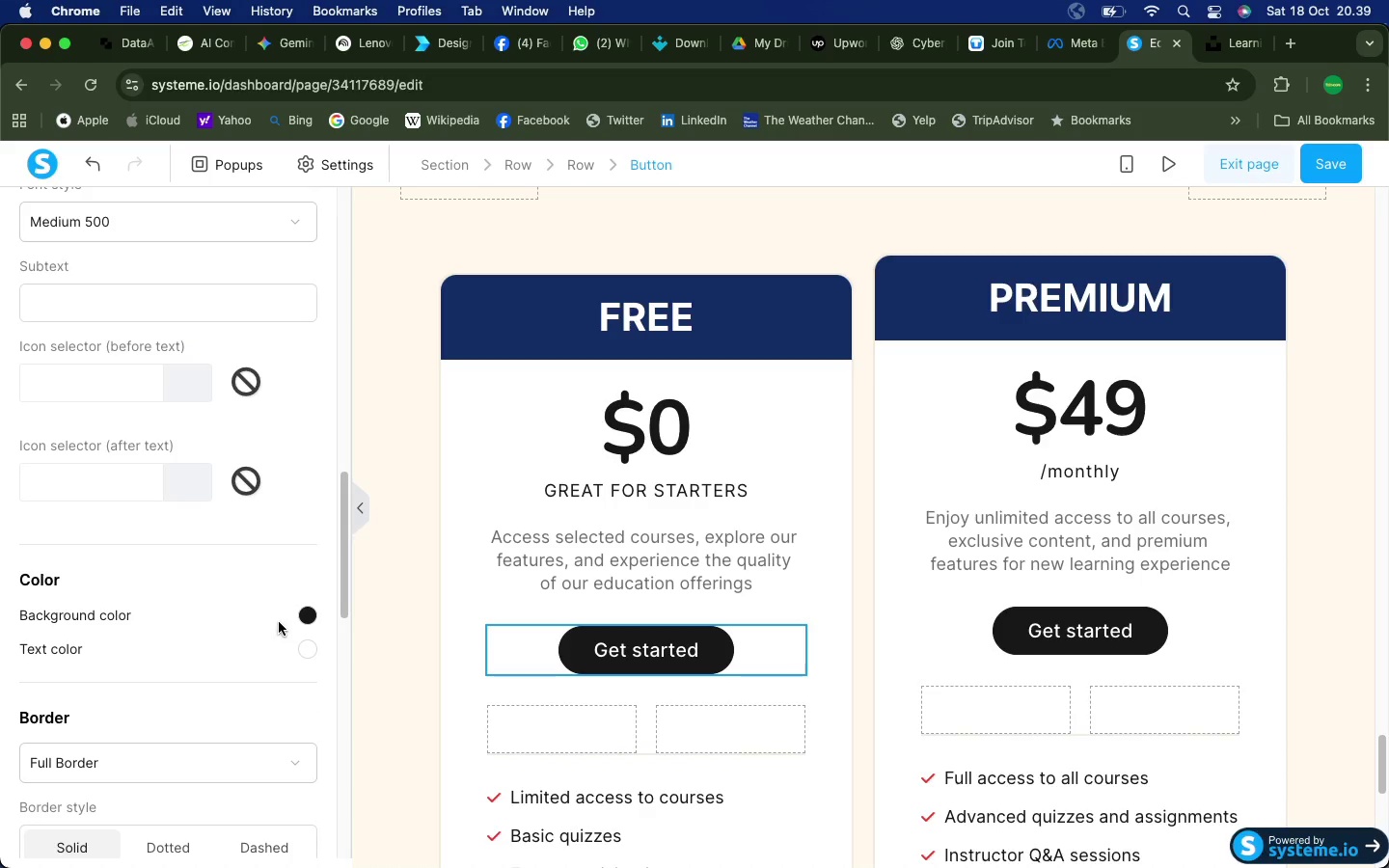 
left_click([302, 619])
 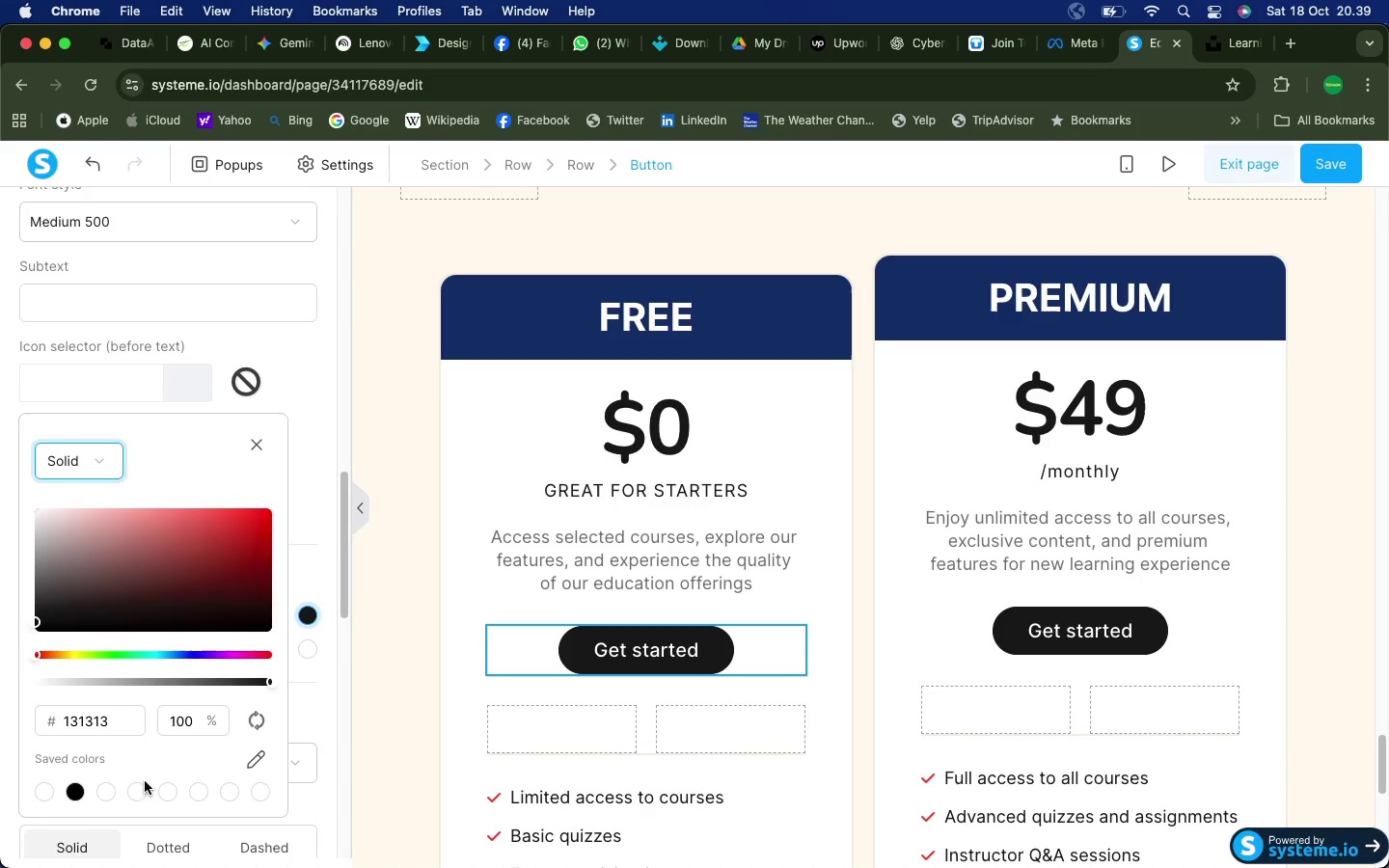 
left_click_drag(start_coordinate=[131, 723], to_coordinate=[64, 723])
 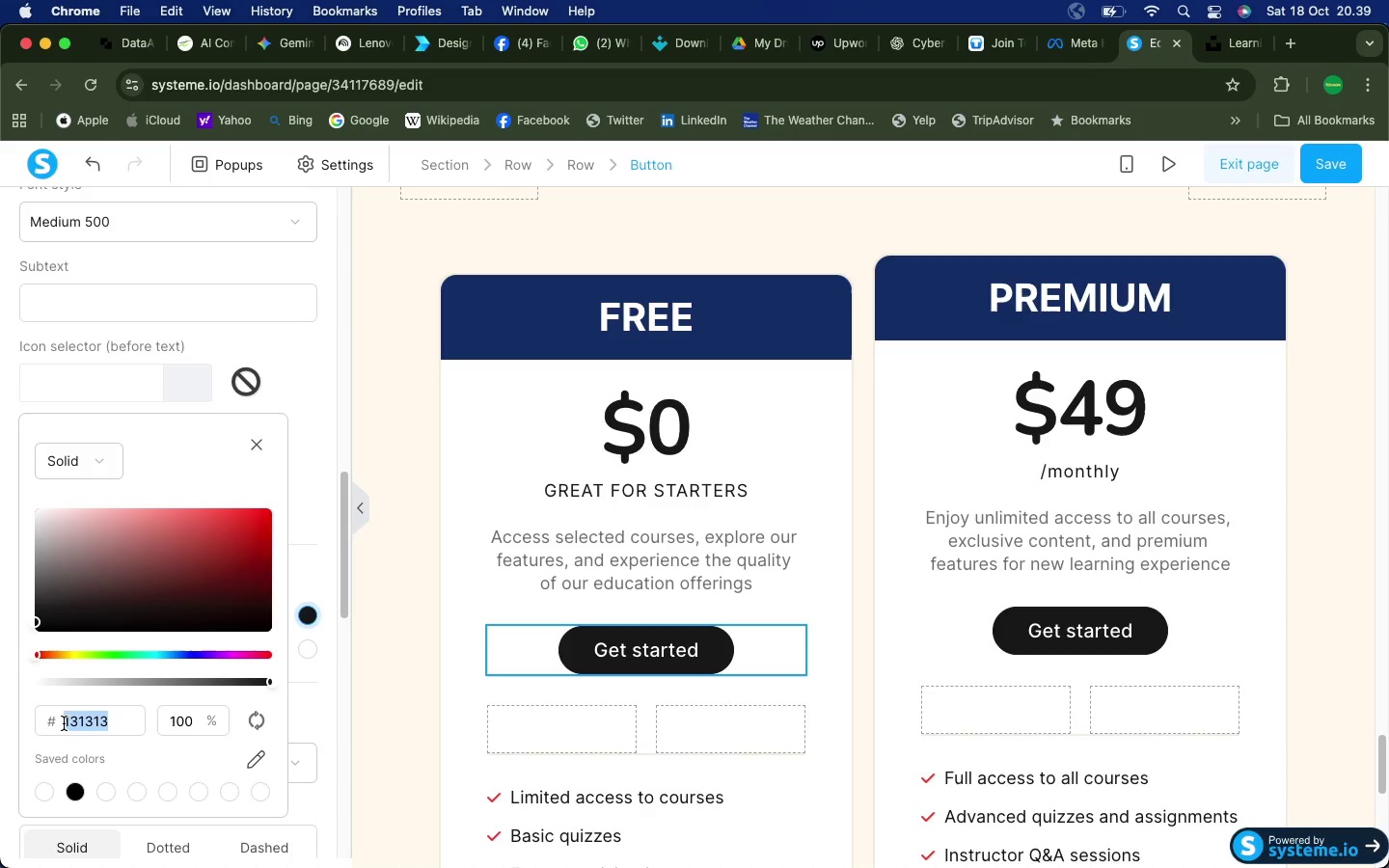 
key(Meta+V)
 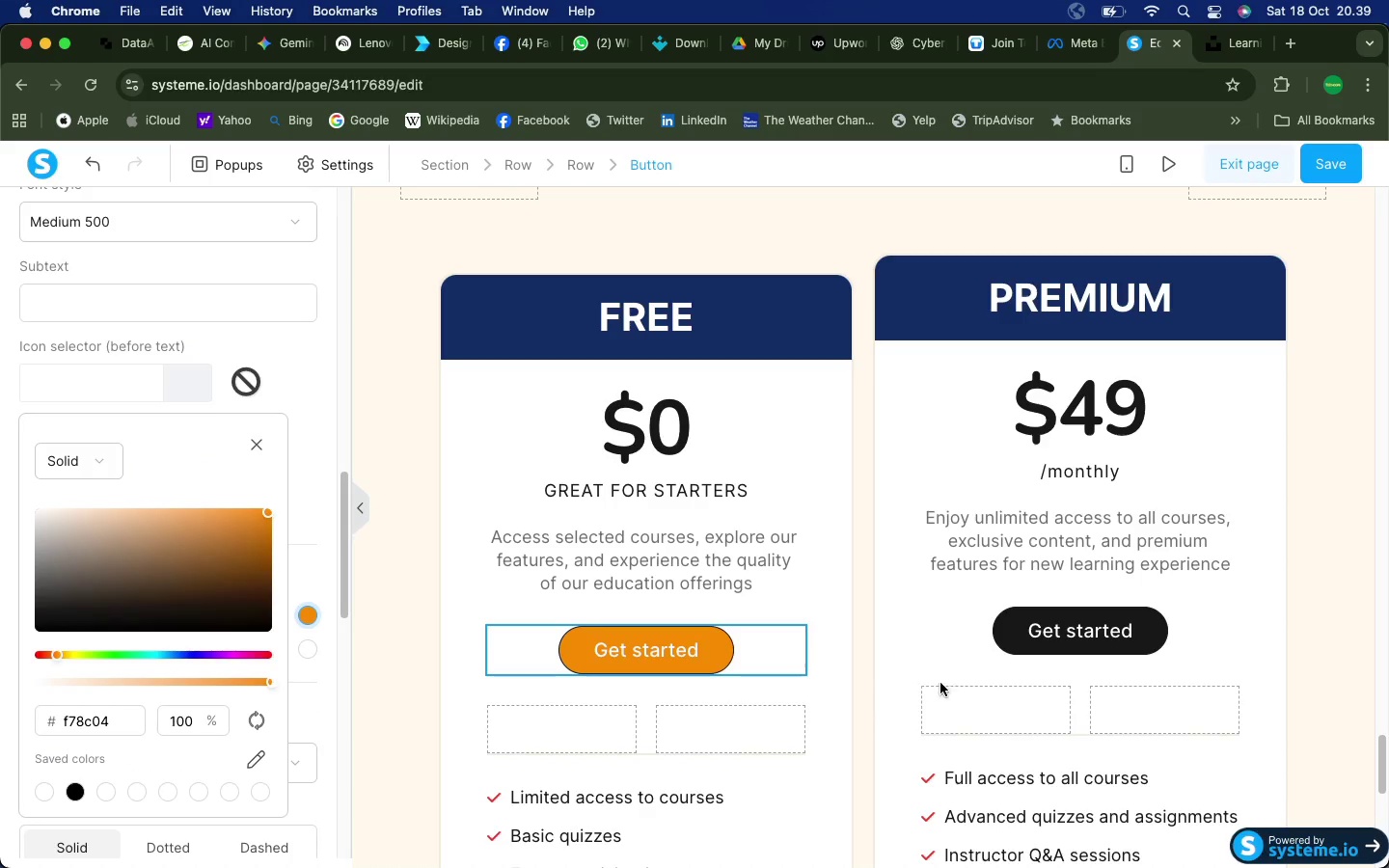 
left_click([1005, 636])
 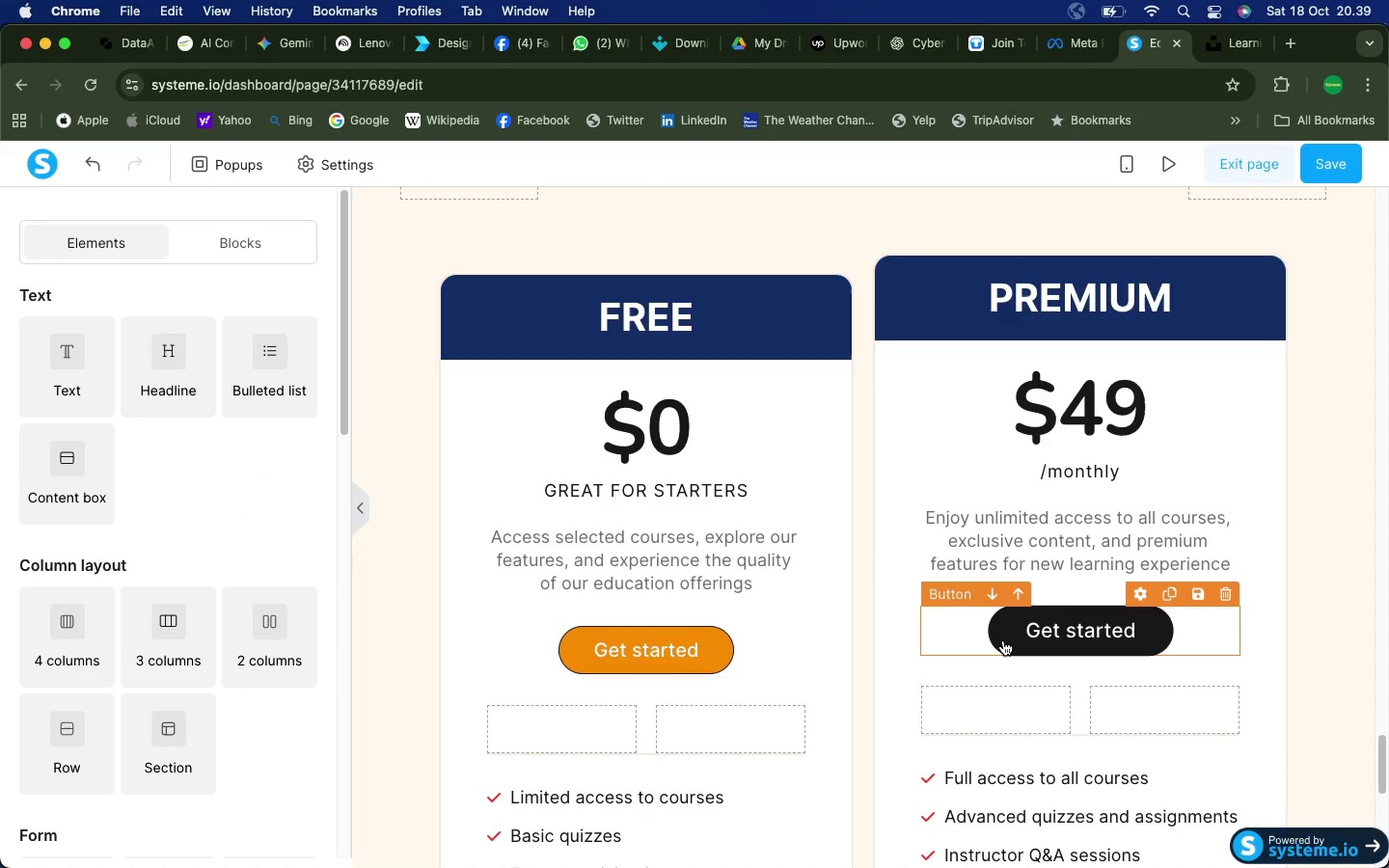 
left_click([1003, 640])
 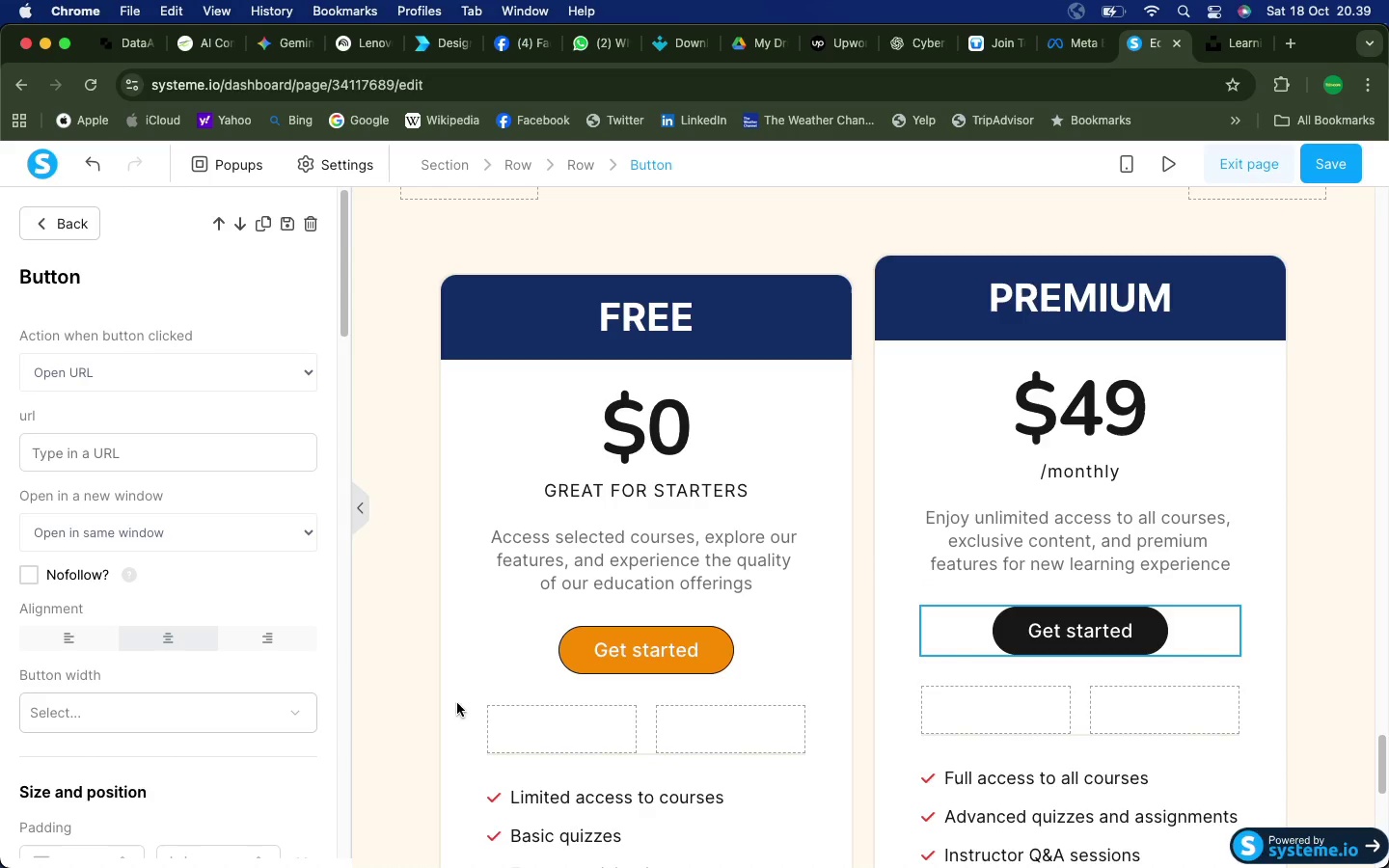 
scroll: coordinate [213, 633], scroll_direction: down, amount: 26.0
 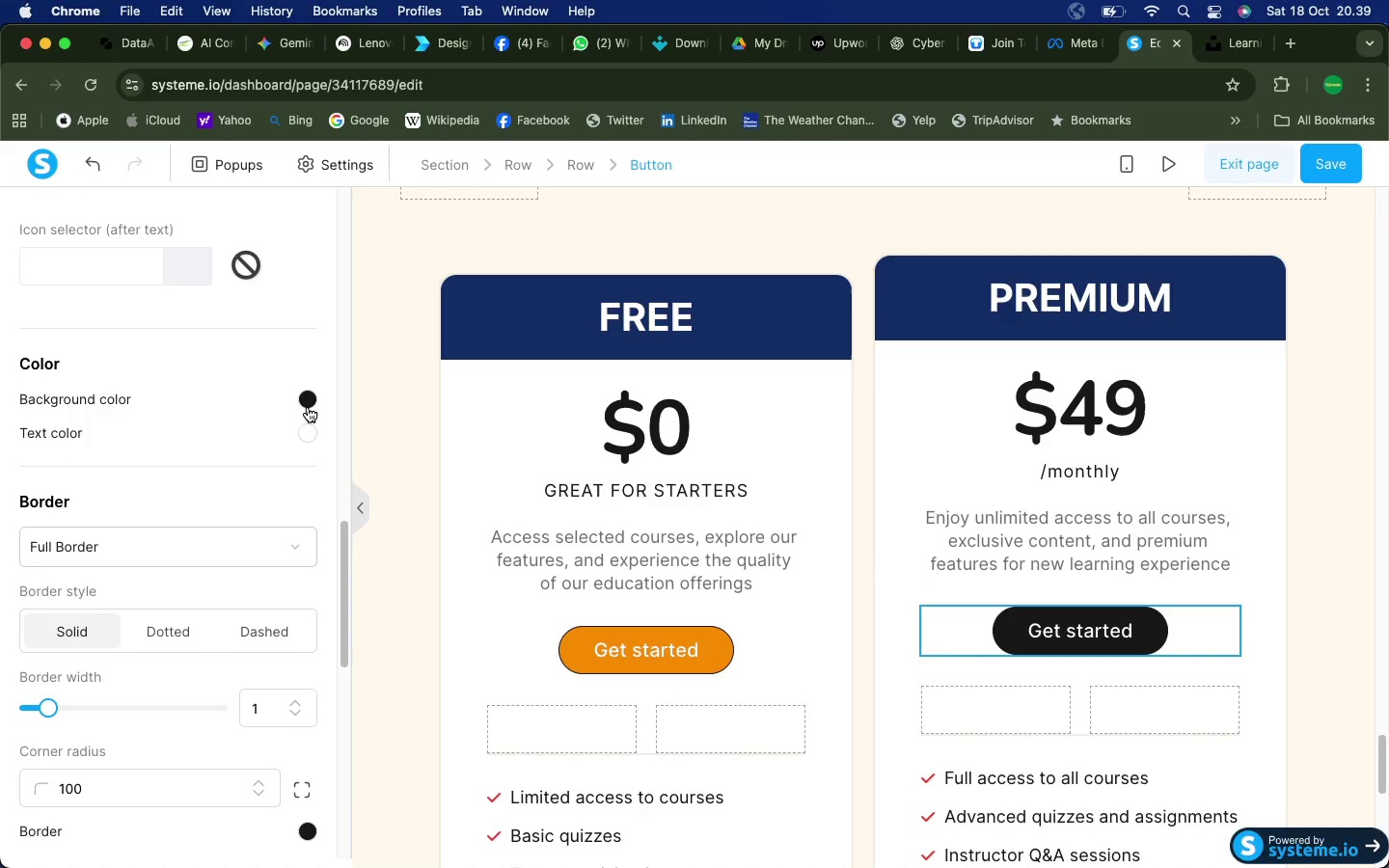 
left_click([309, 401])
 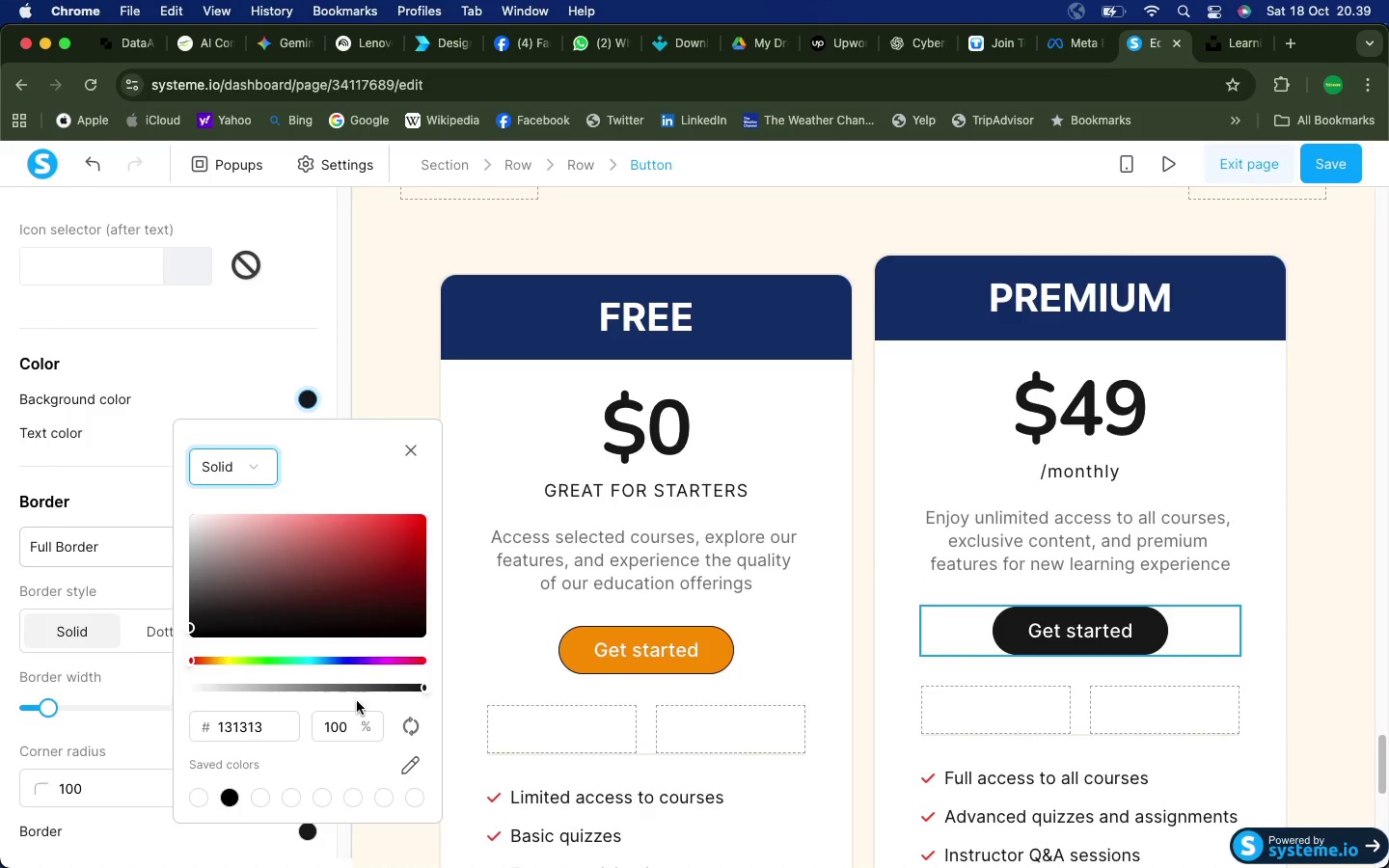 
left_click_drag(start_coordinate=[272, 728], to_coordinate=[221, 730])
 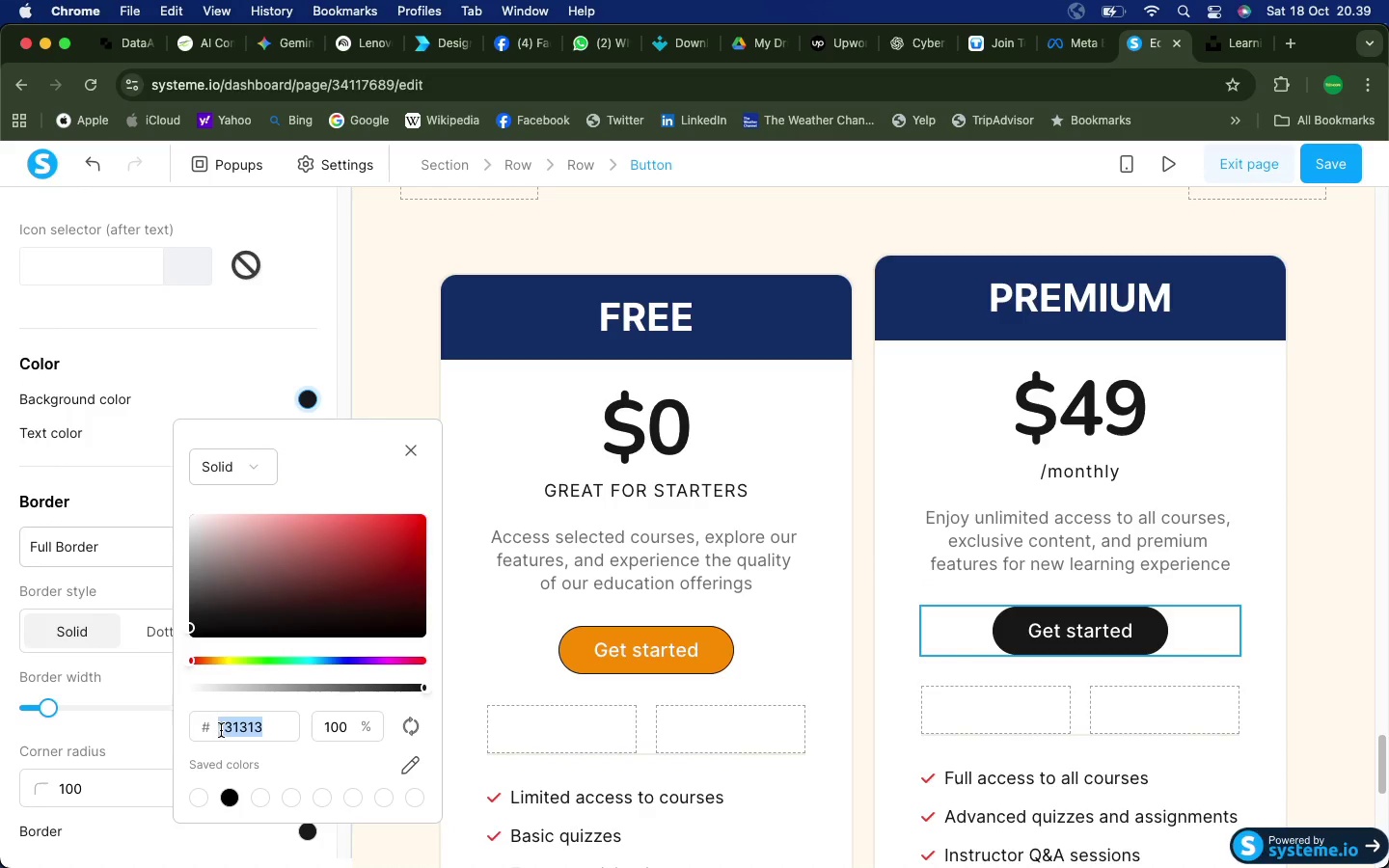 
key(Meta+V)
 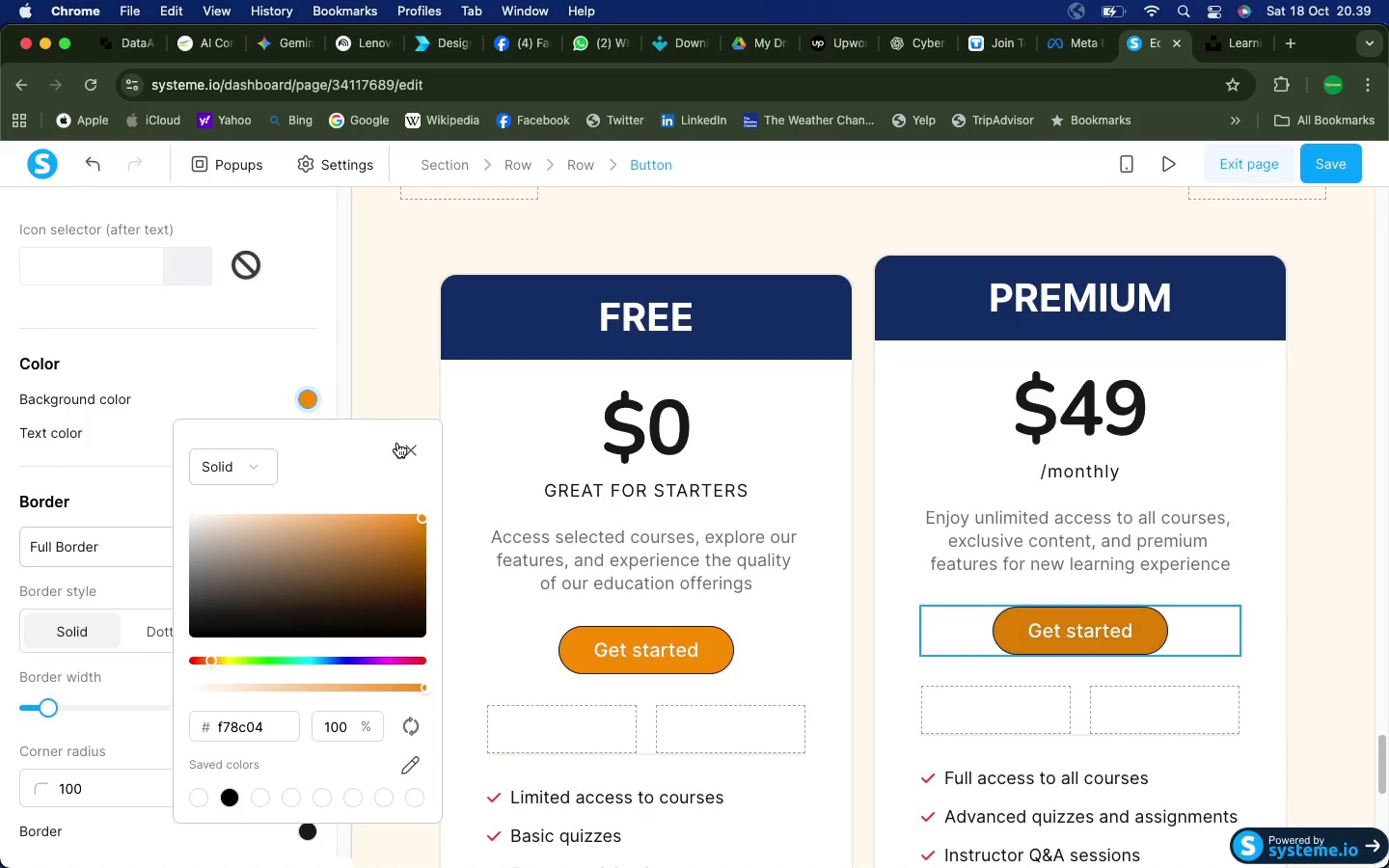 
left_click([389, 364])
 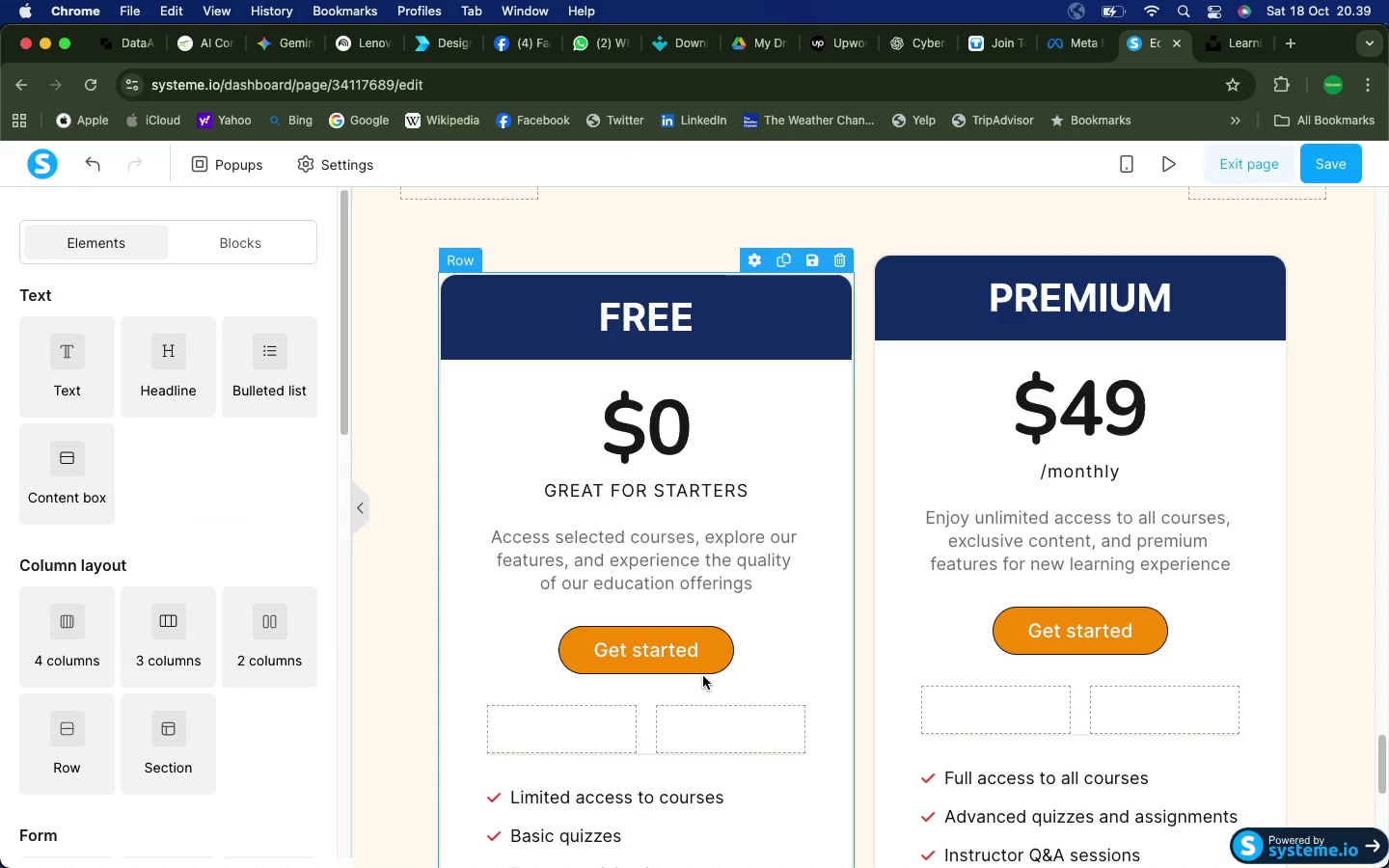 
left_click([714, 661])
 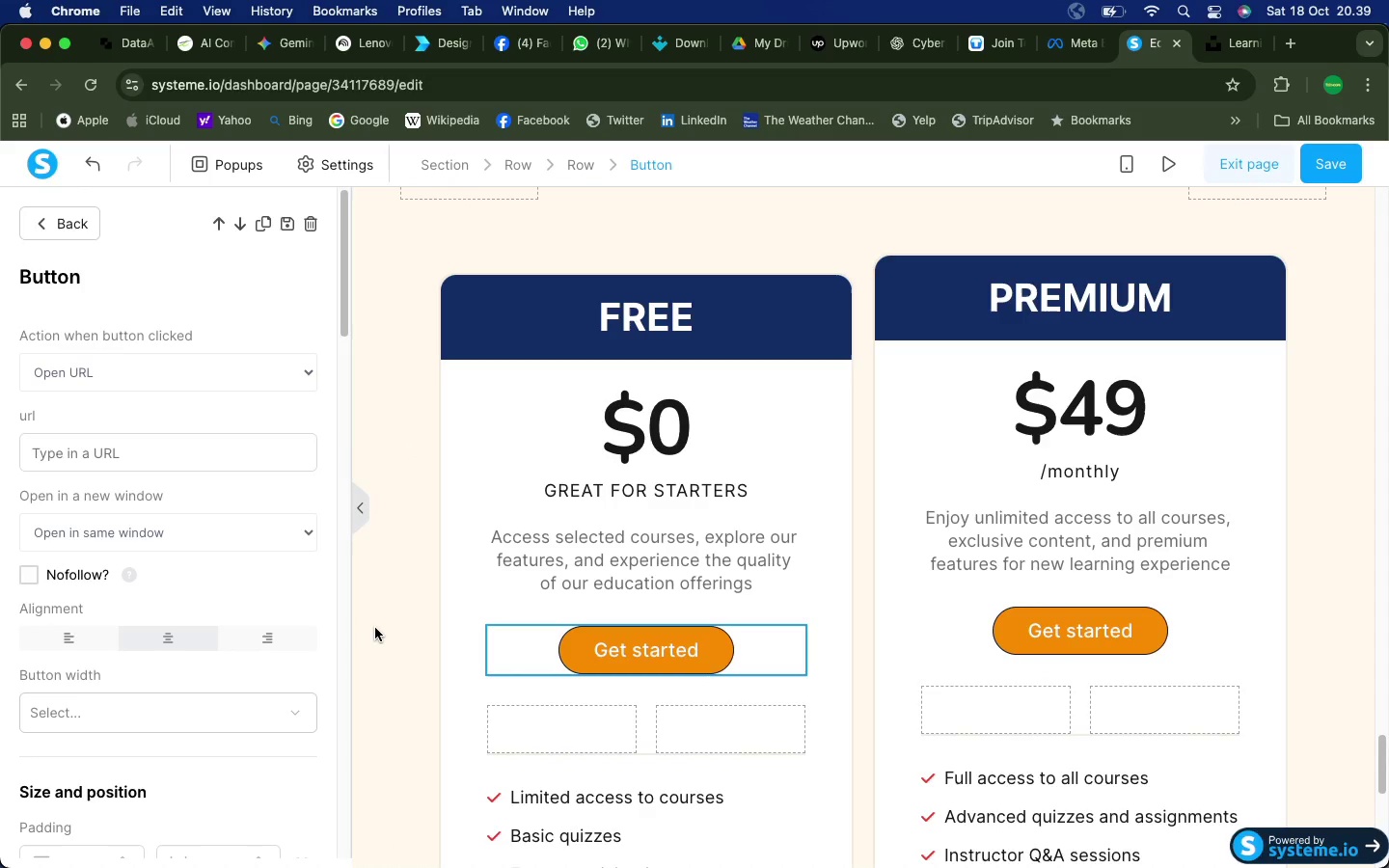 
scroll: coordinate [308, 634], scroll_direction: down, amount: 39.0
 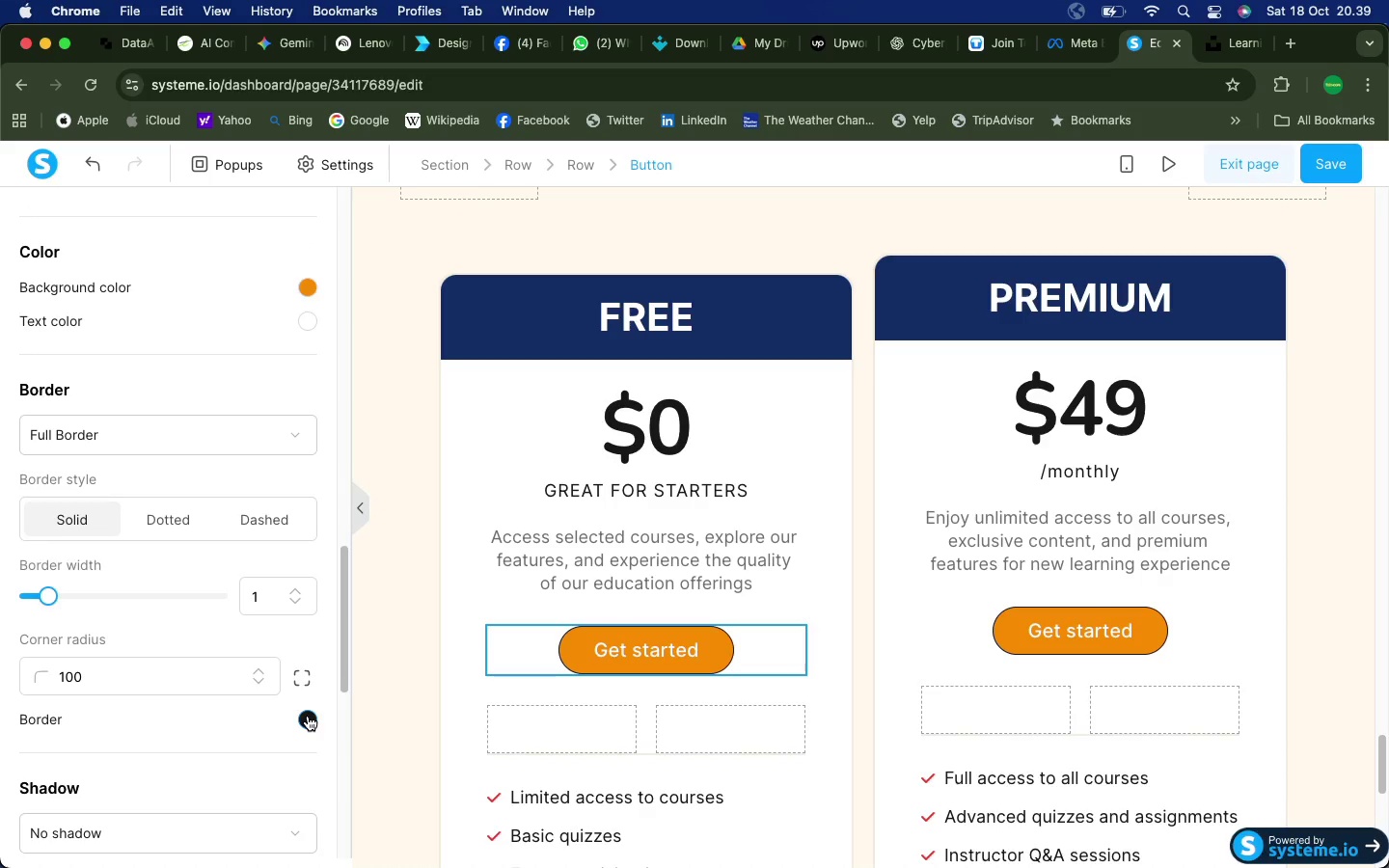 
left_click([308, 716])
 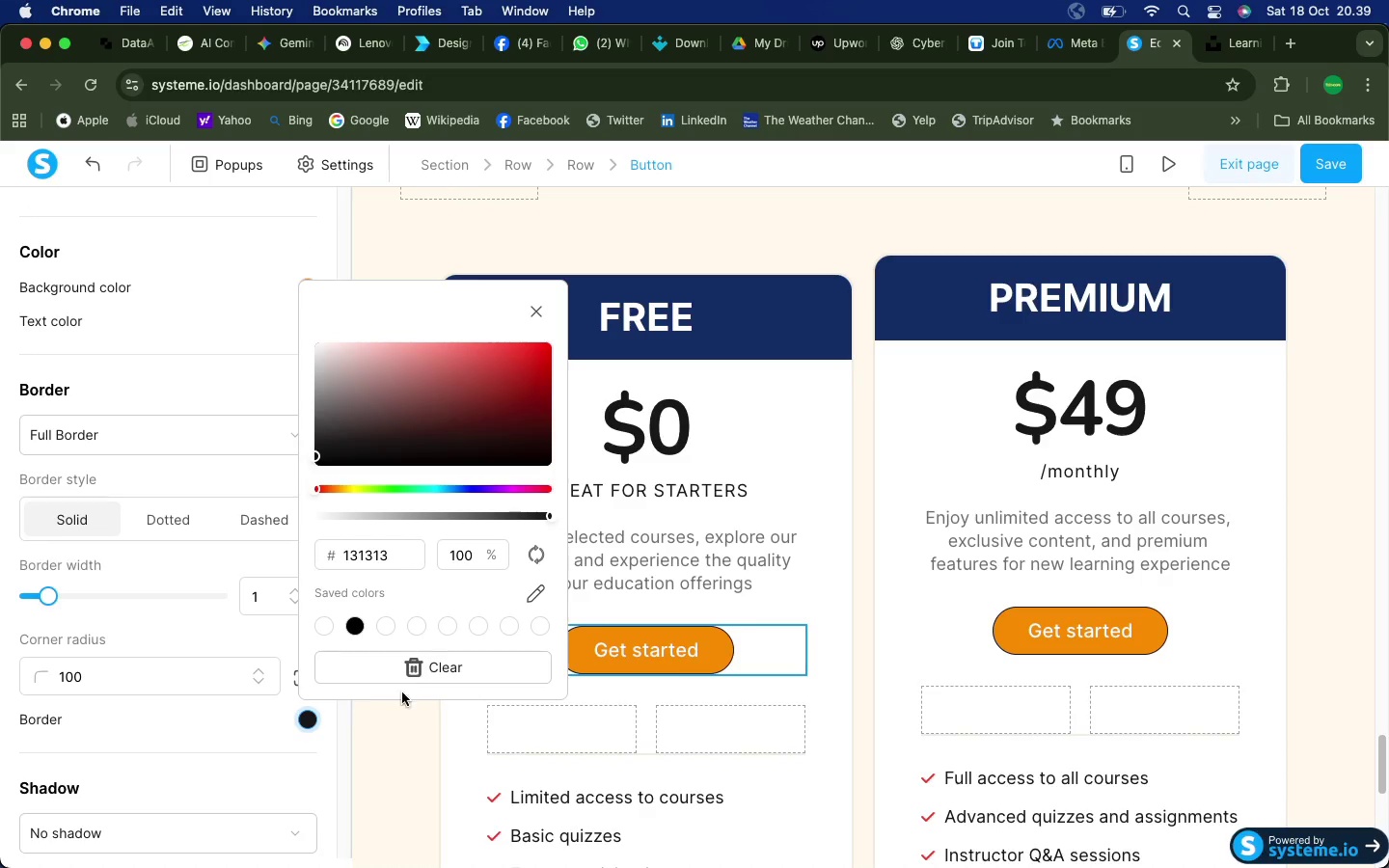 
left_click([413, 671])
 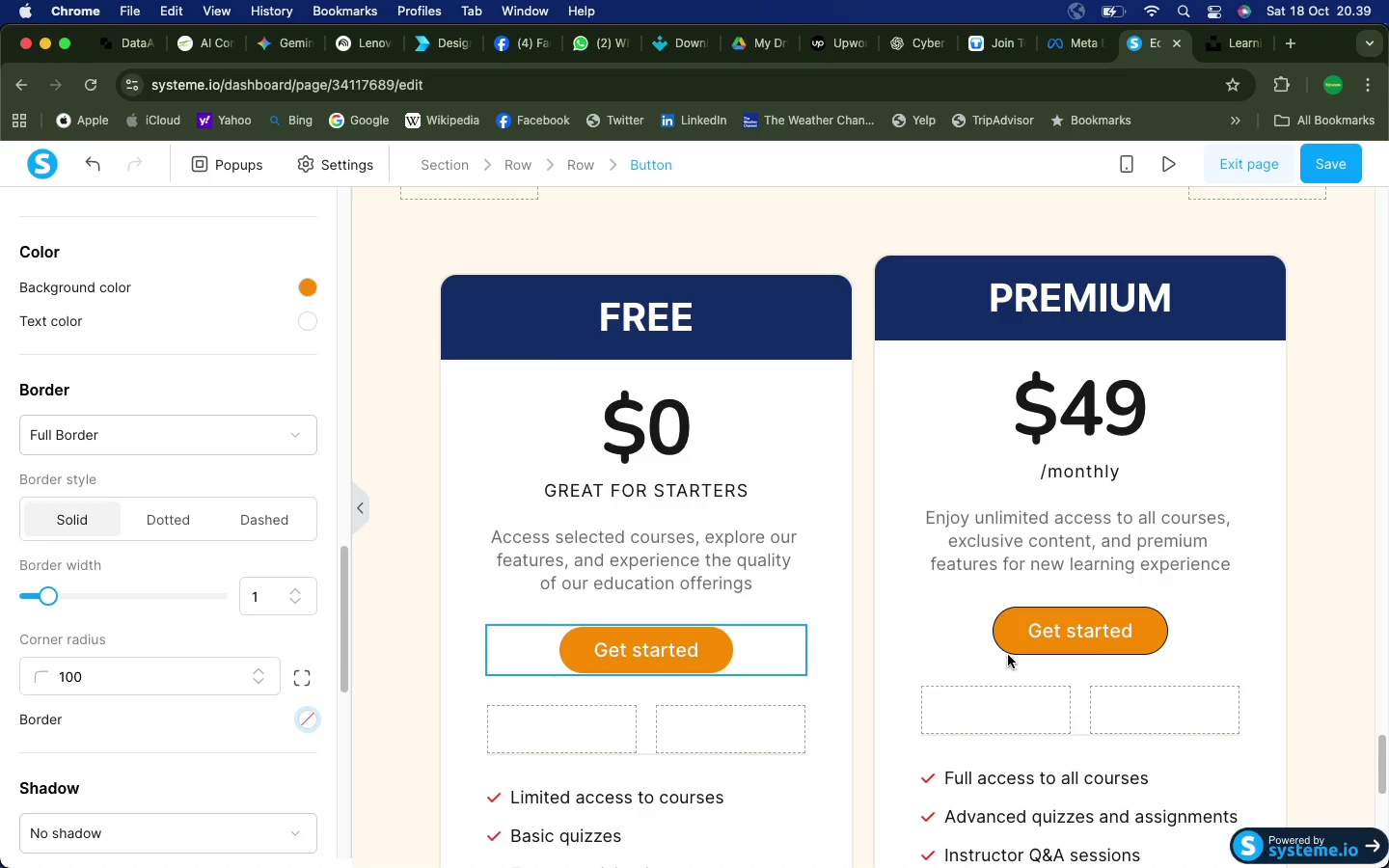 
left_click([1012, 641])
 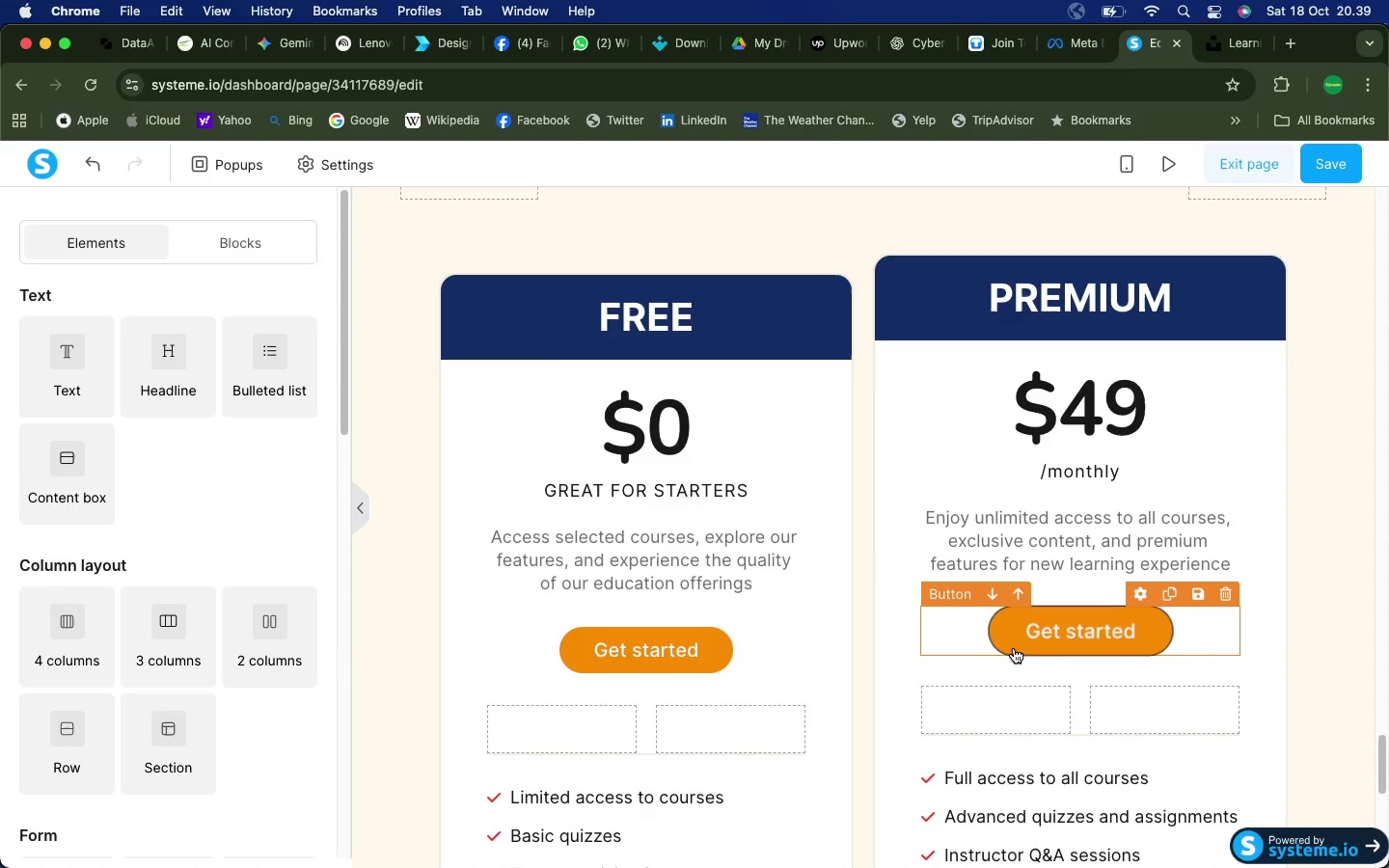 
left_click([1014, 648])
 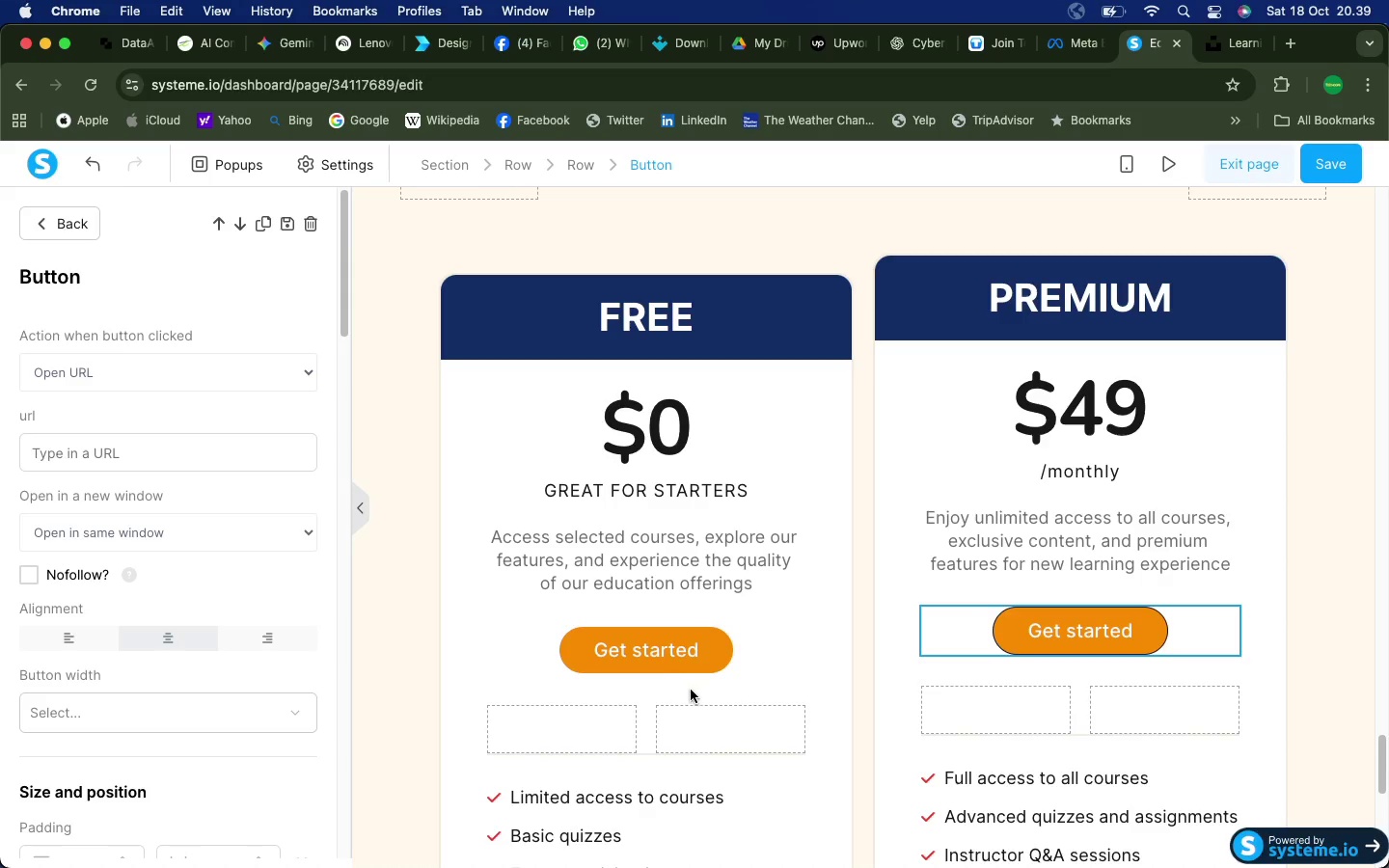 
scroll: coordinate [250, 682], scroll_direction: down, amount: 39.0
 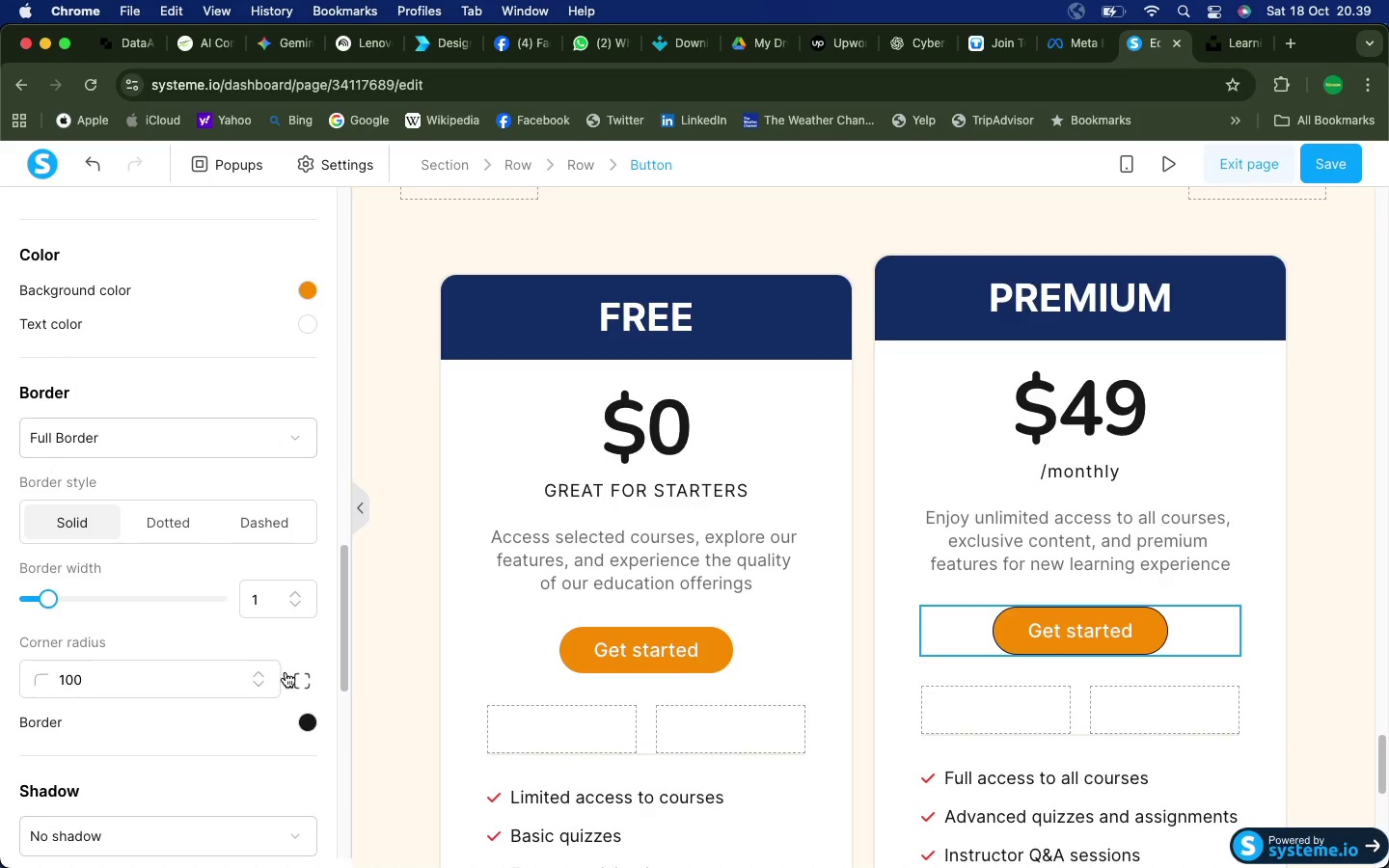 
left_click([307, 721])
 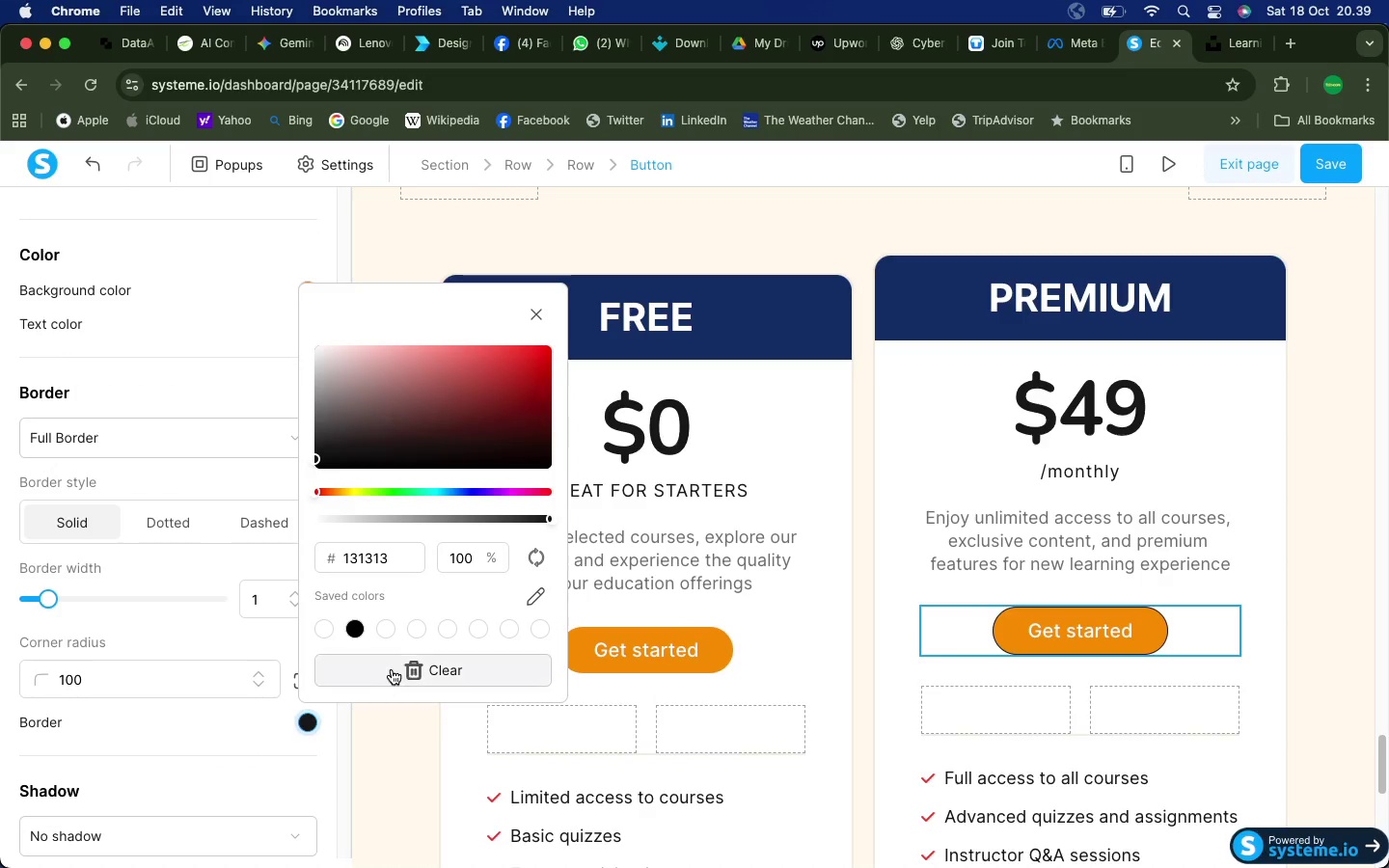 
left_click([396, 665])
 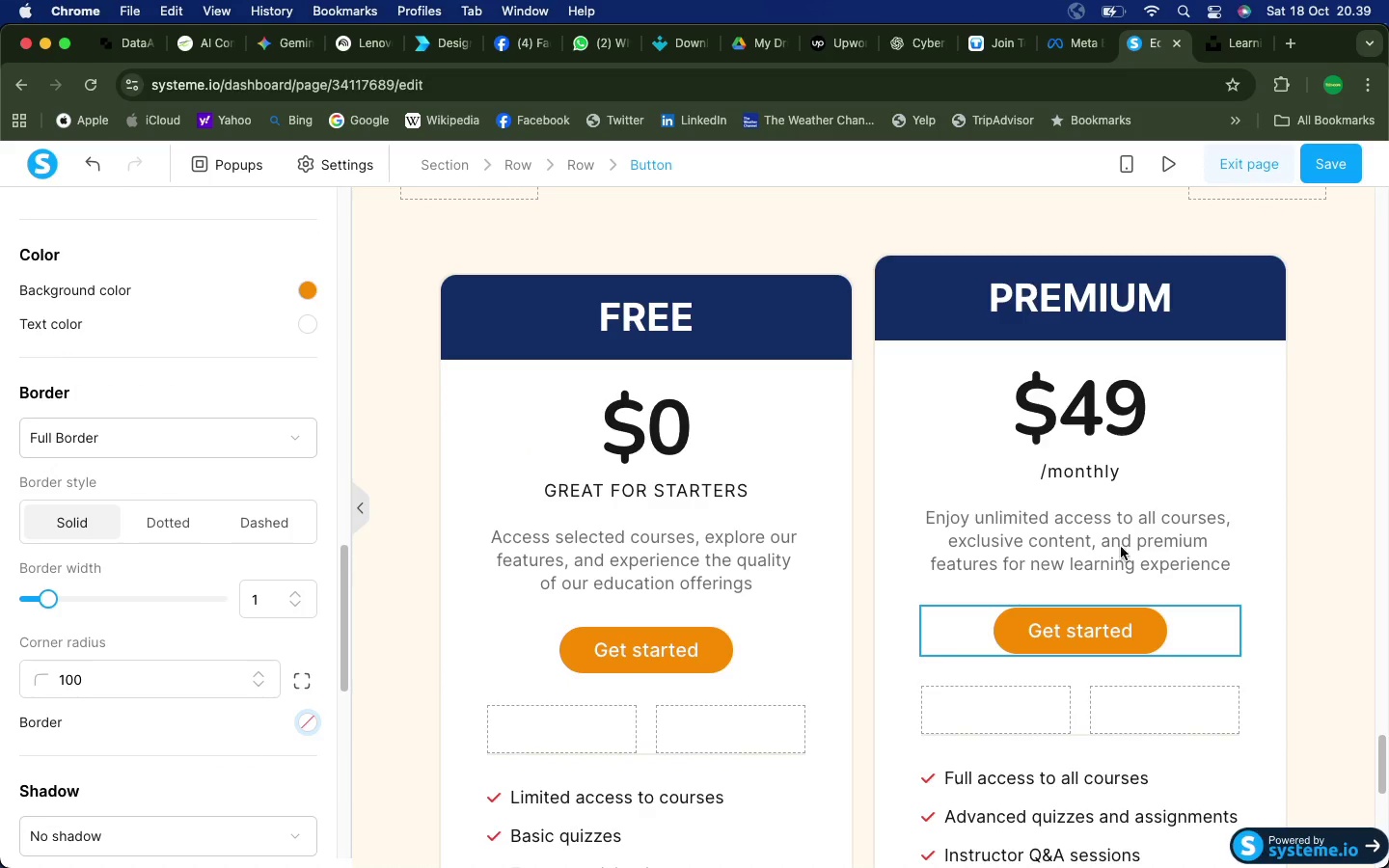 
left_click([1349, 535])
 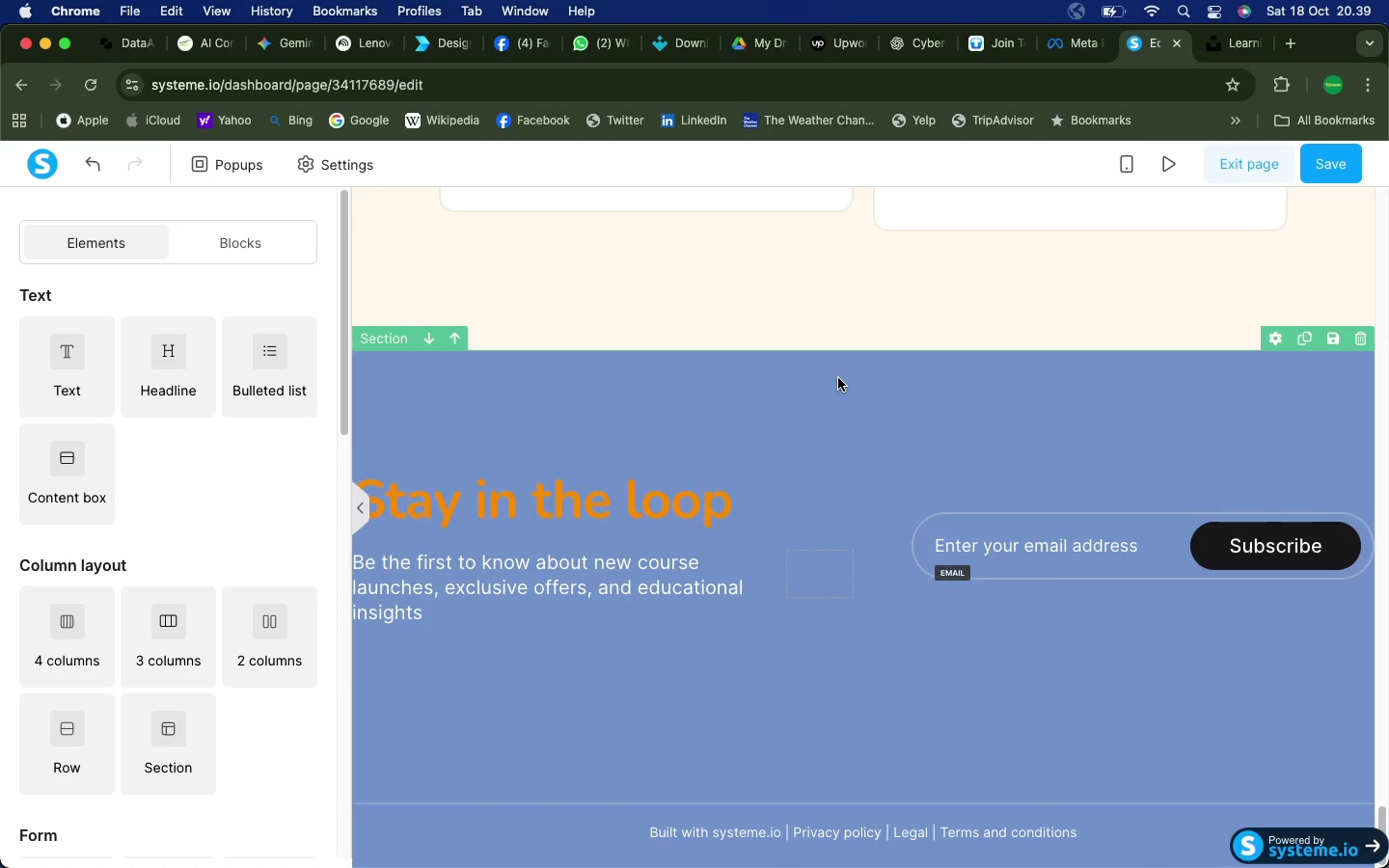 
scroll: coordinate [1221, 584], scroll_direction: down, amount: 28.0
 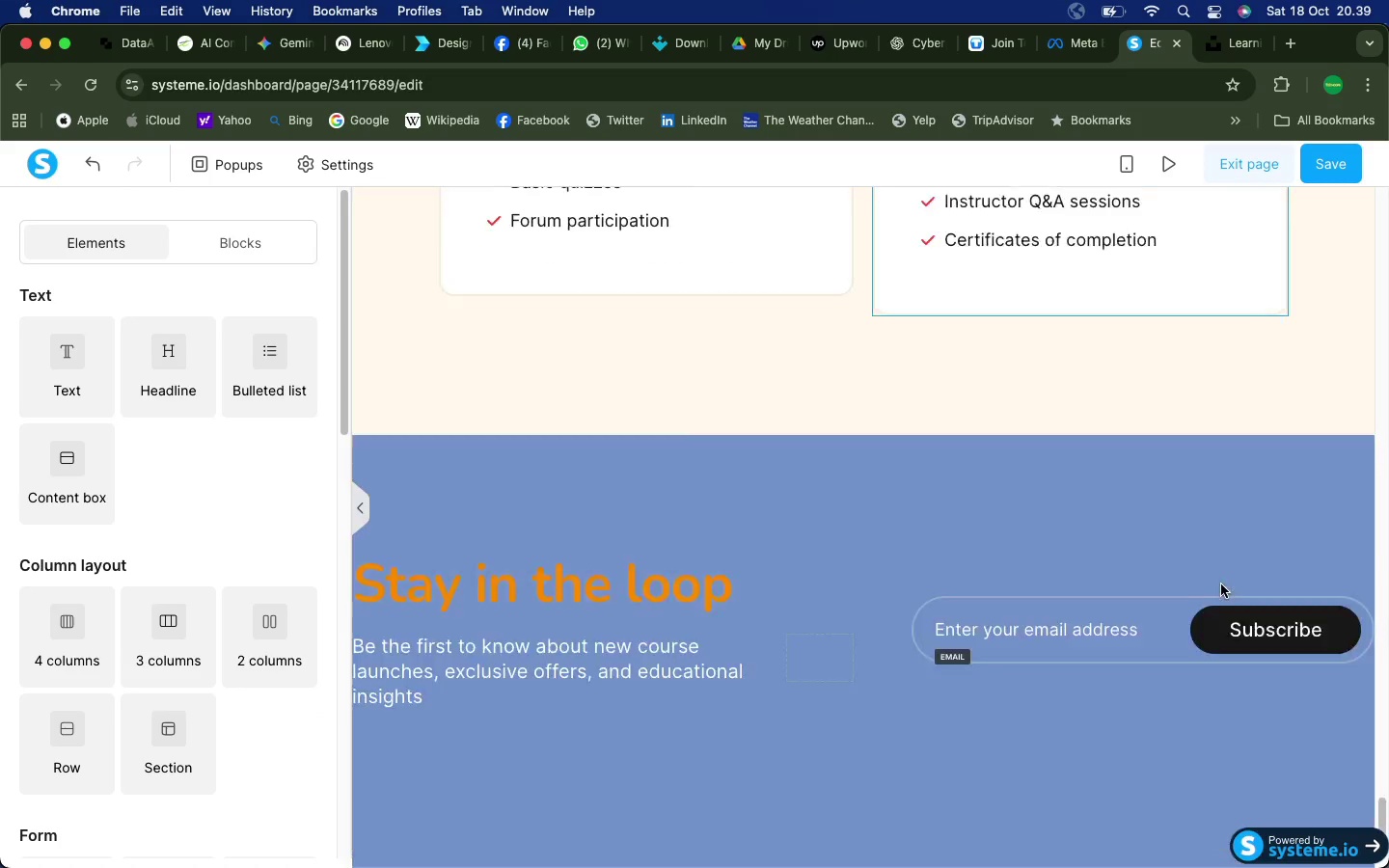 
left_click([680, 501])
 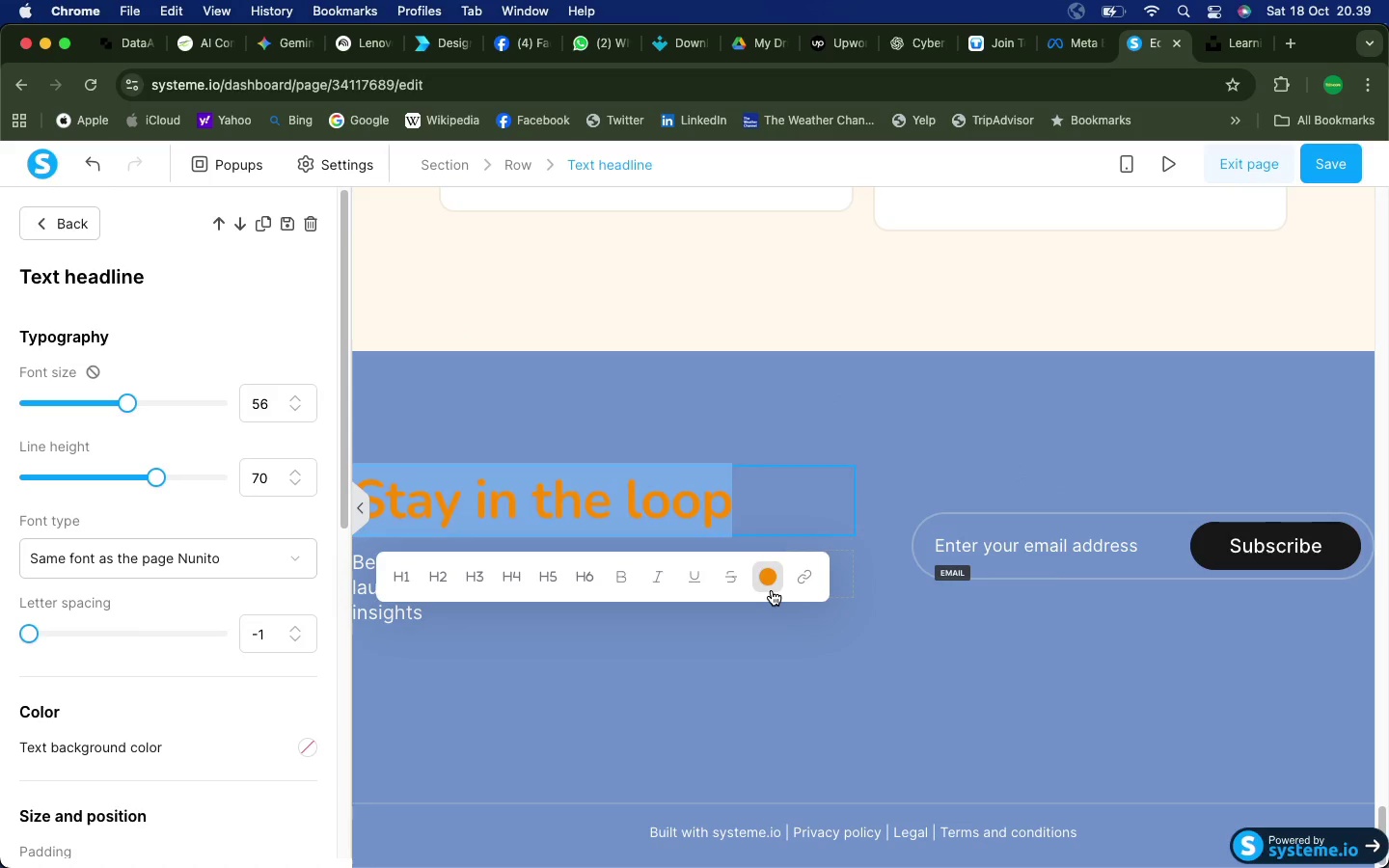 
left_click([772, 580])
 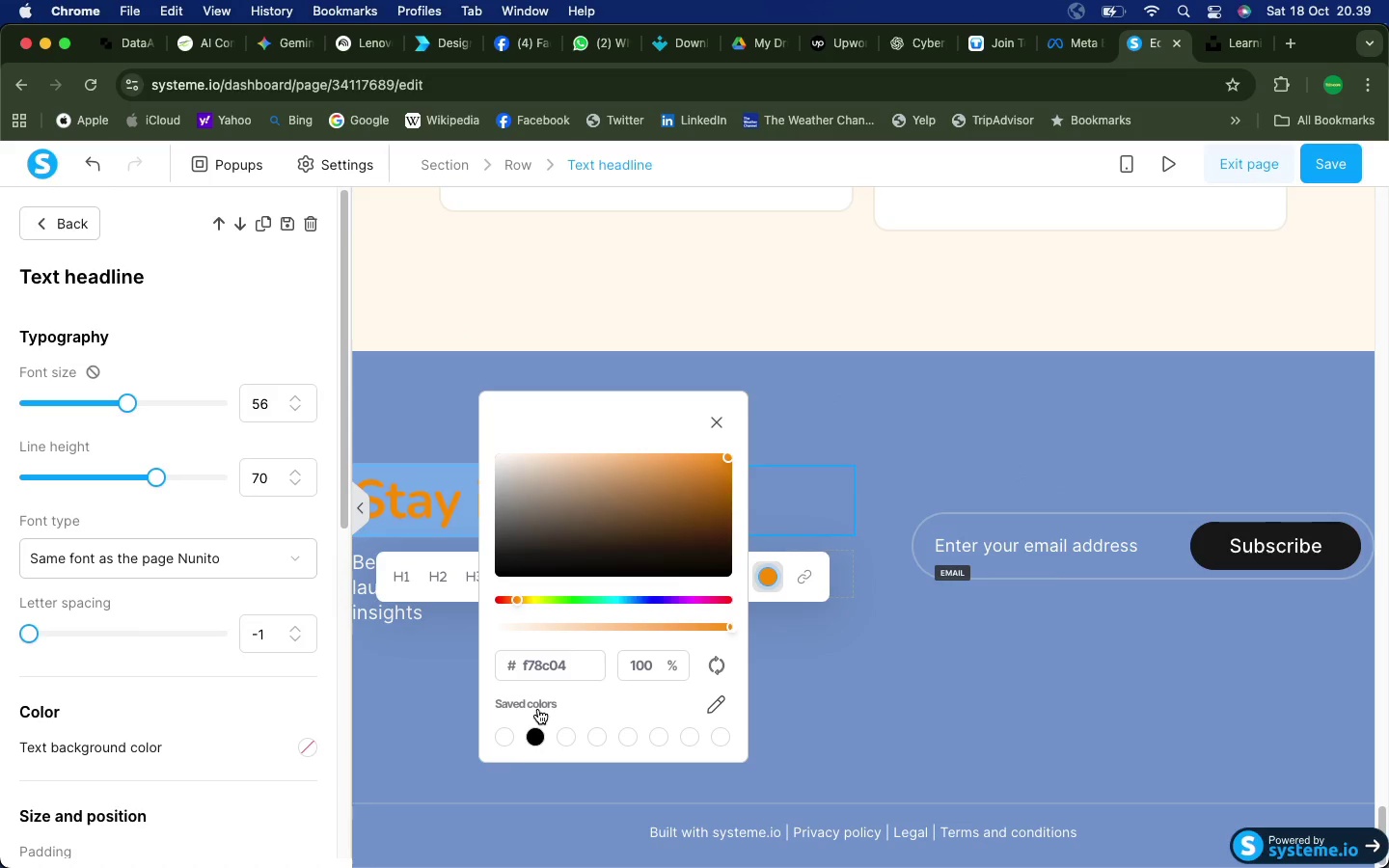 
left_click([534, 740])
 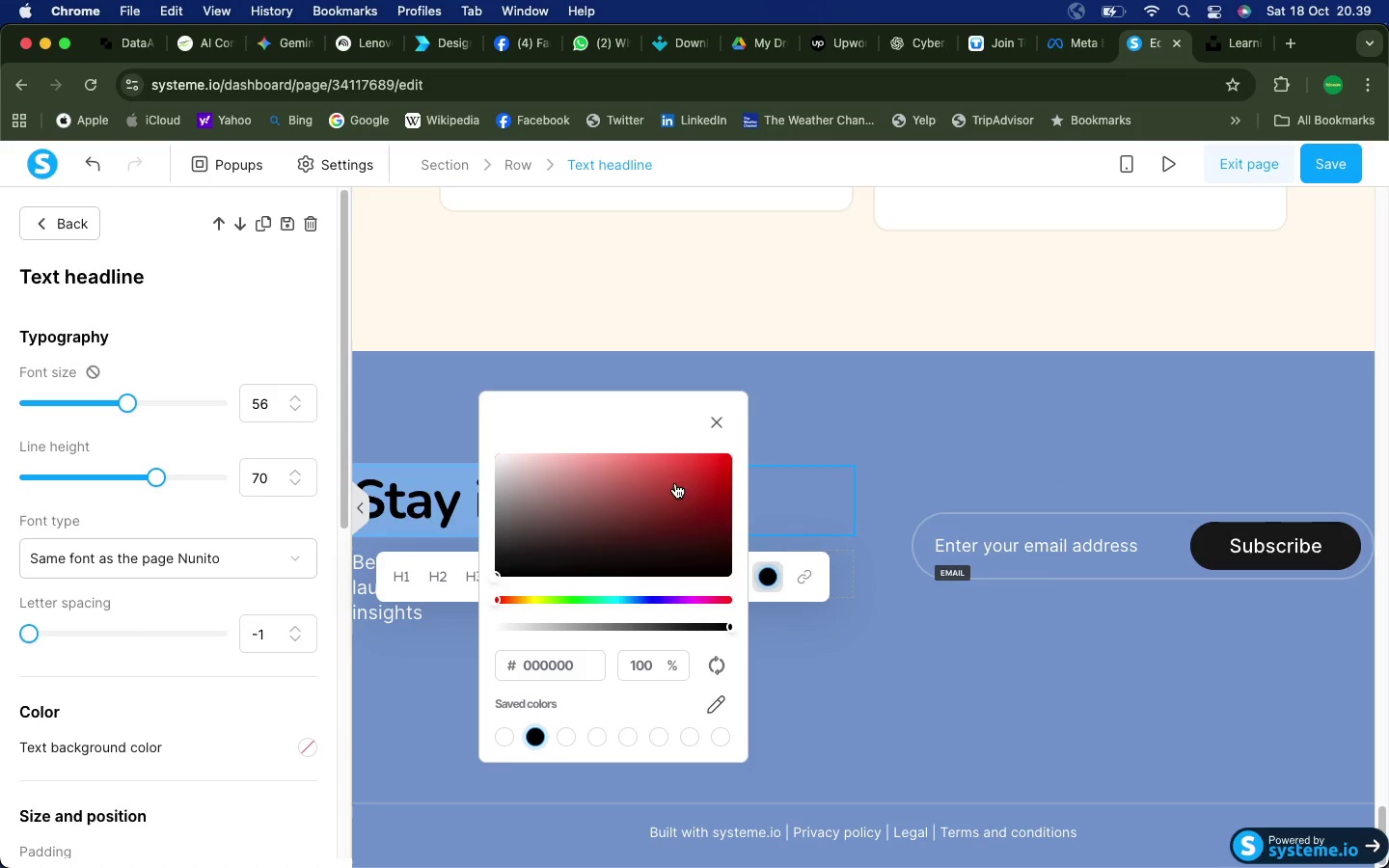 
left_click([781, 376])
 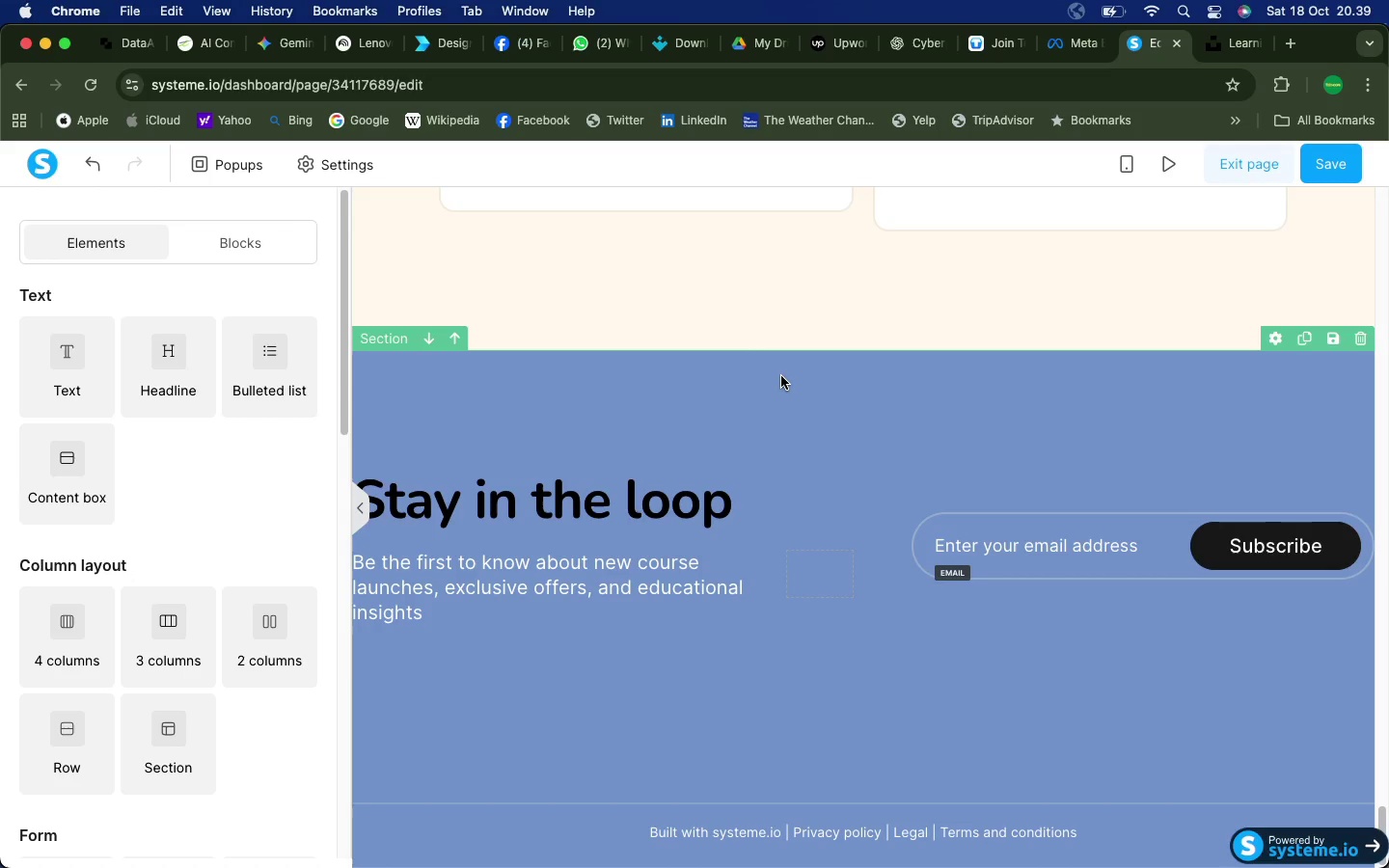 
left_click([781, 376])
 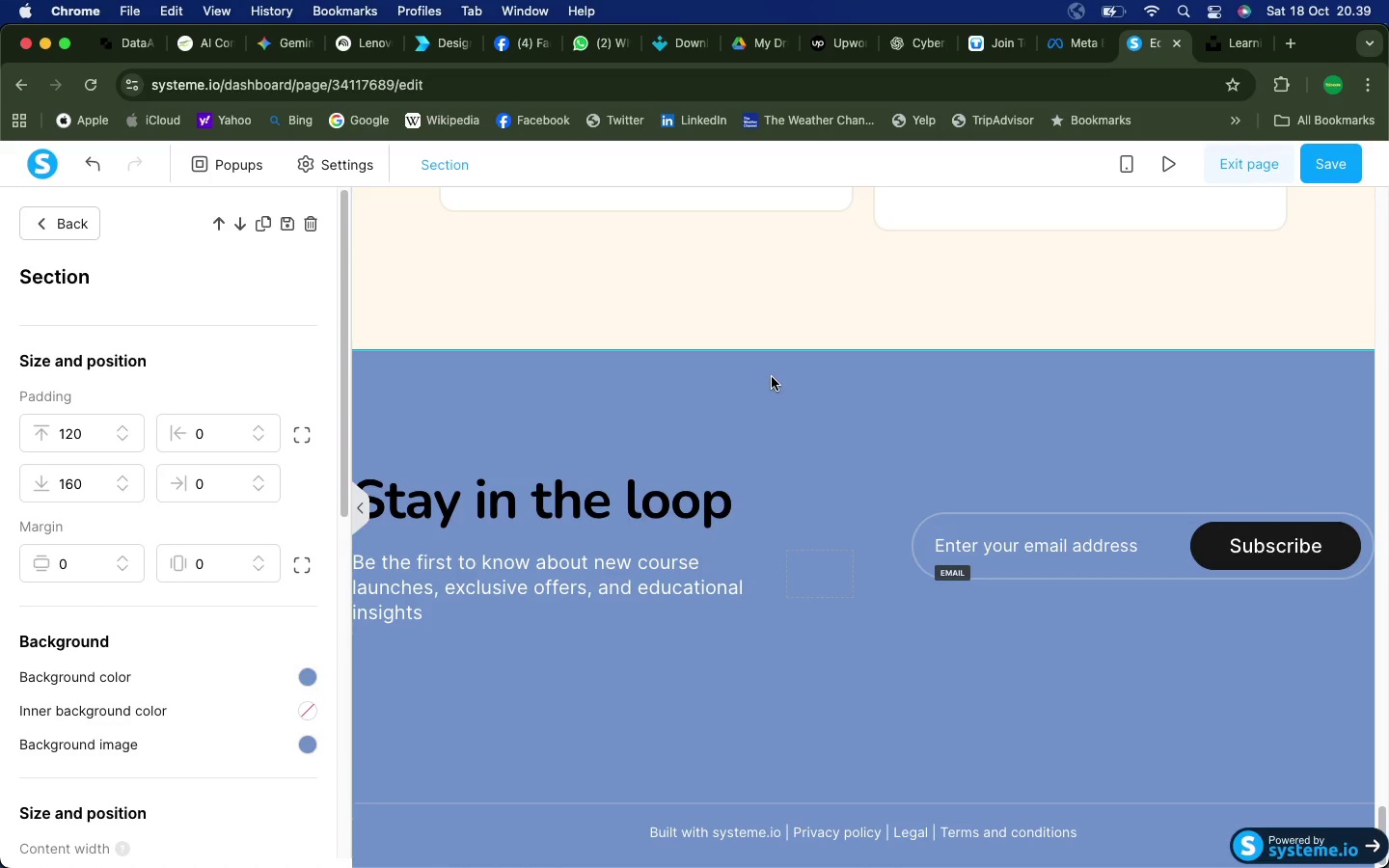 
left_click([732, 372])
 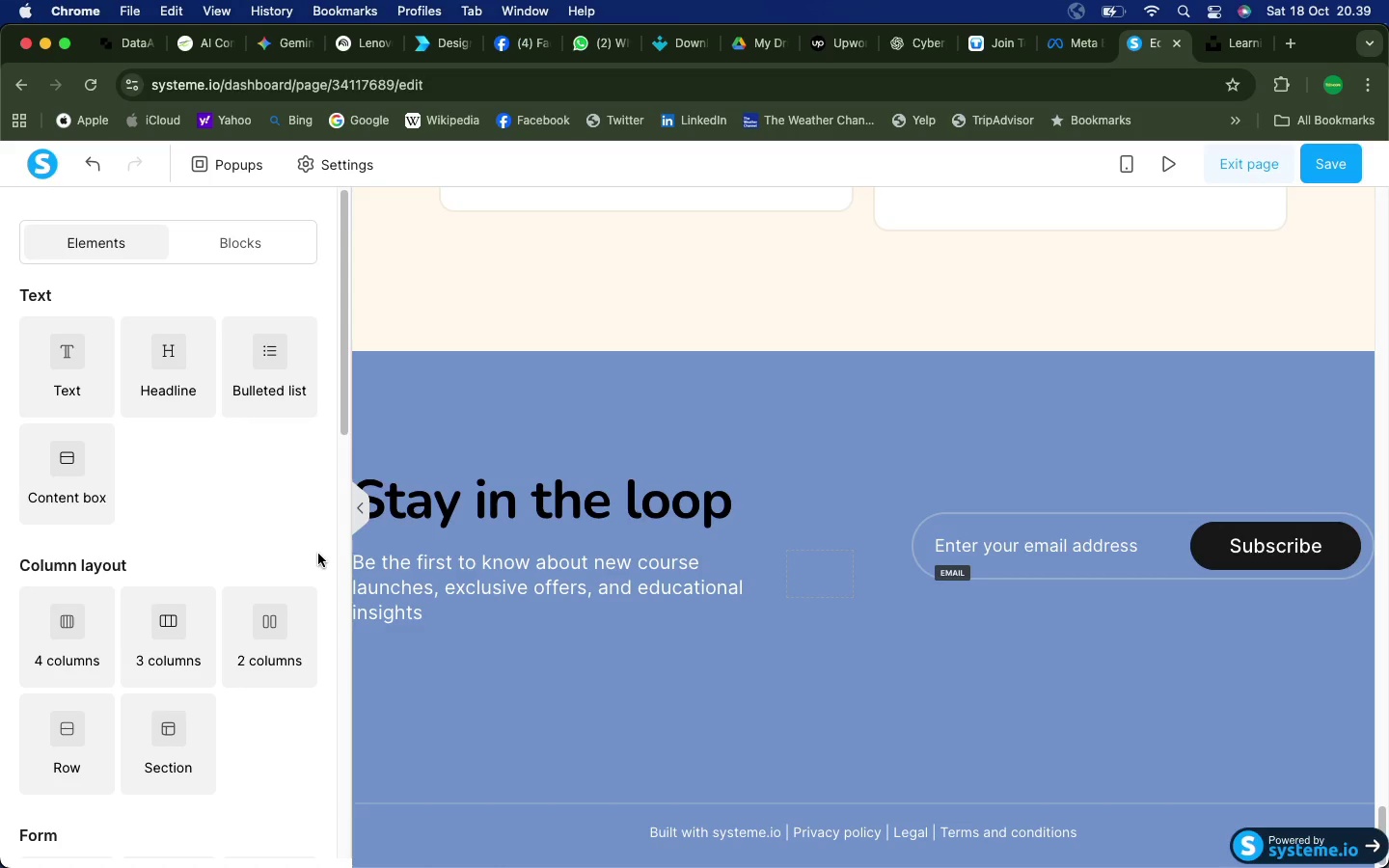 
left_click([509, 428])
 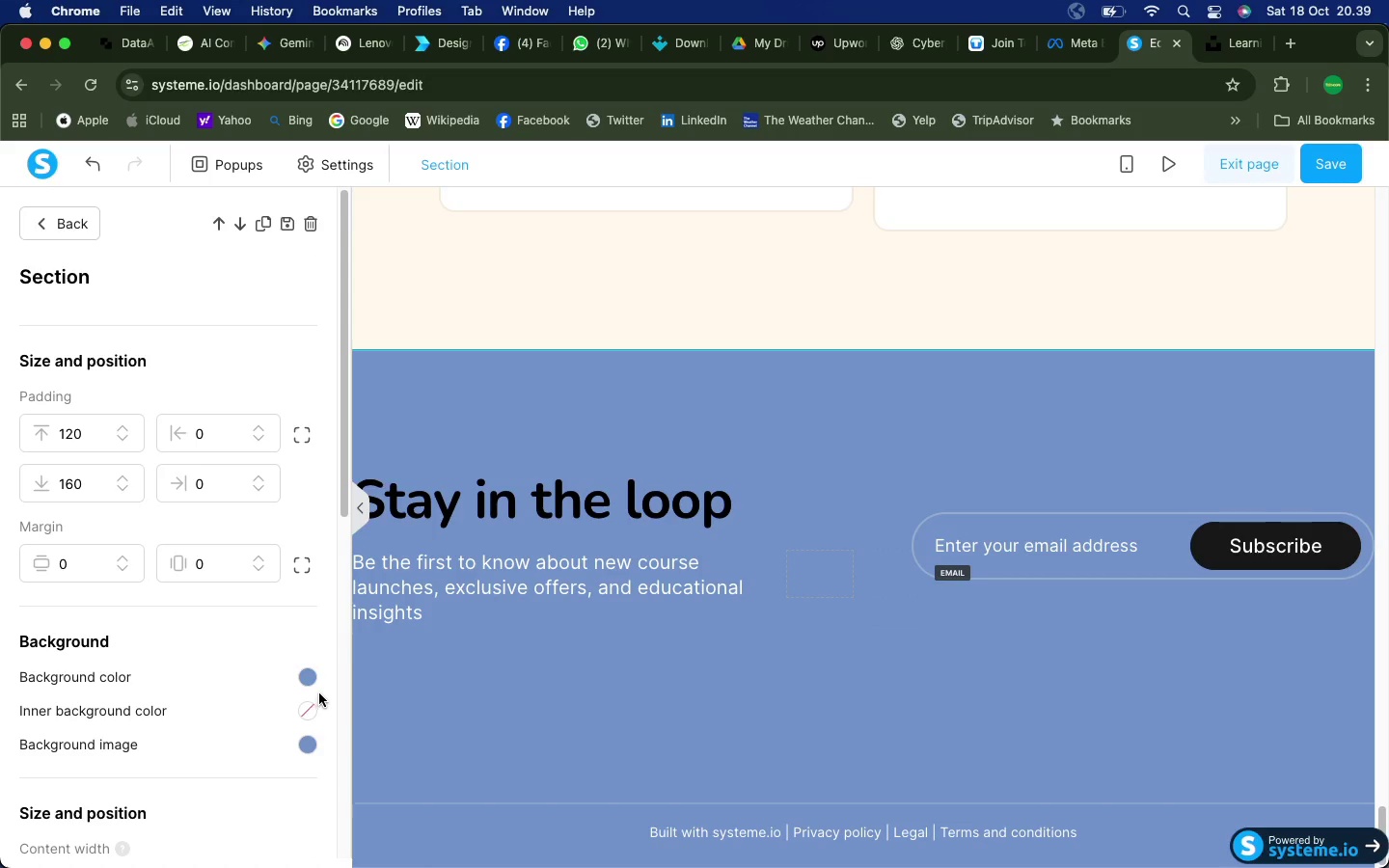 
left_click([304, 680])
 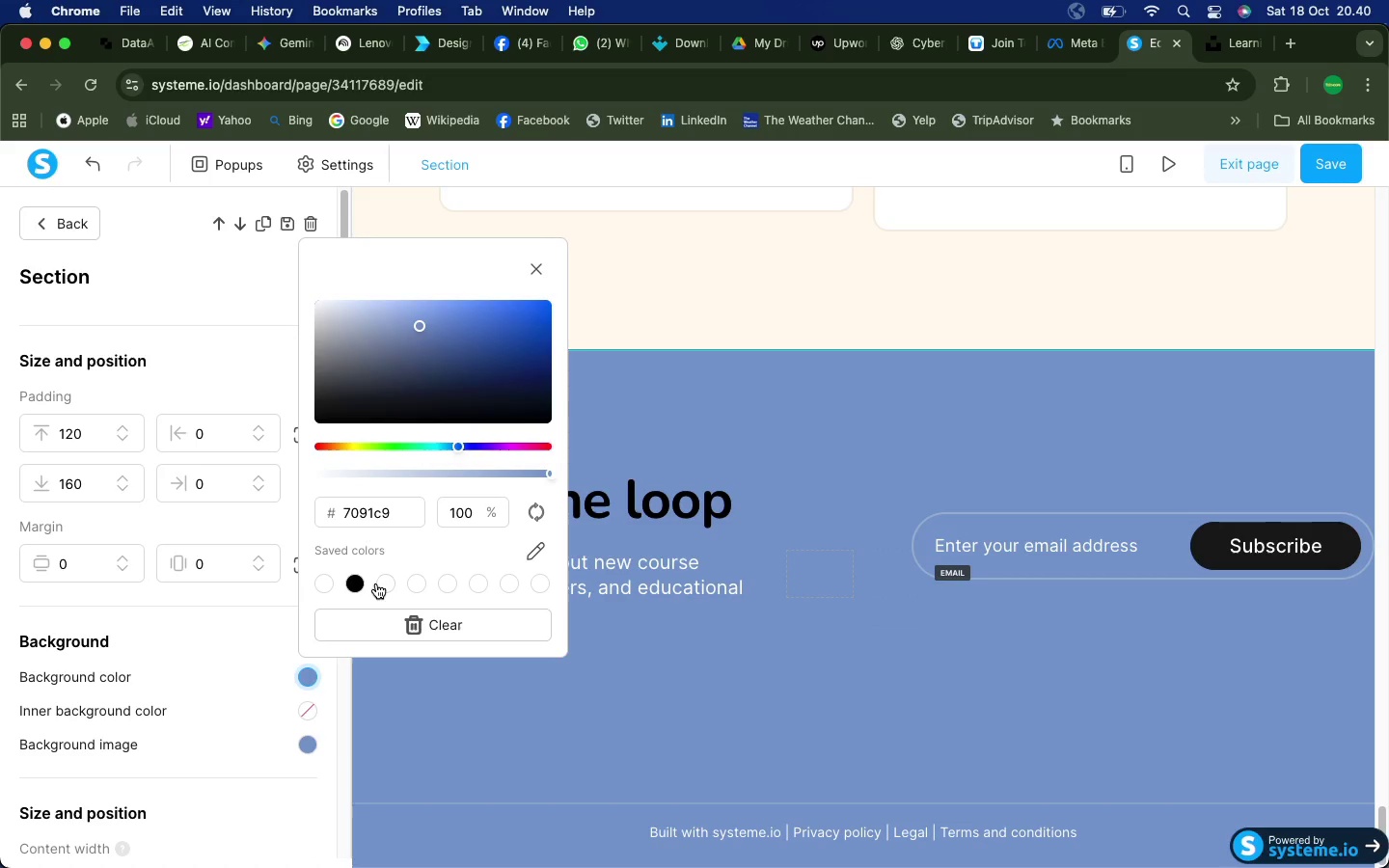 
left_click_drag(start_coordinate=[395, 511], to_coordinate=[334, 517])
 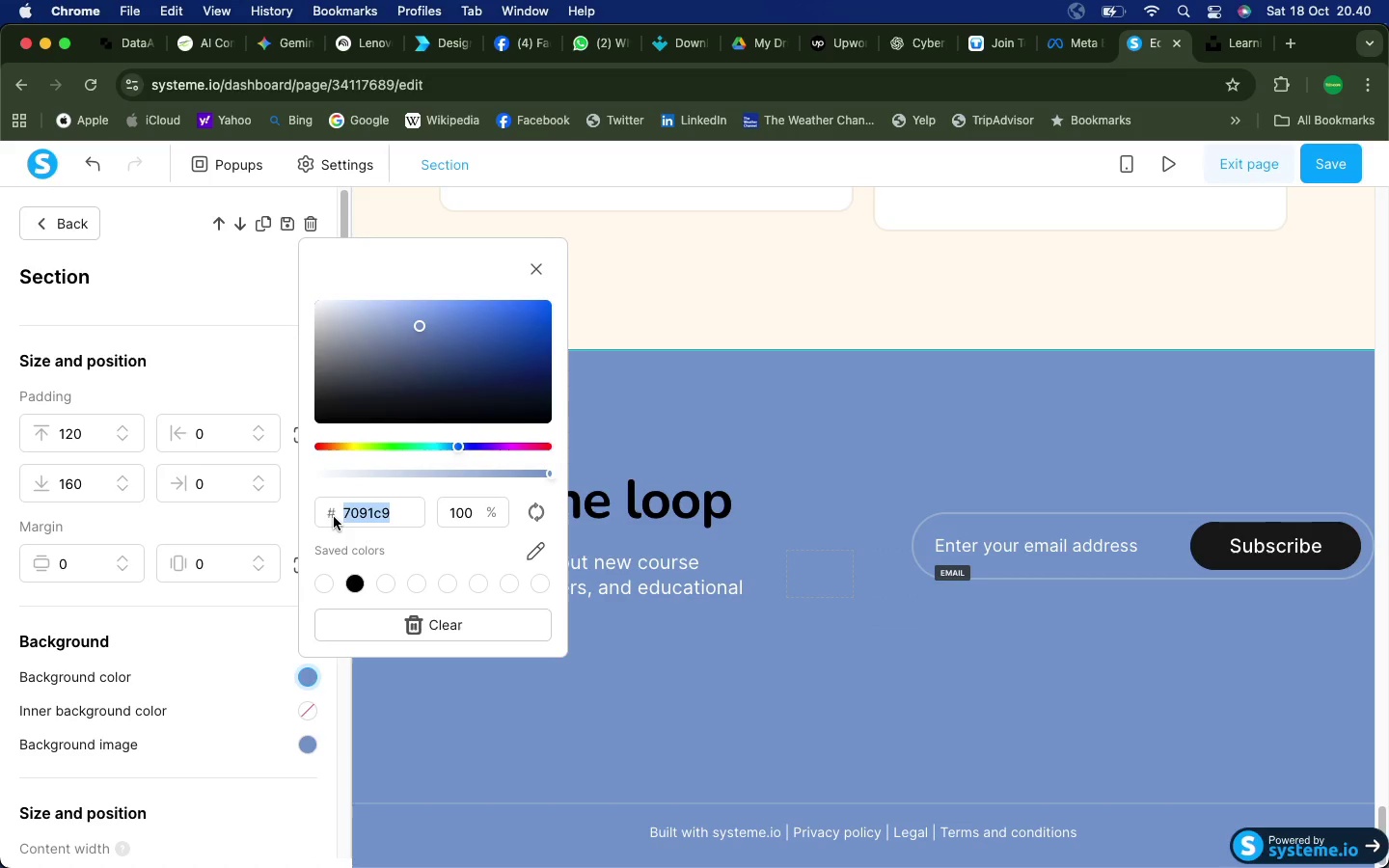 
key(Meta+V)
 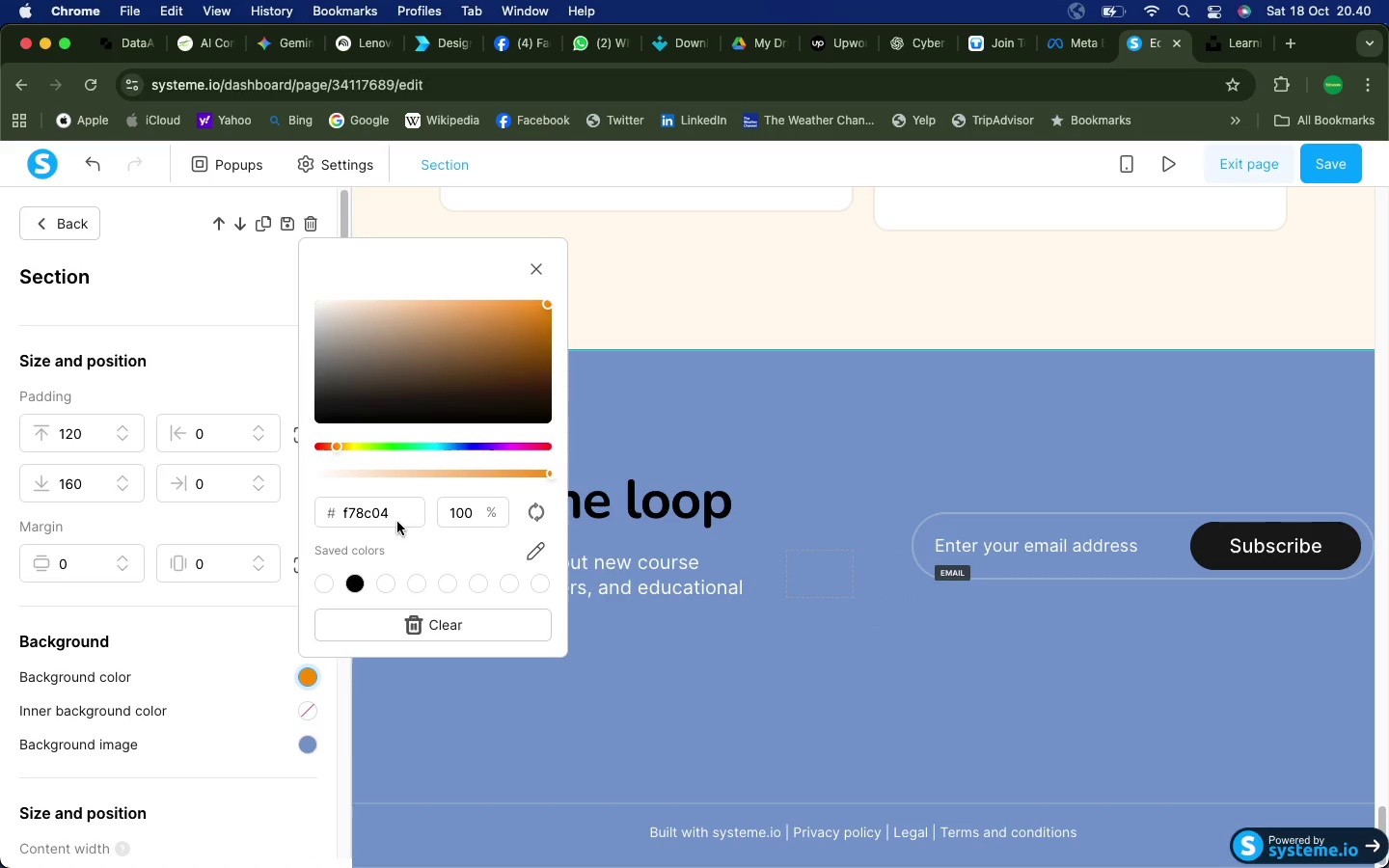 
left_click([749, 352])
 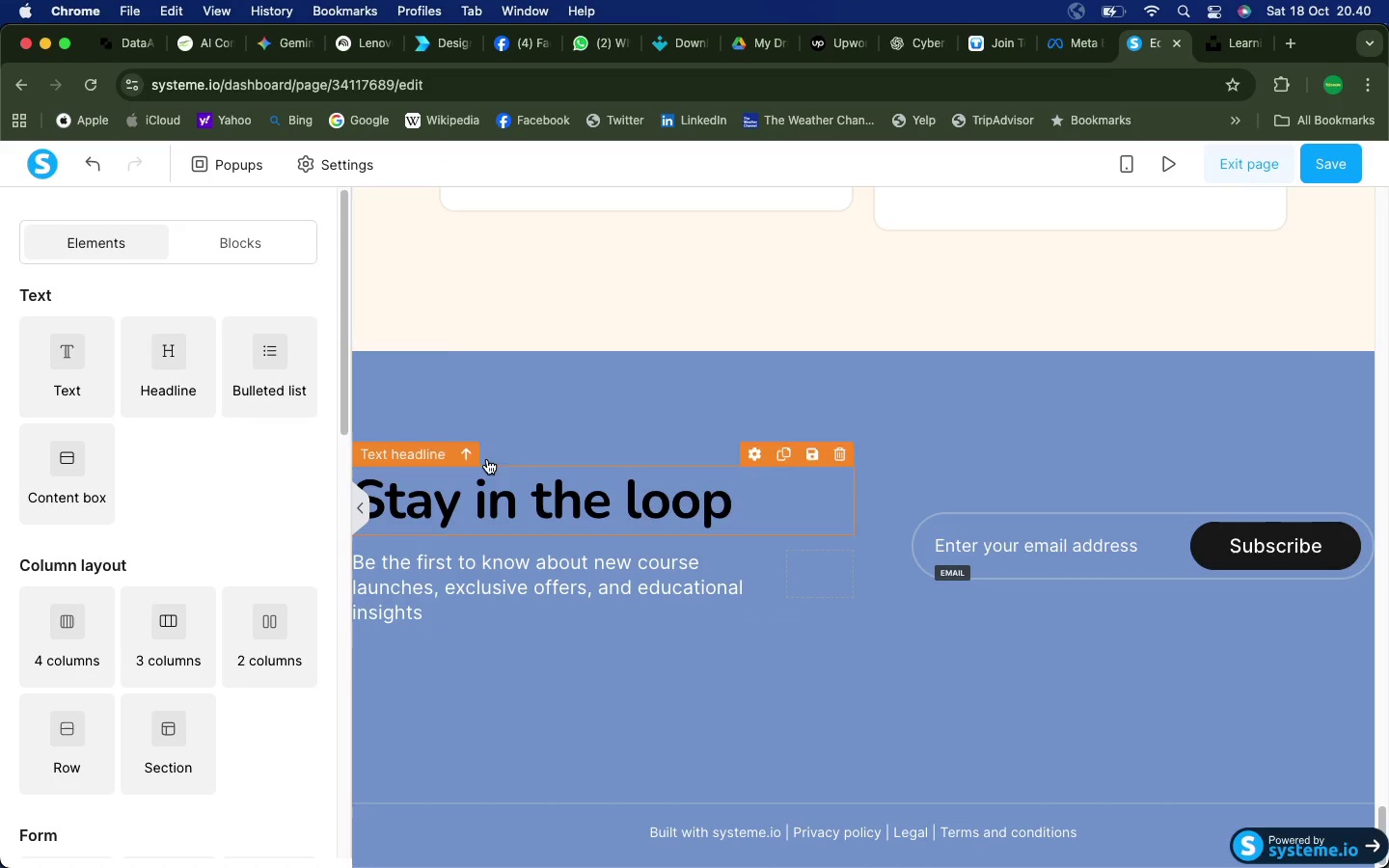 
left_click([525, 381])
 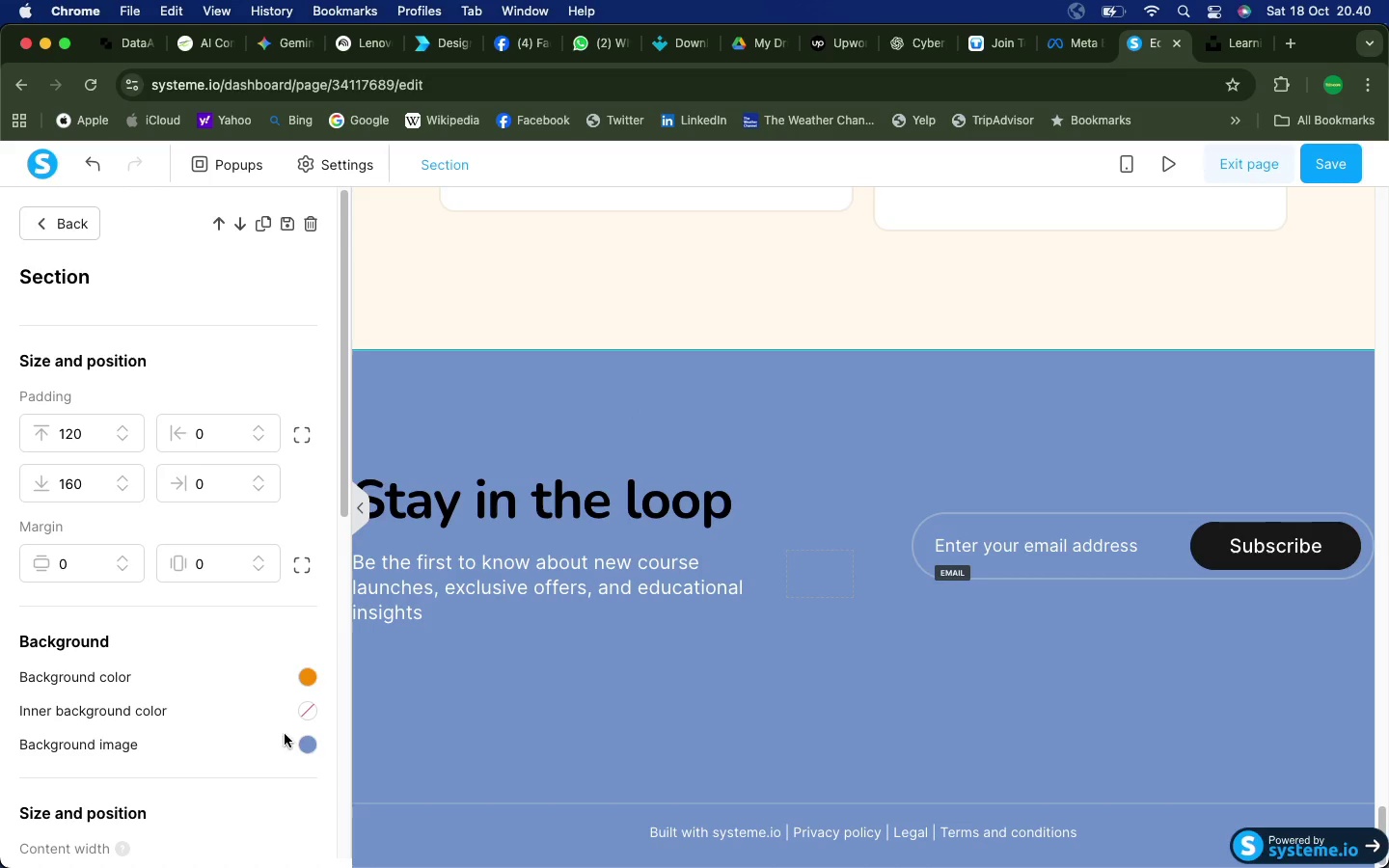 
left_click([310, 739])
 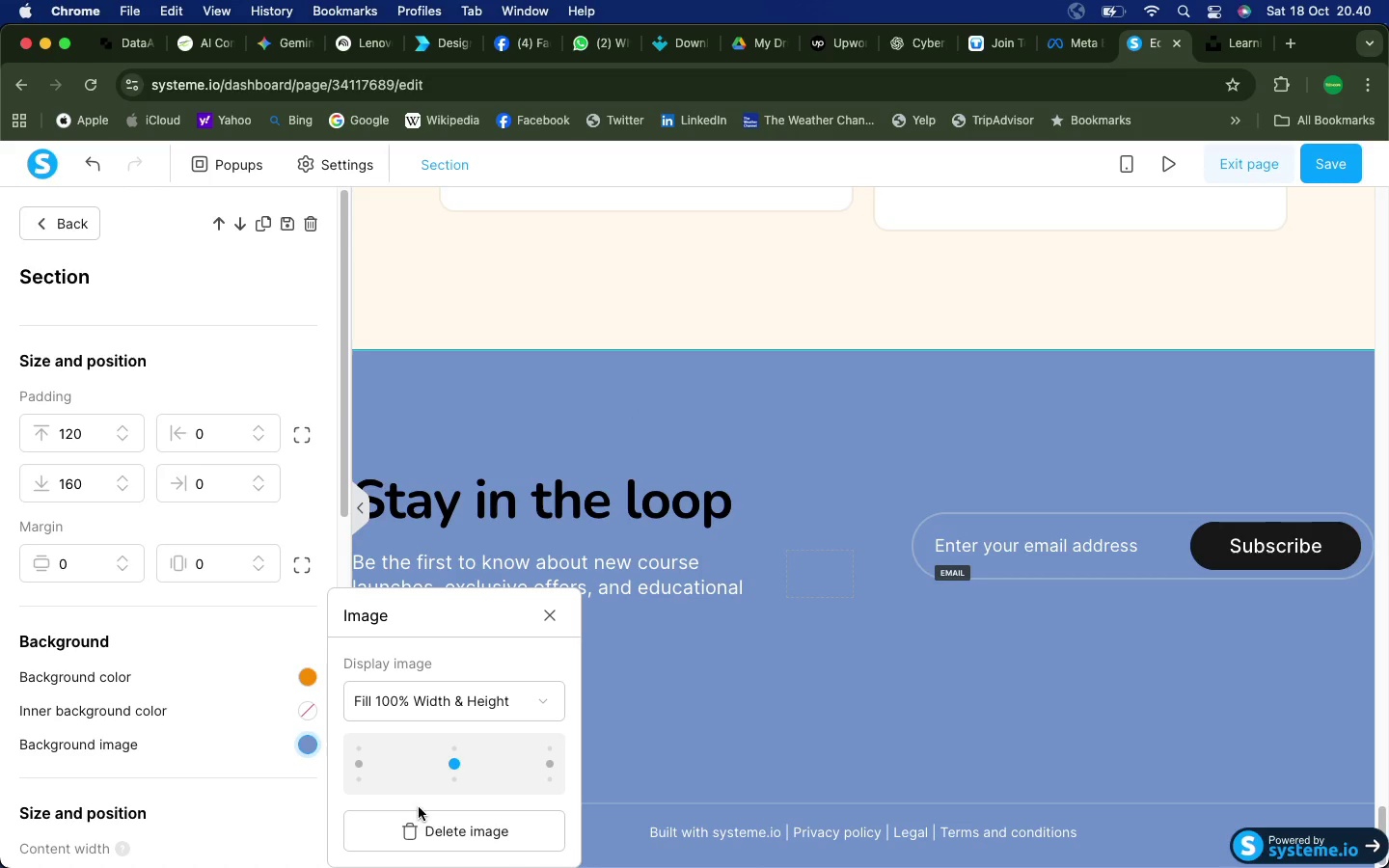 
left_click([448, 830])
 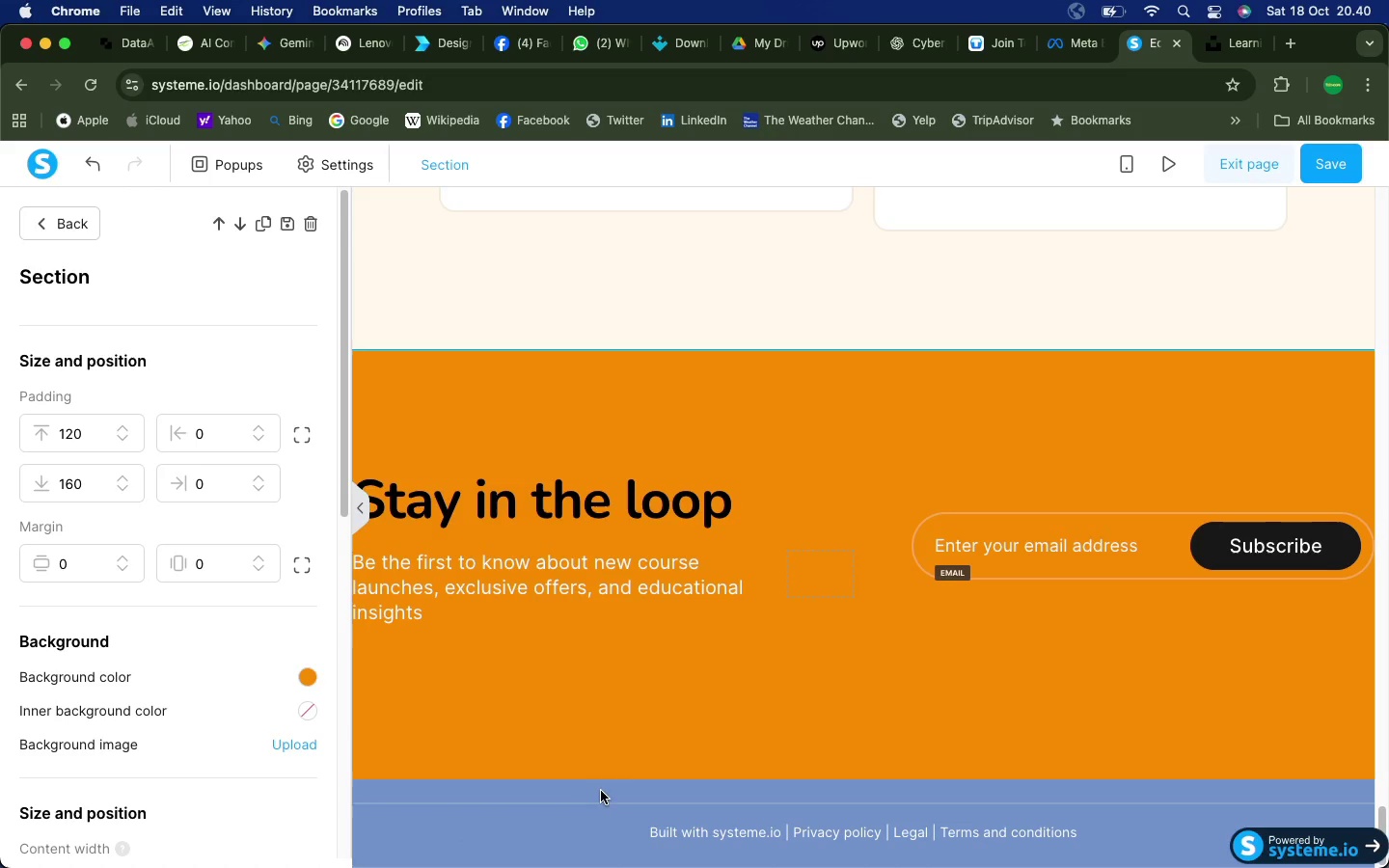 
left_click([507, 856])
 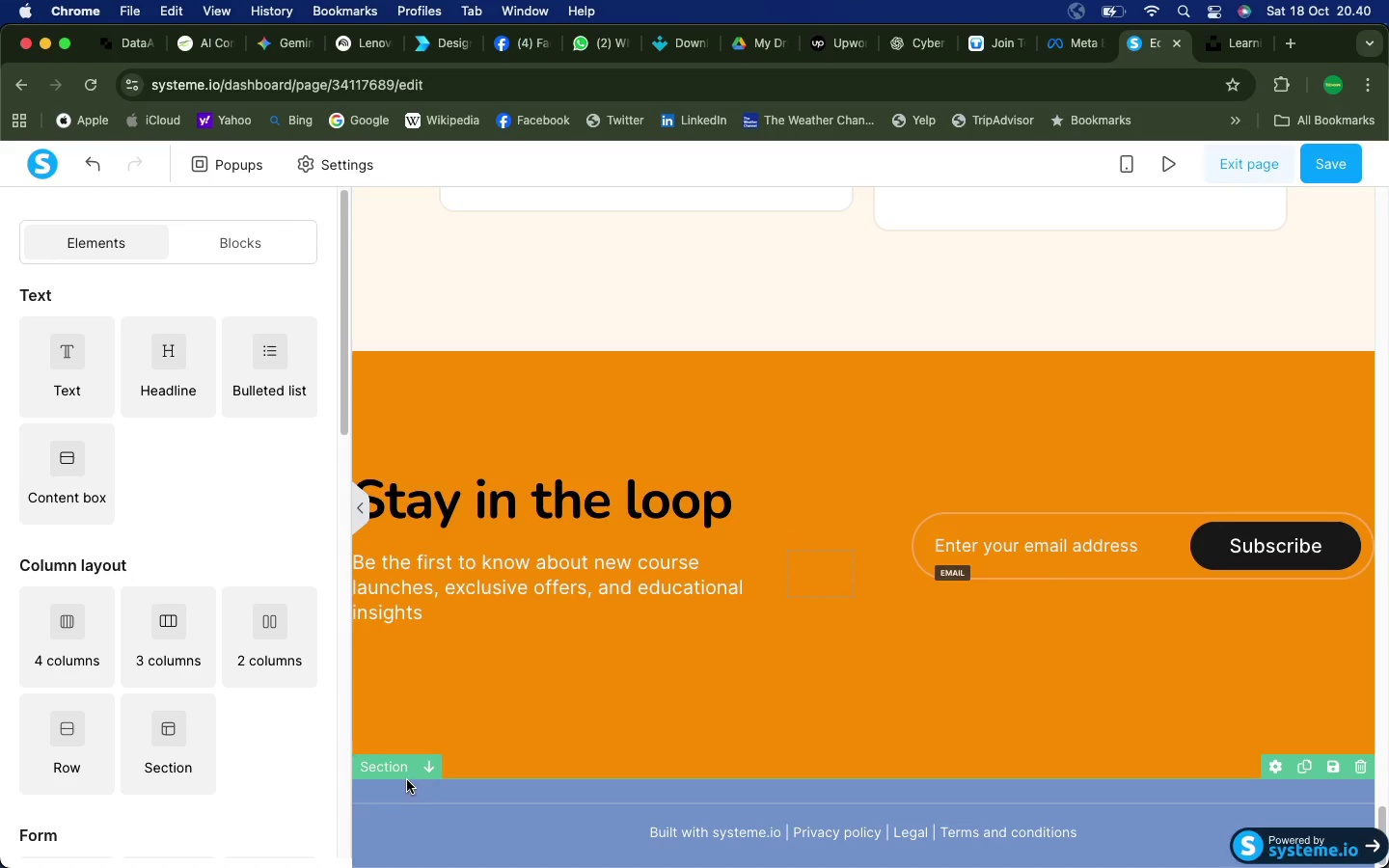 
left_click([399, 774])
 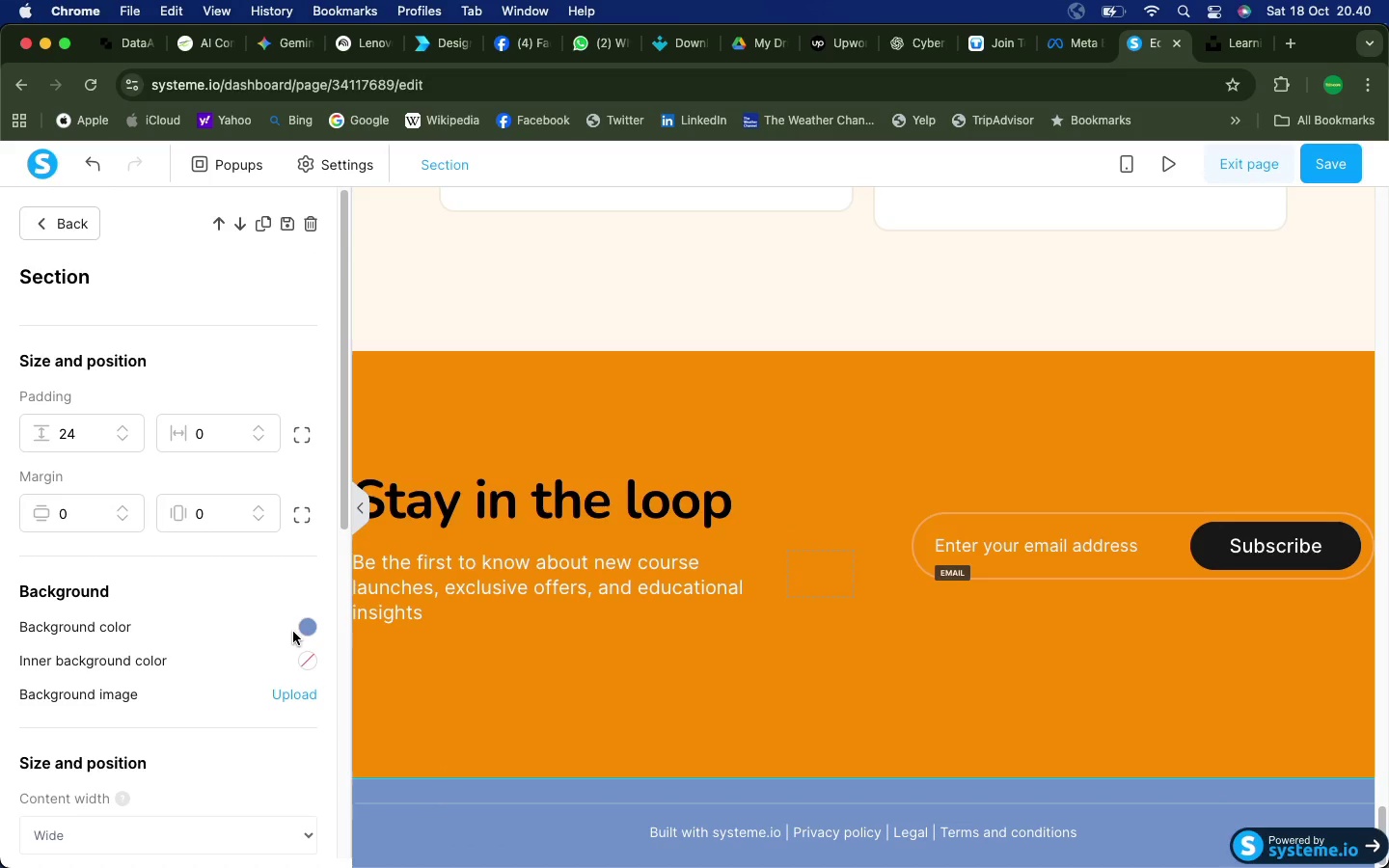 
left_click([302, 630])
 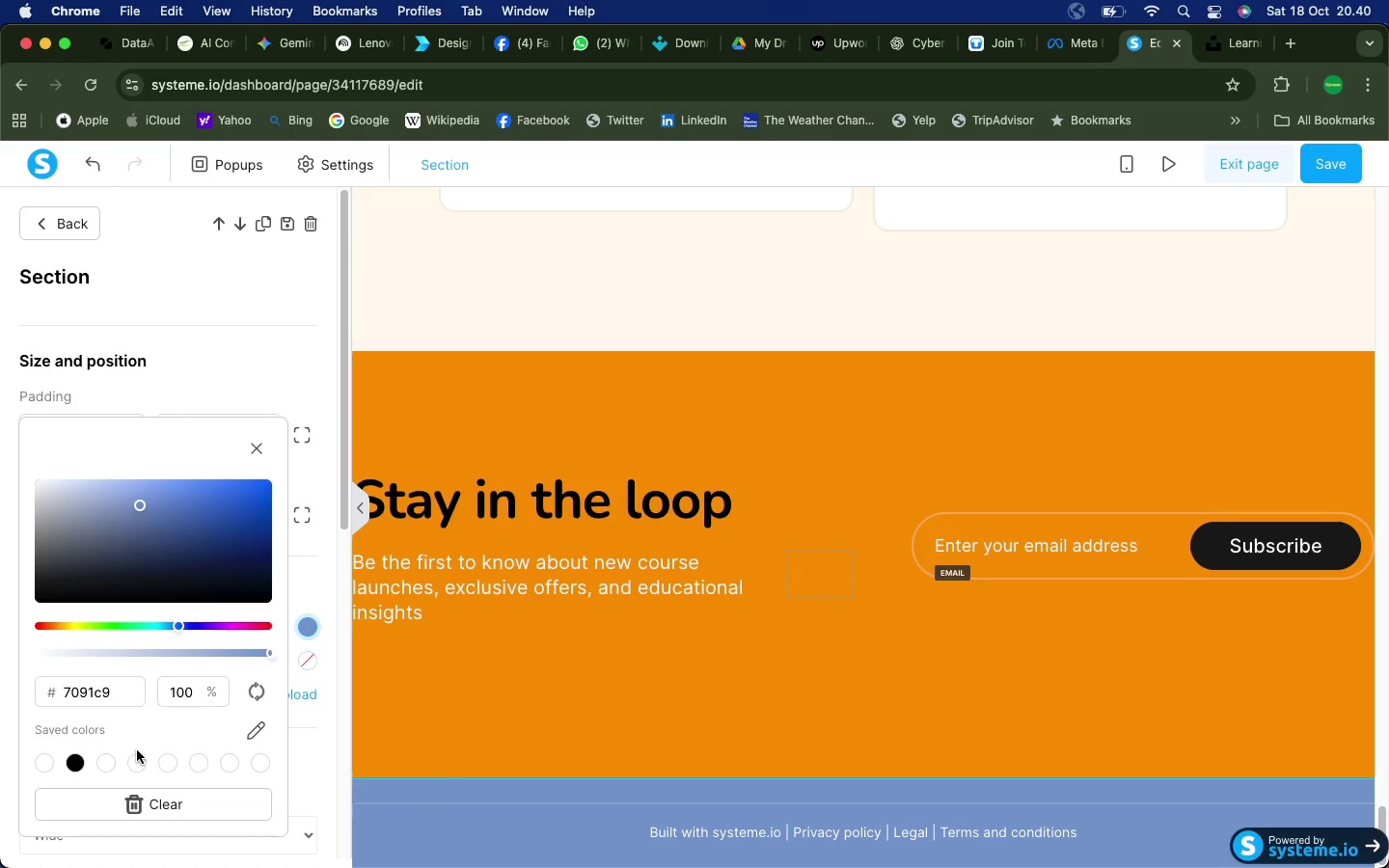 
left_click([78, 760])
 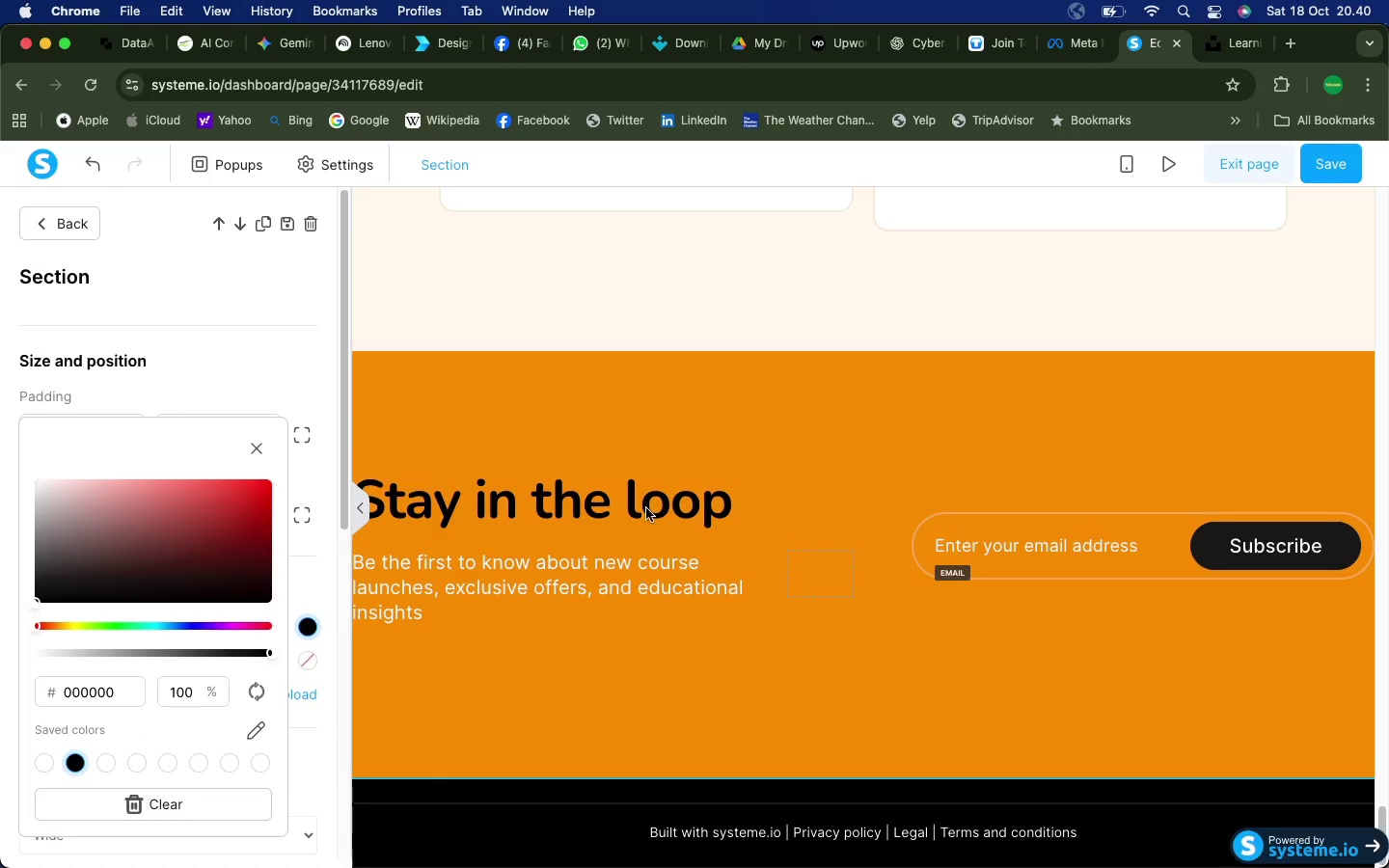 
left_click([737, 300])
 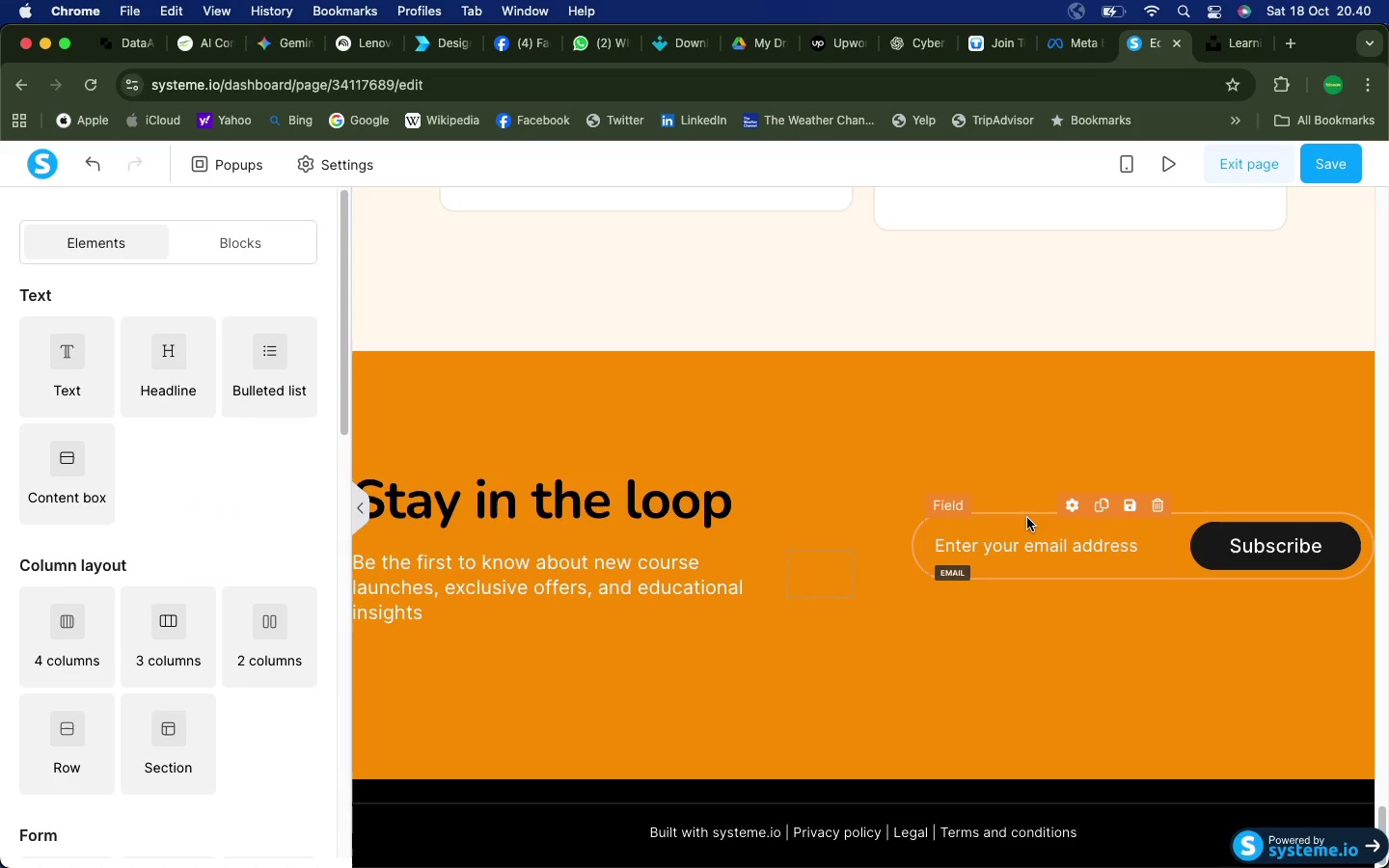 
left_click([1027, 518])
 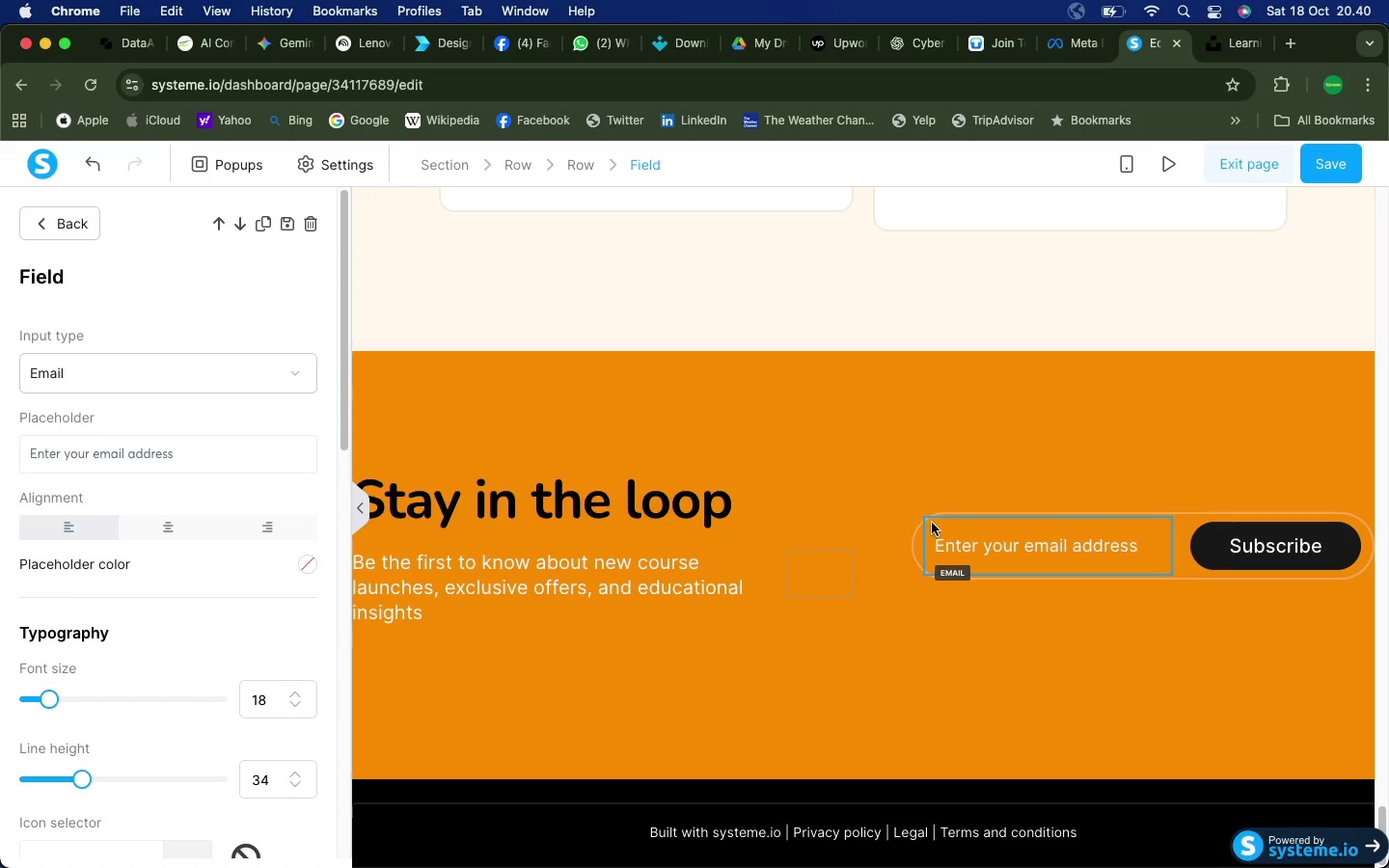 
left_click([916, 544])
 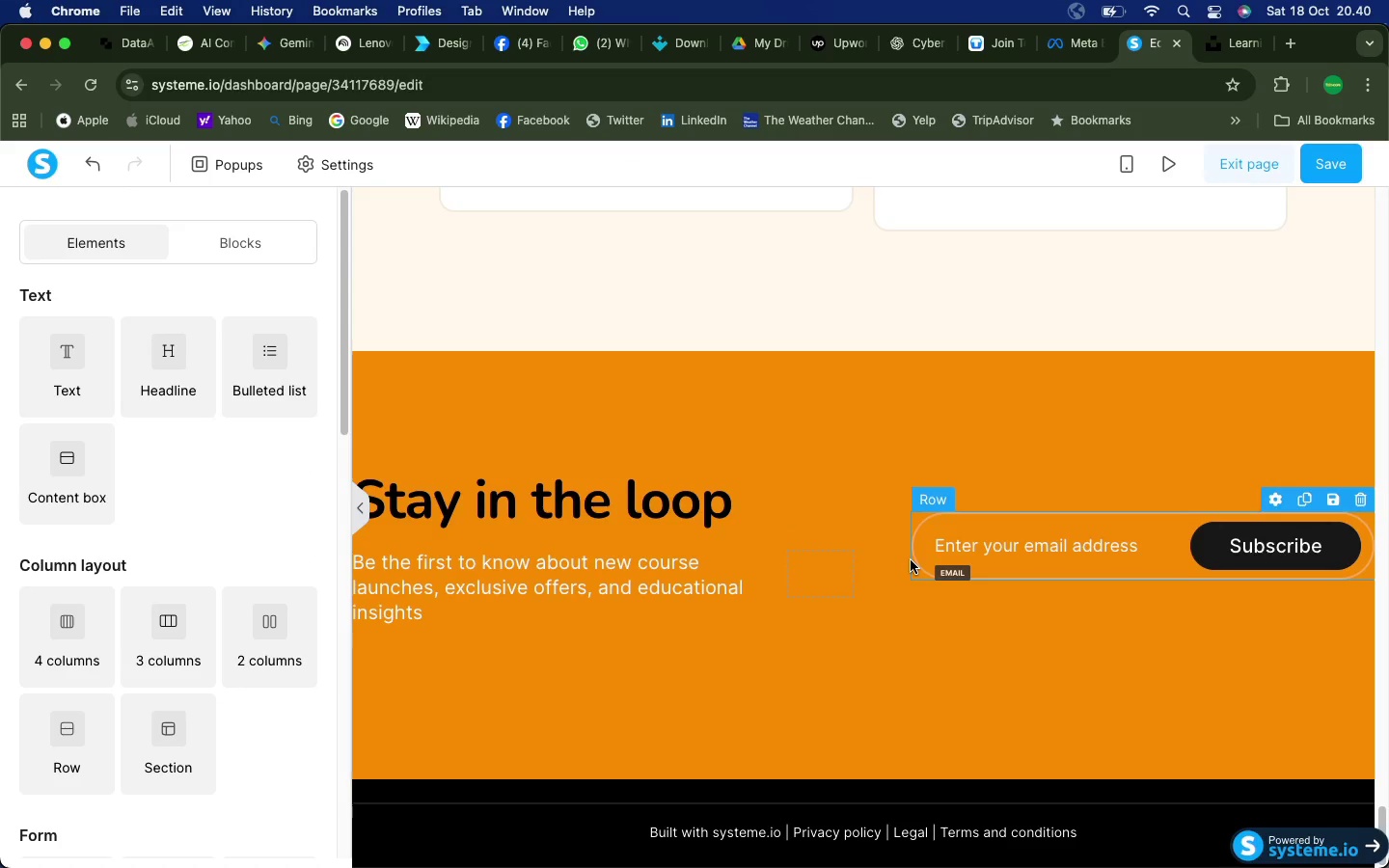 
left_click([911, 560])
 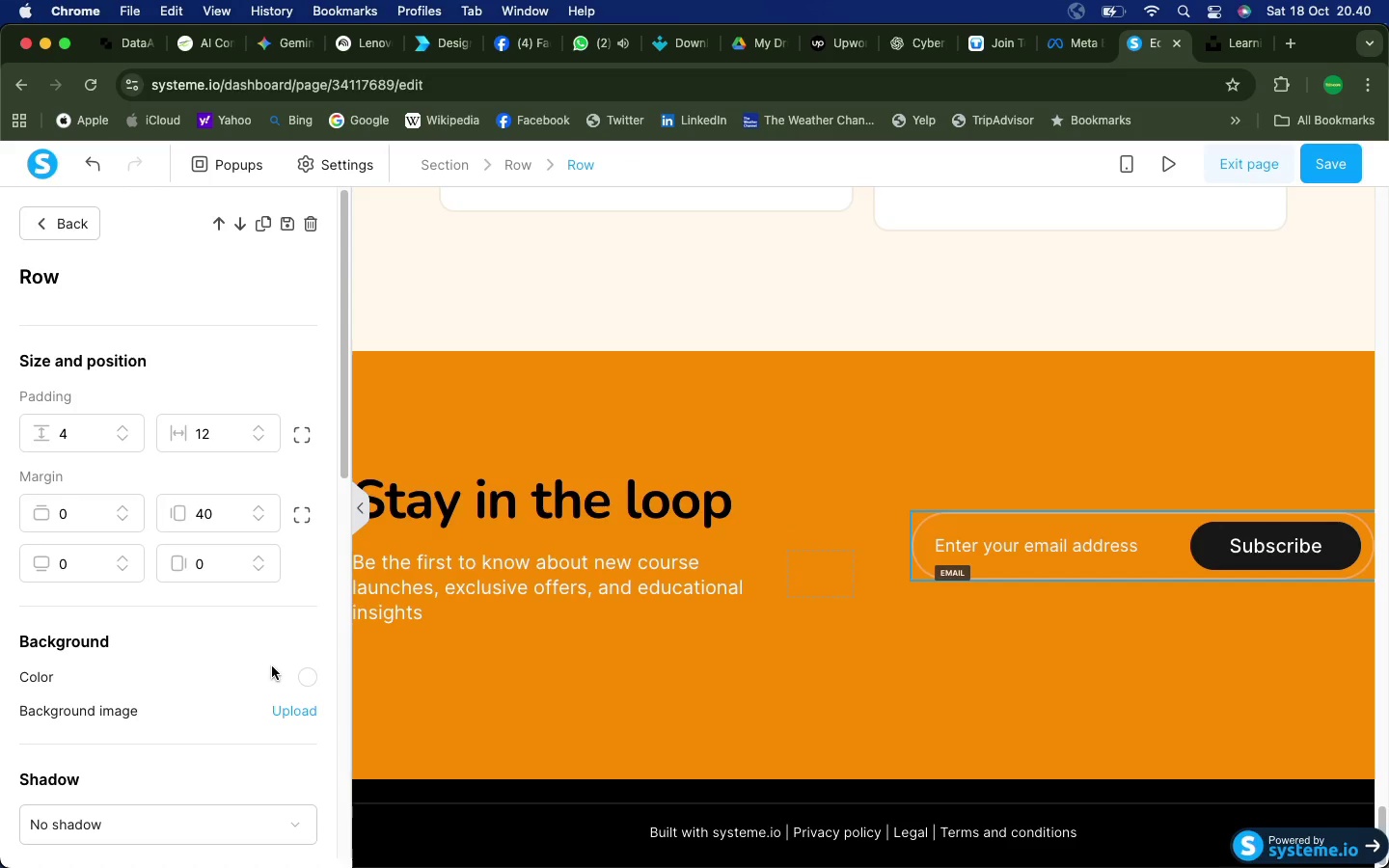 
scroll: coordinate [253, 665], scroll_direction: down, amount: 20.0
 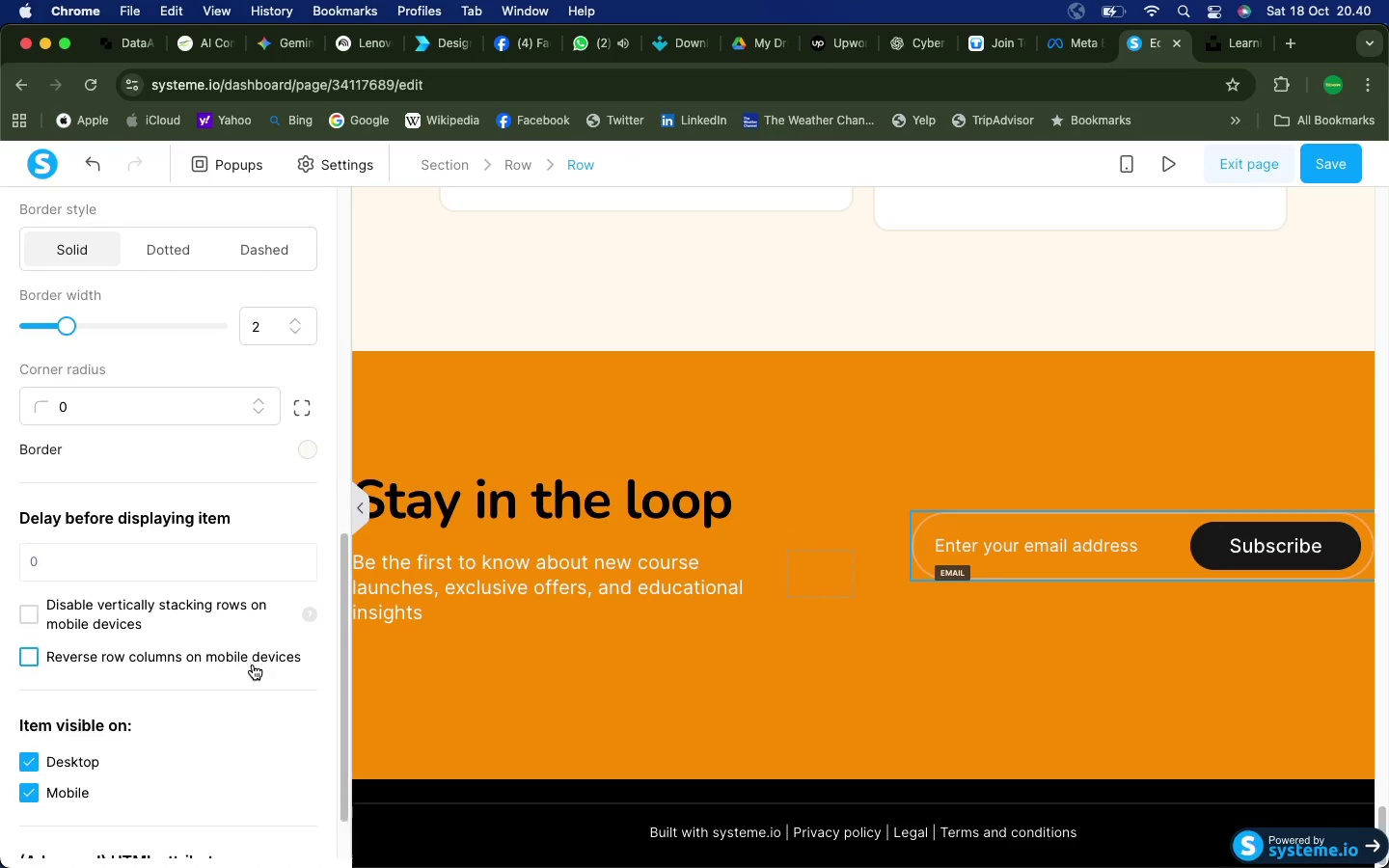 
scroll: coordinate [317, 486], scroll_direction: up, amount: 30.0
 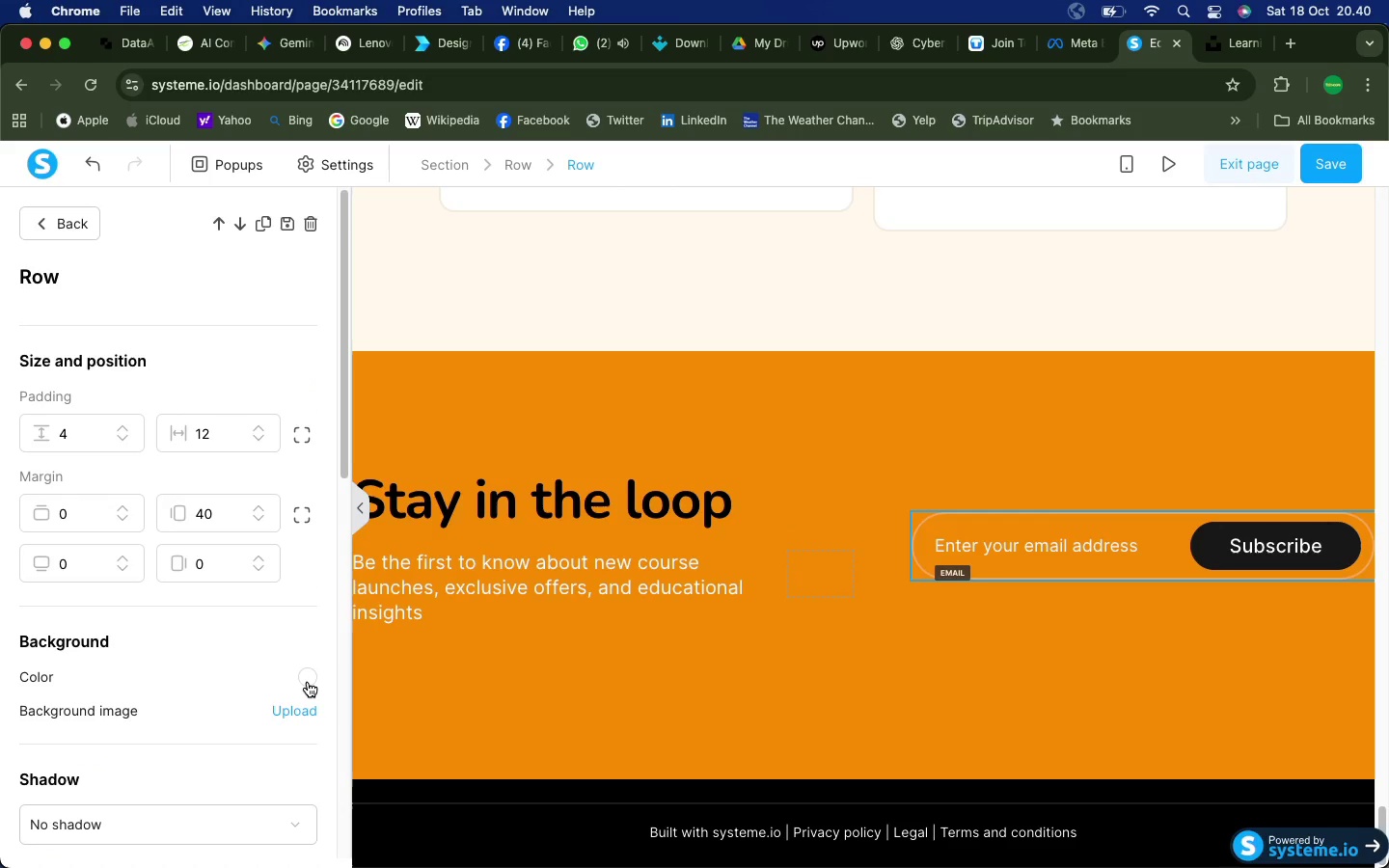 
left_click([308, 681])
 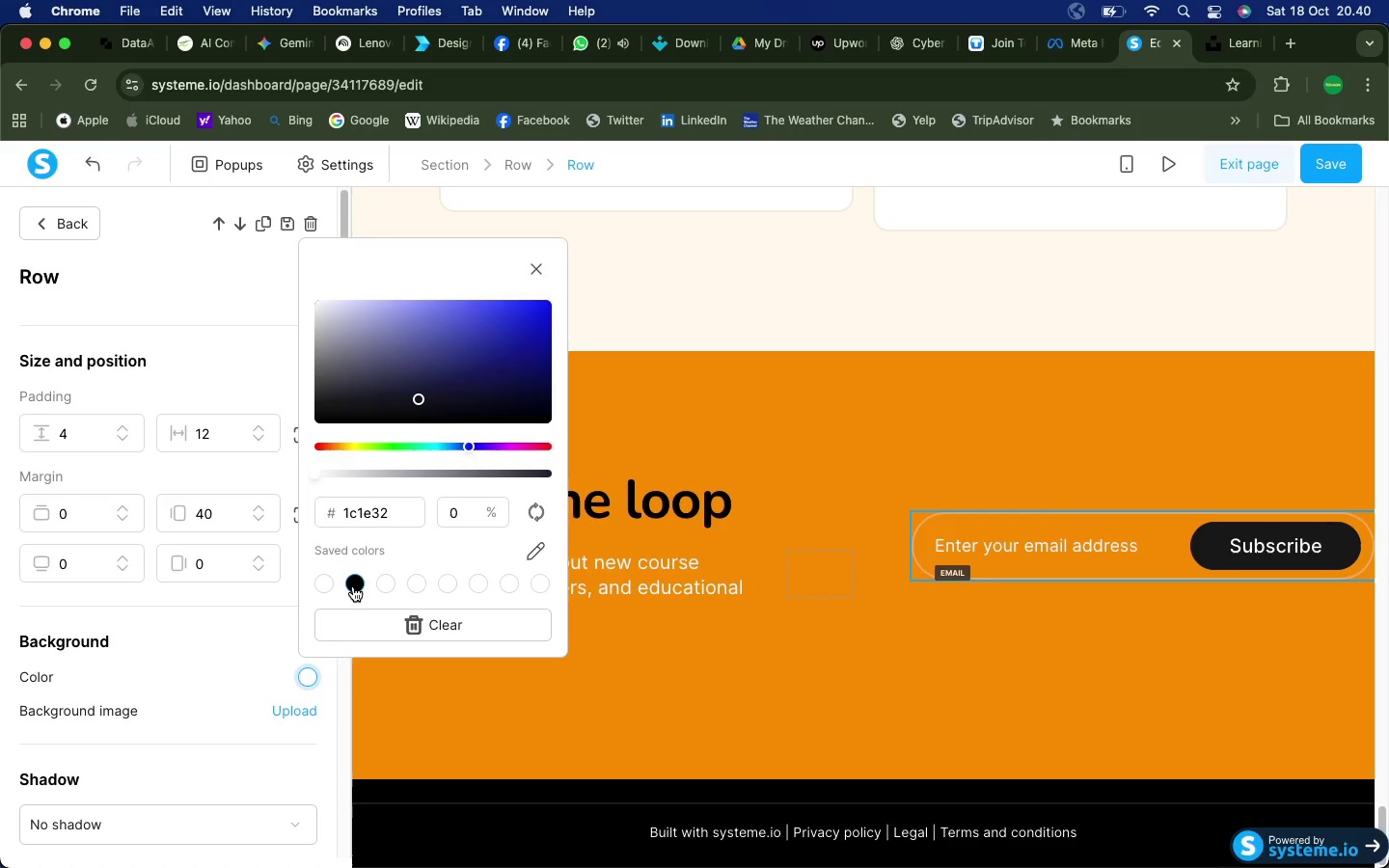 
wait(6.55)
 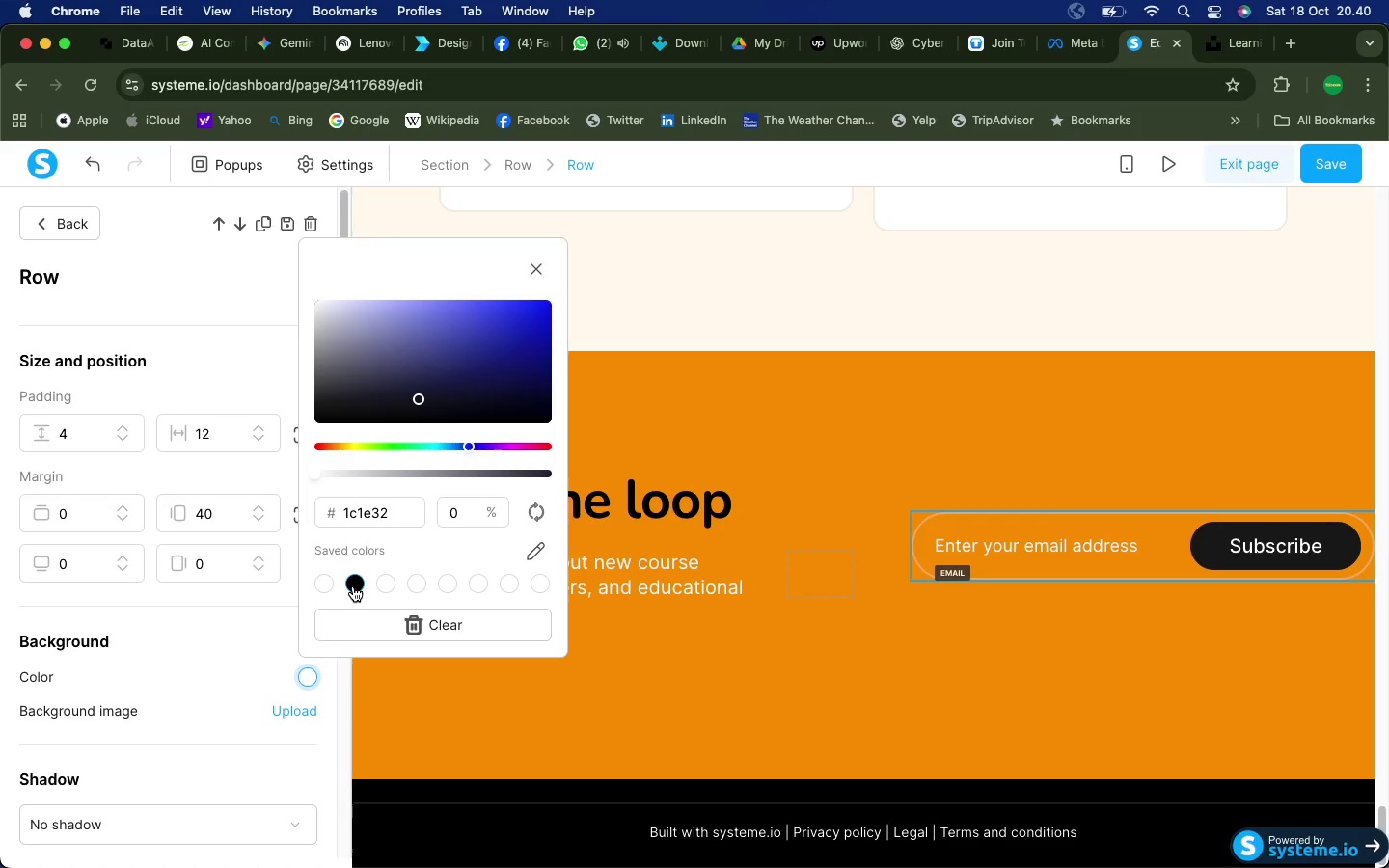 
left_click([353, 586])
 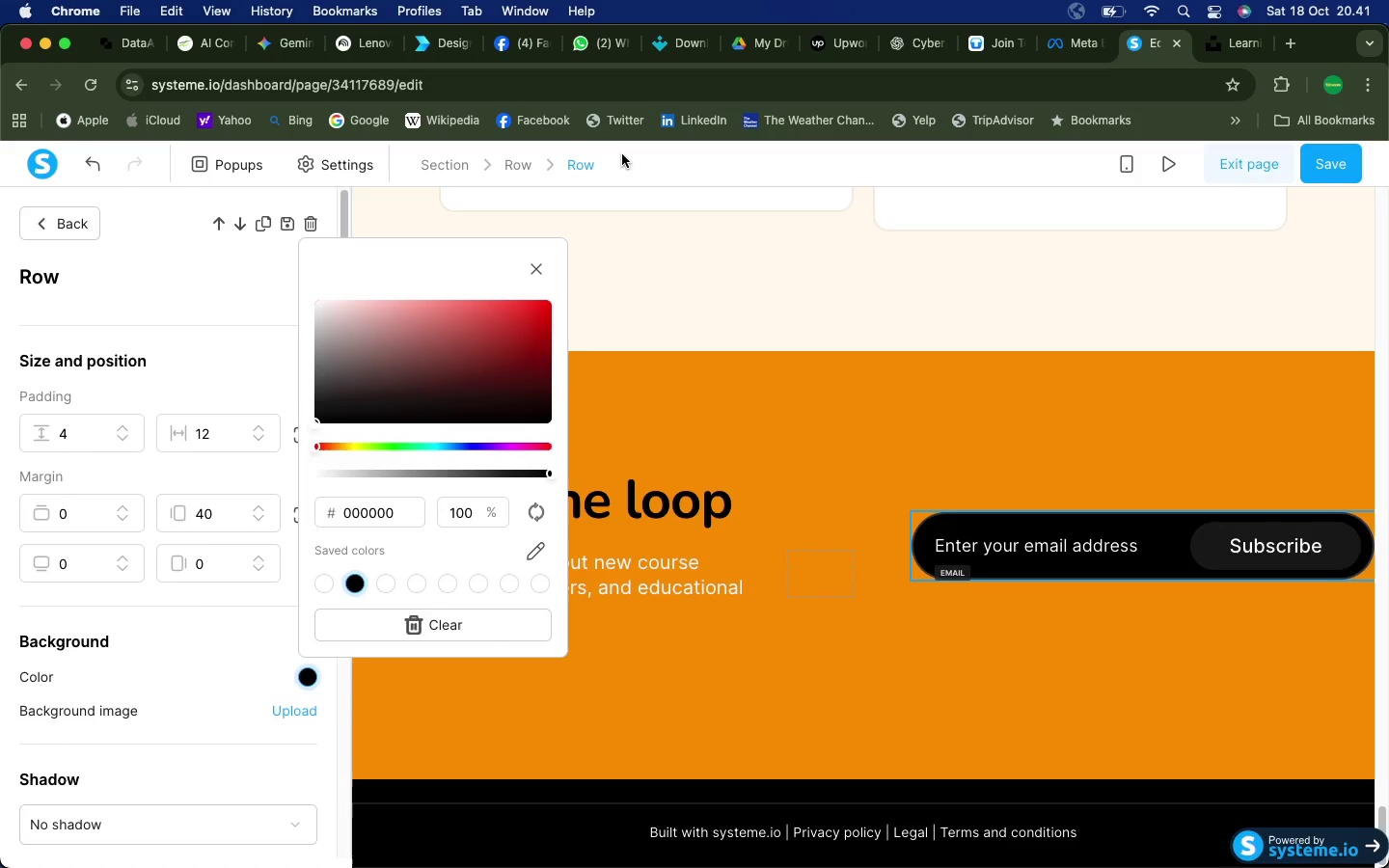 
wait(20.59)
 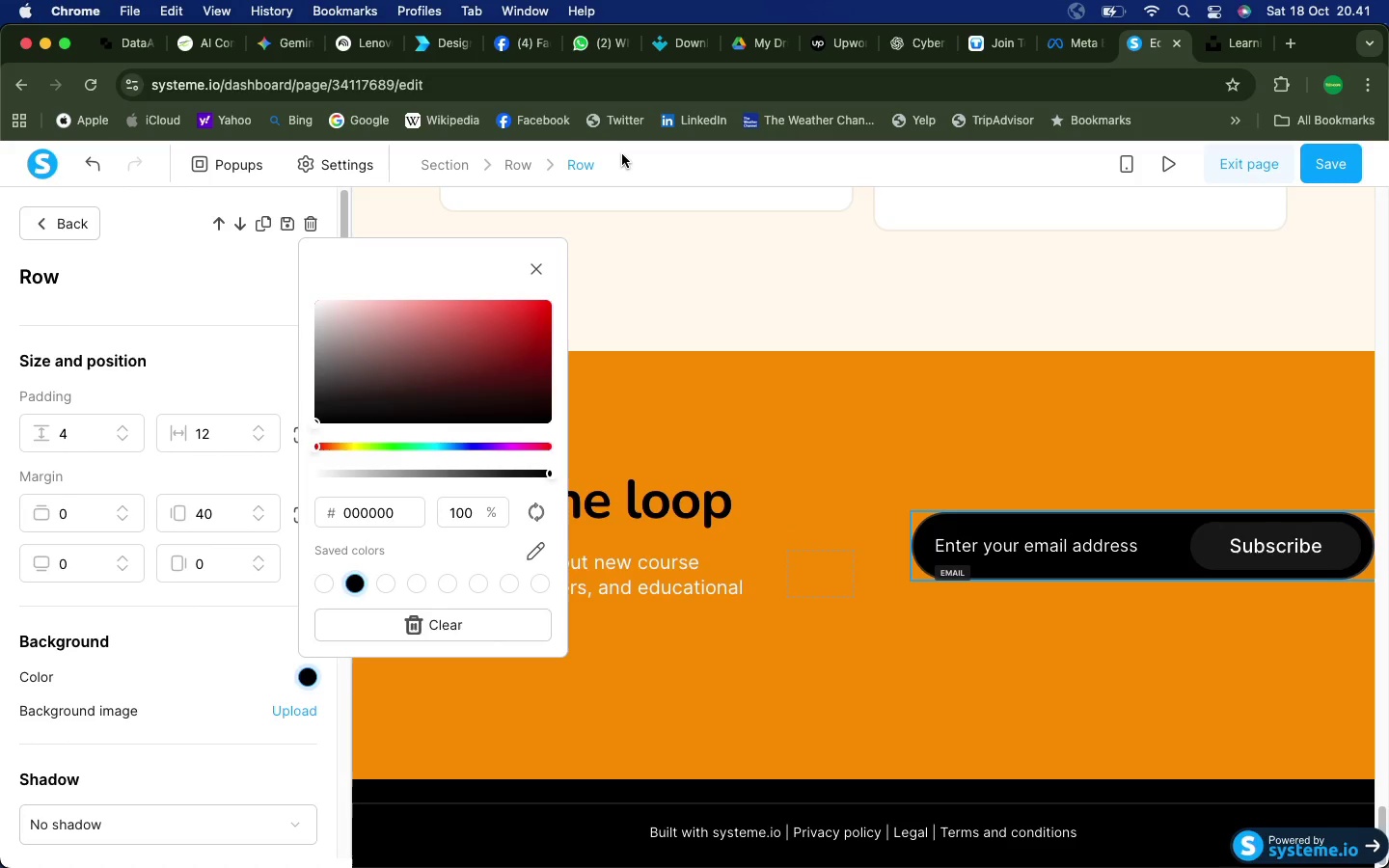 
left_click([728, 285])
 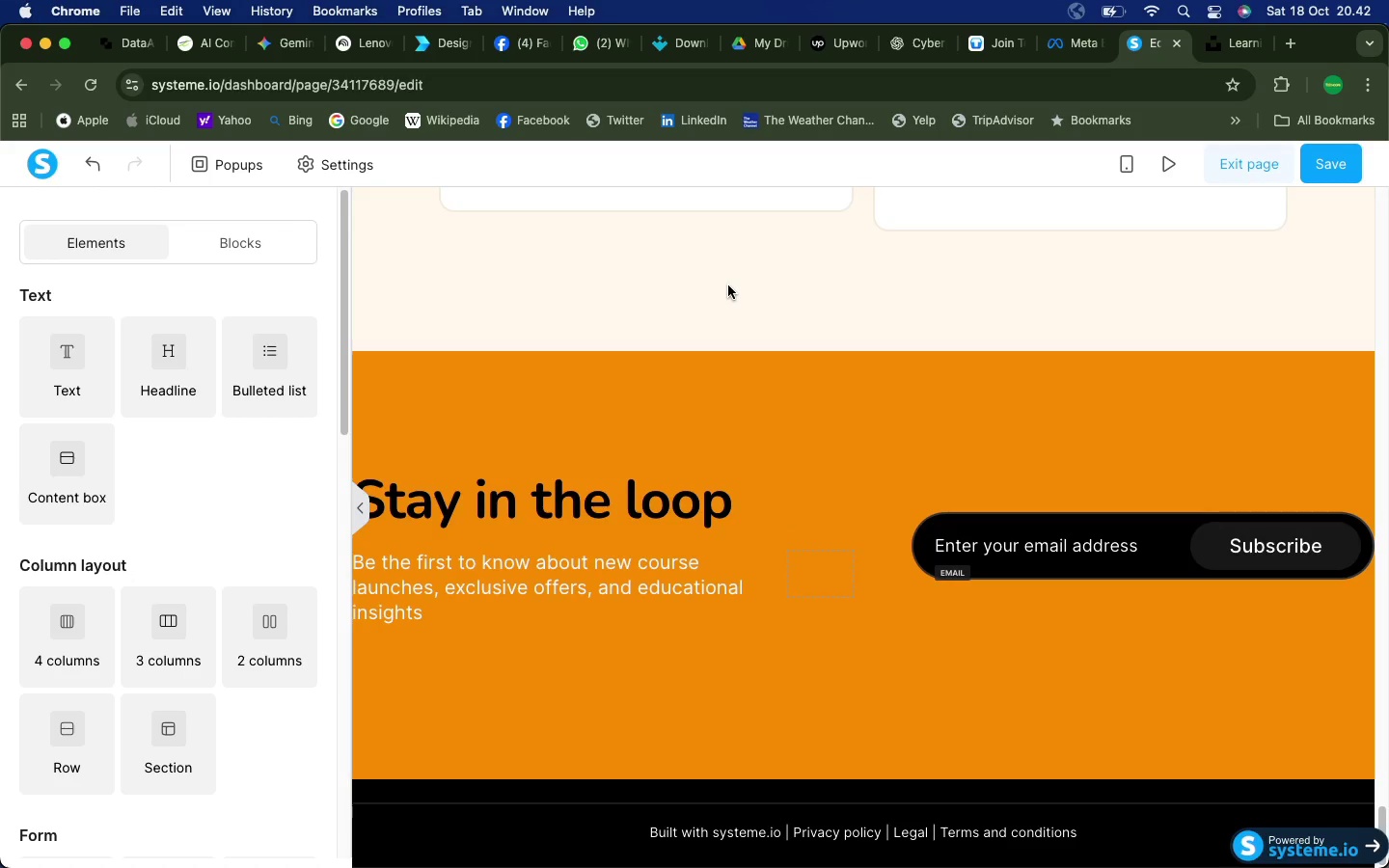 
wait(102.39)
 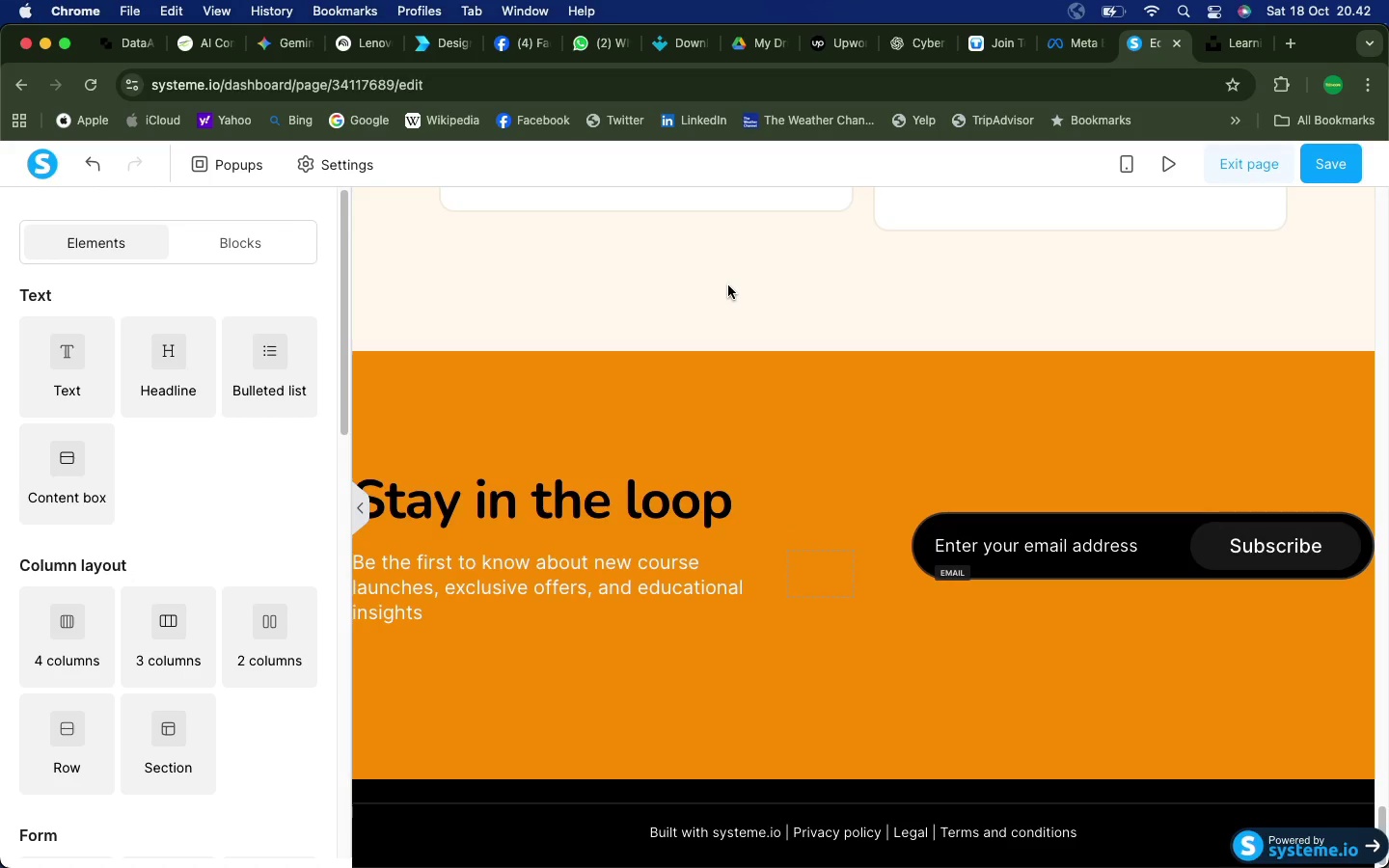 
scroll: coordinate [858, 565], scroll_direction: down, amount: 3.0
 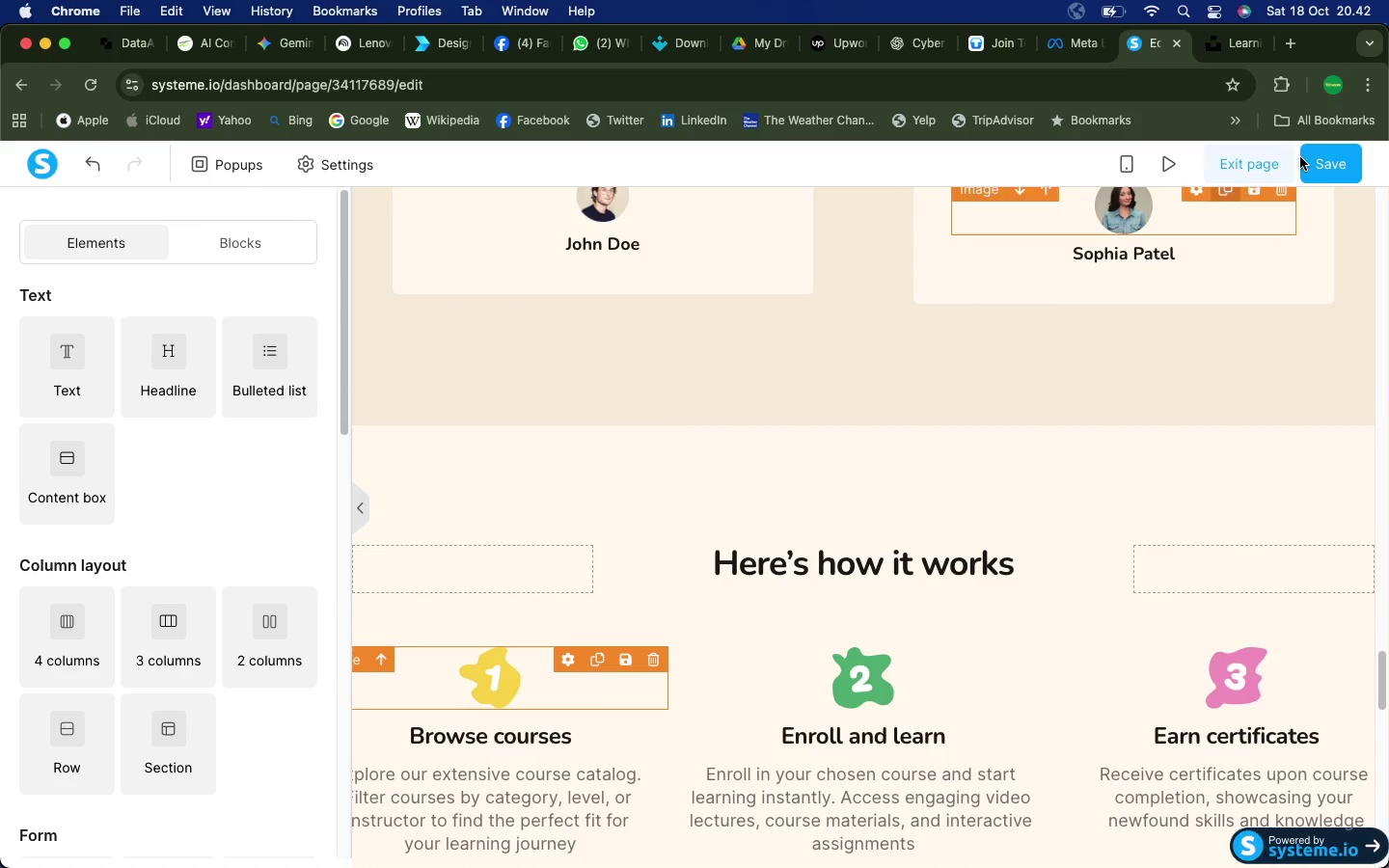 
left_click([1327, 168])
 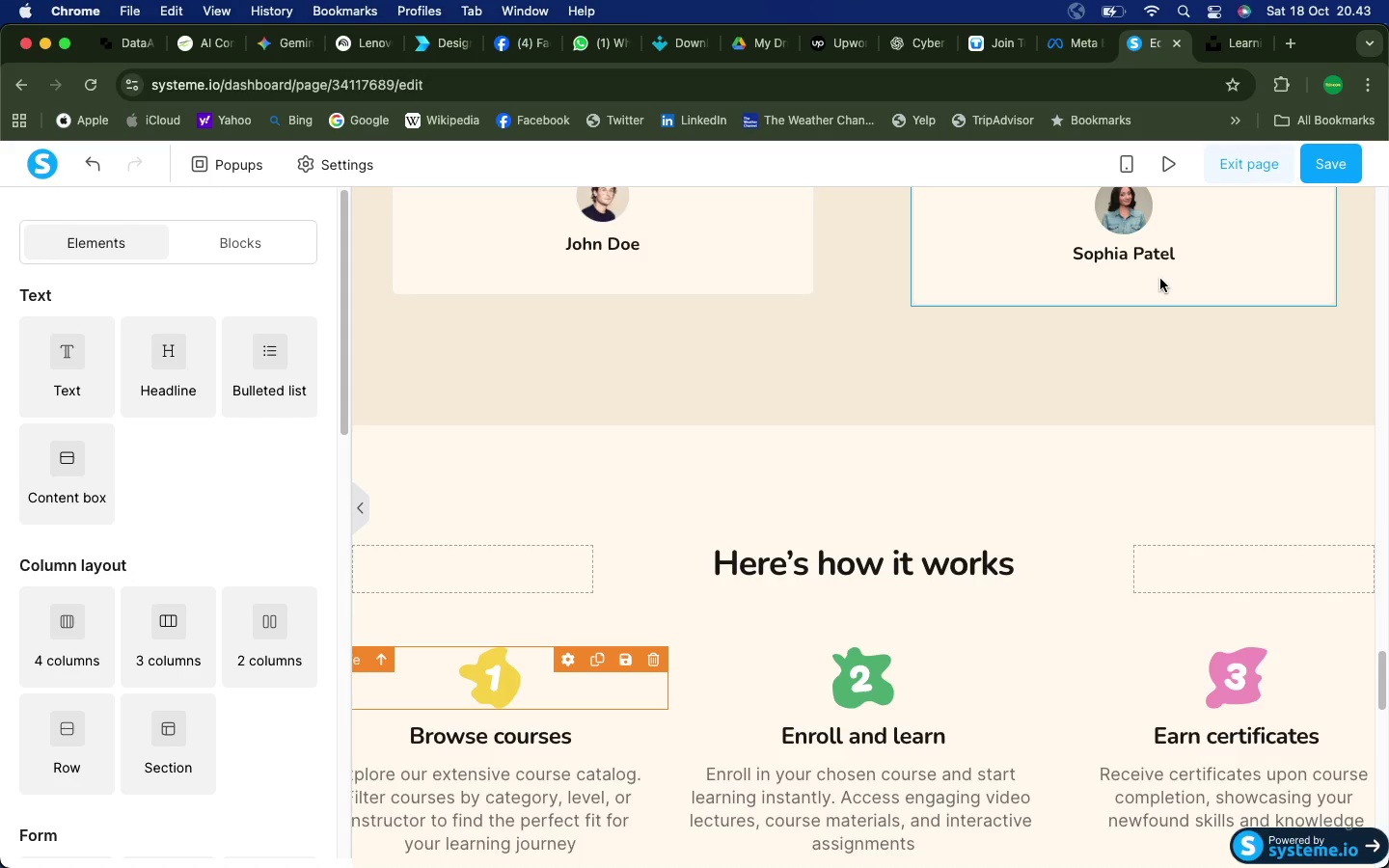 
wait(37.36)
 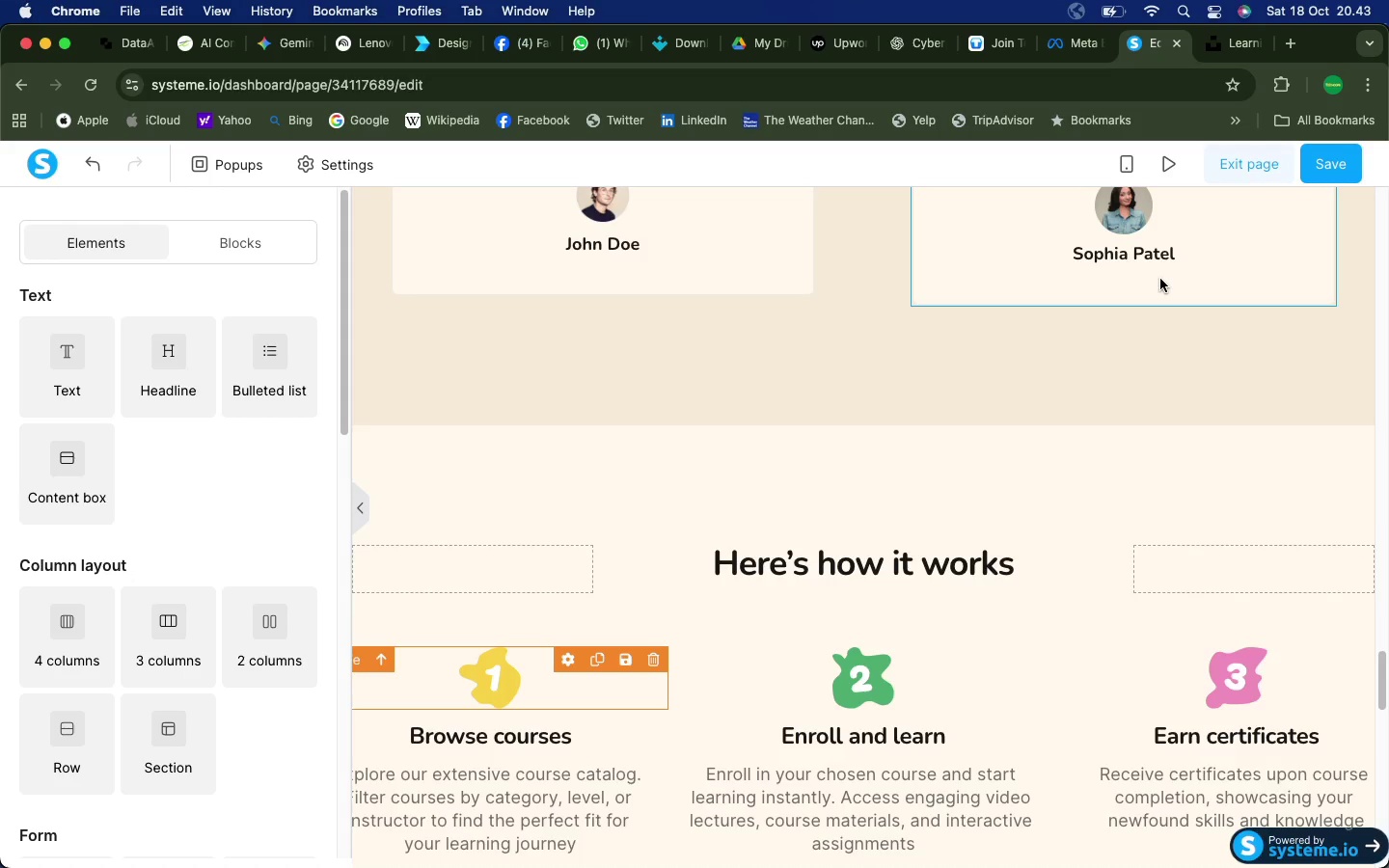 
scroll: coordinate [506, 711], scroll_direction: up, amount: 503.0
 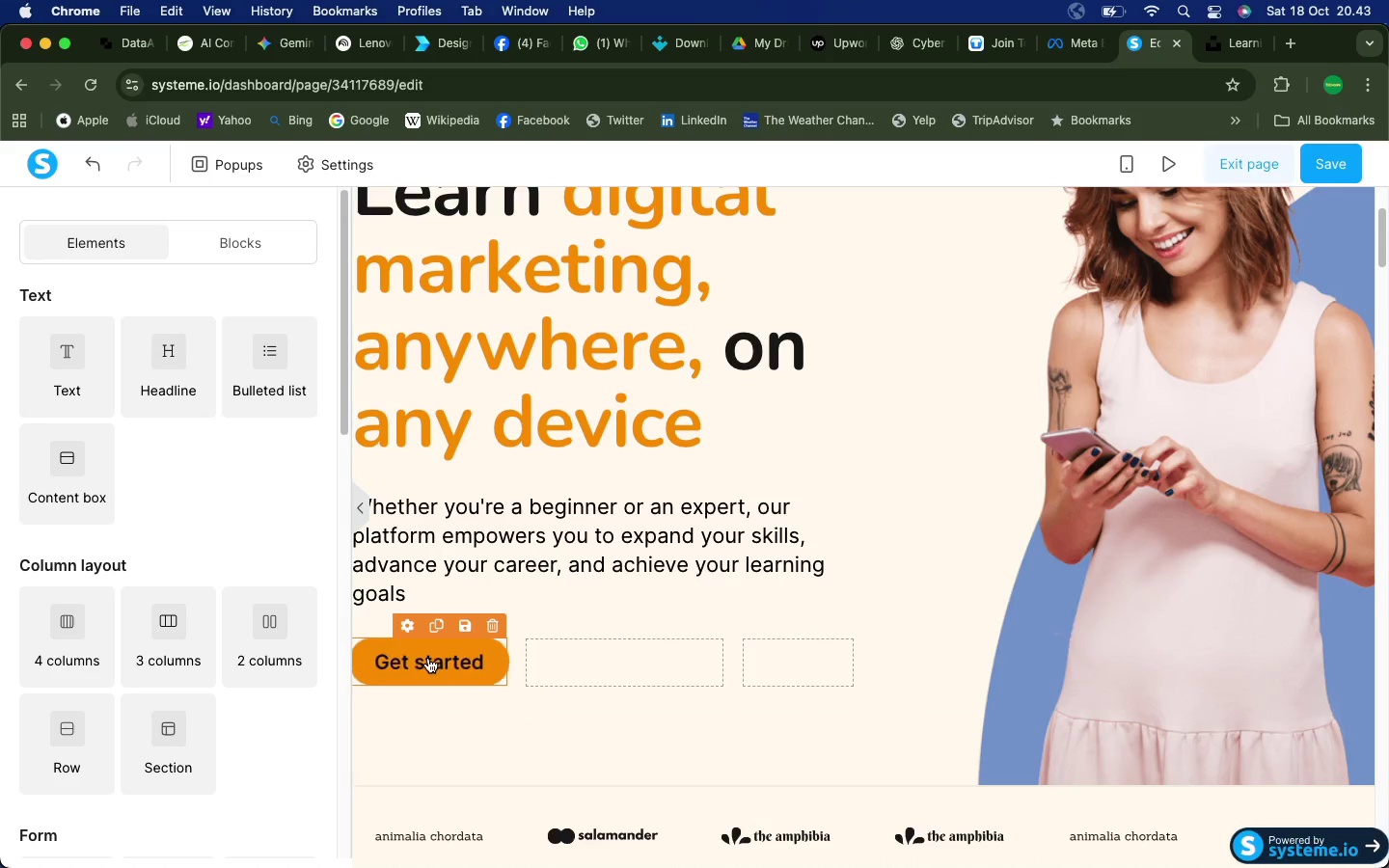 
left_click([433, 654])
 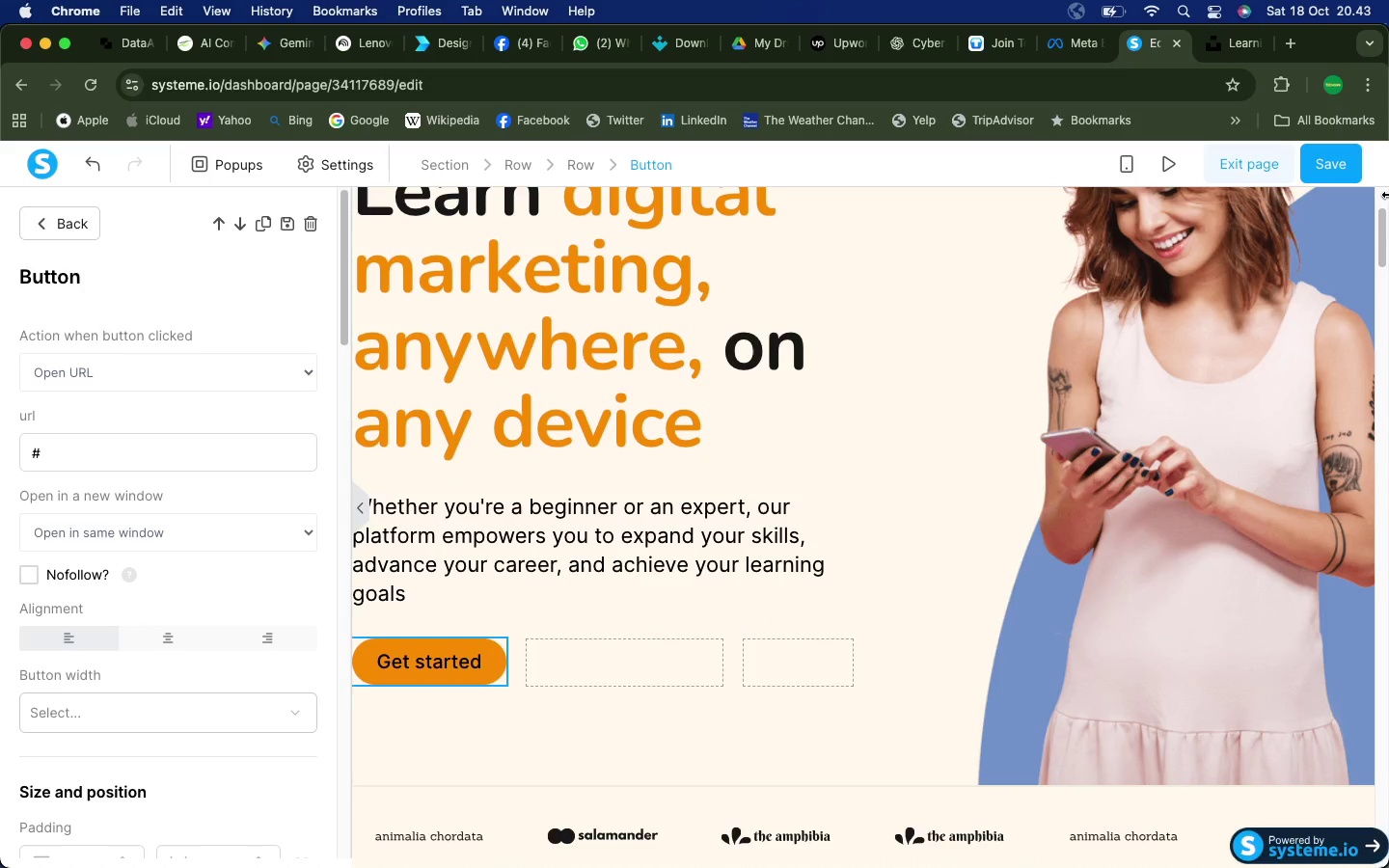 
wait(5.98)
 